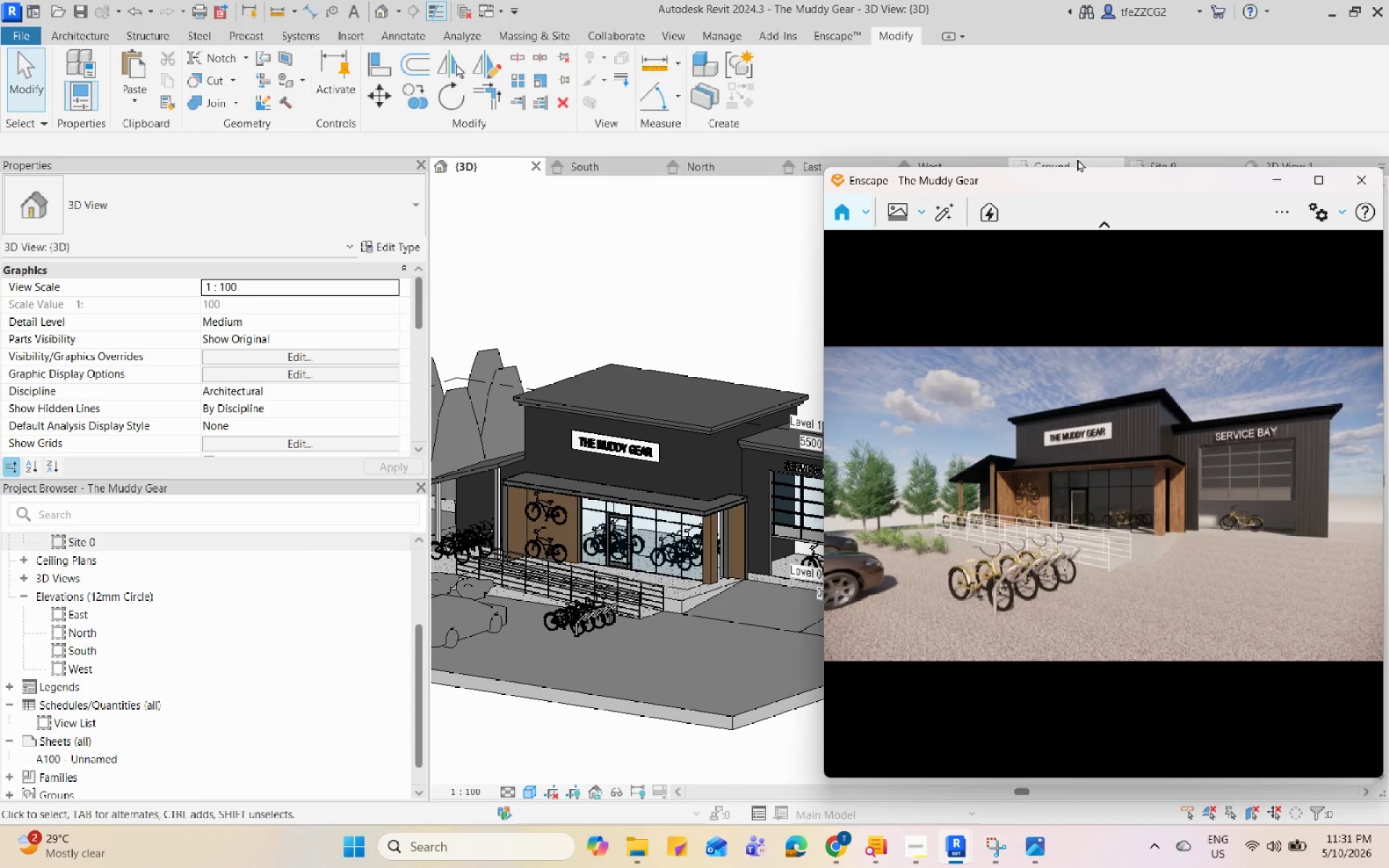 
left_click([1140, 162])
 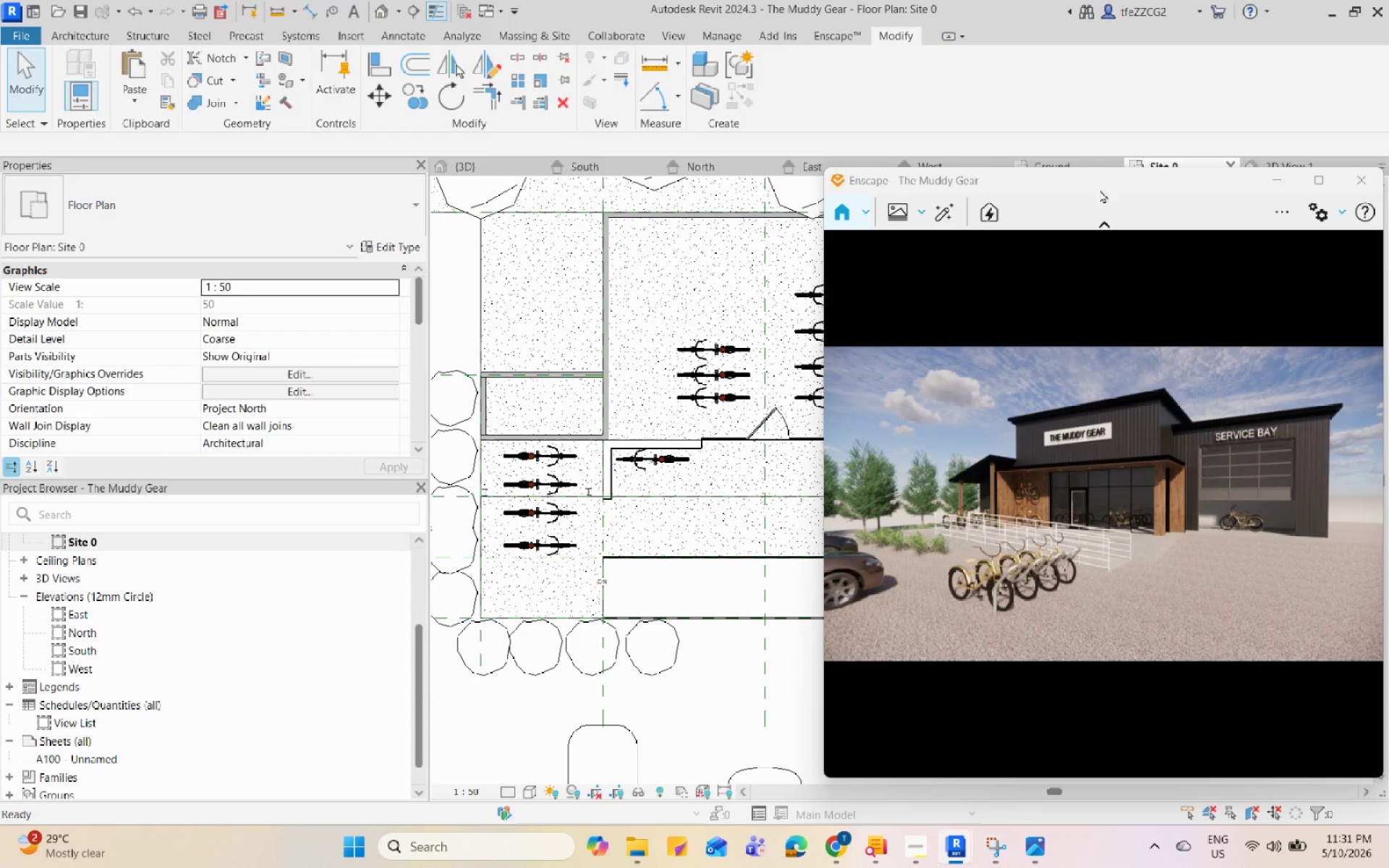 
left_click([538, 529])
 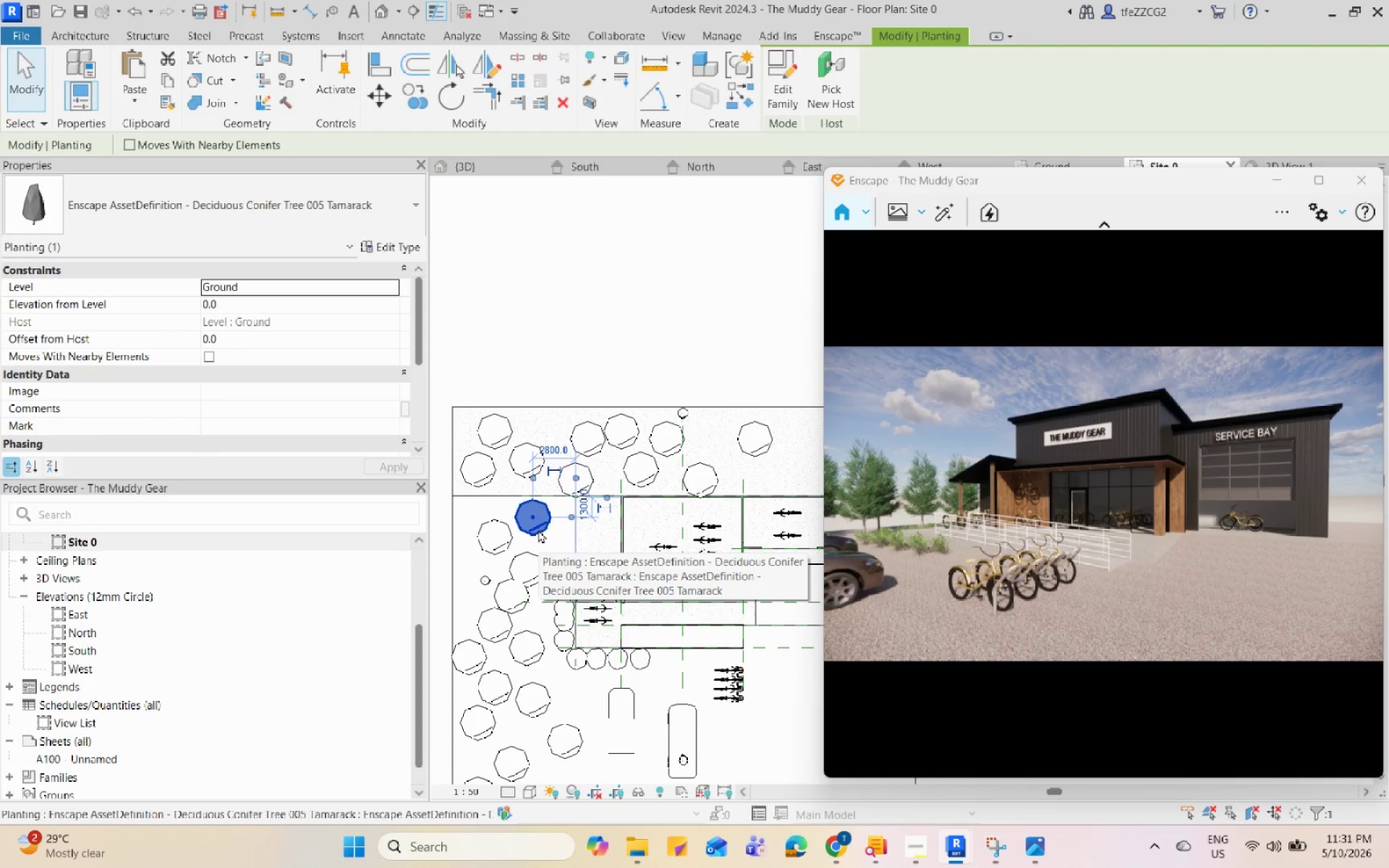 
scroll: coordinate [538, 529], scroll_direction: down, amount: 7.0
 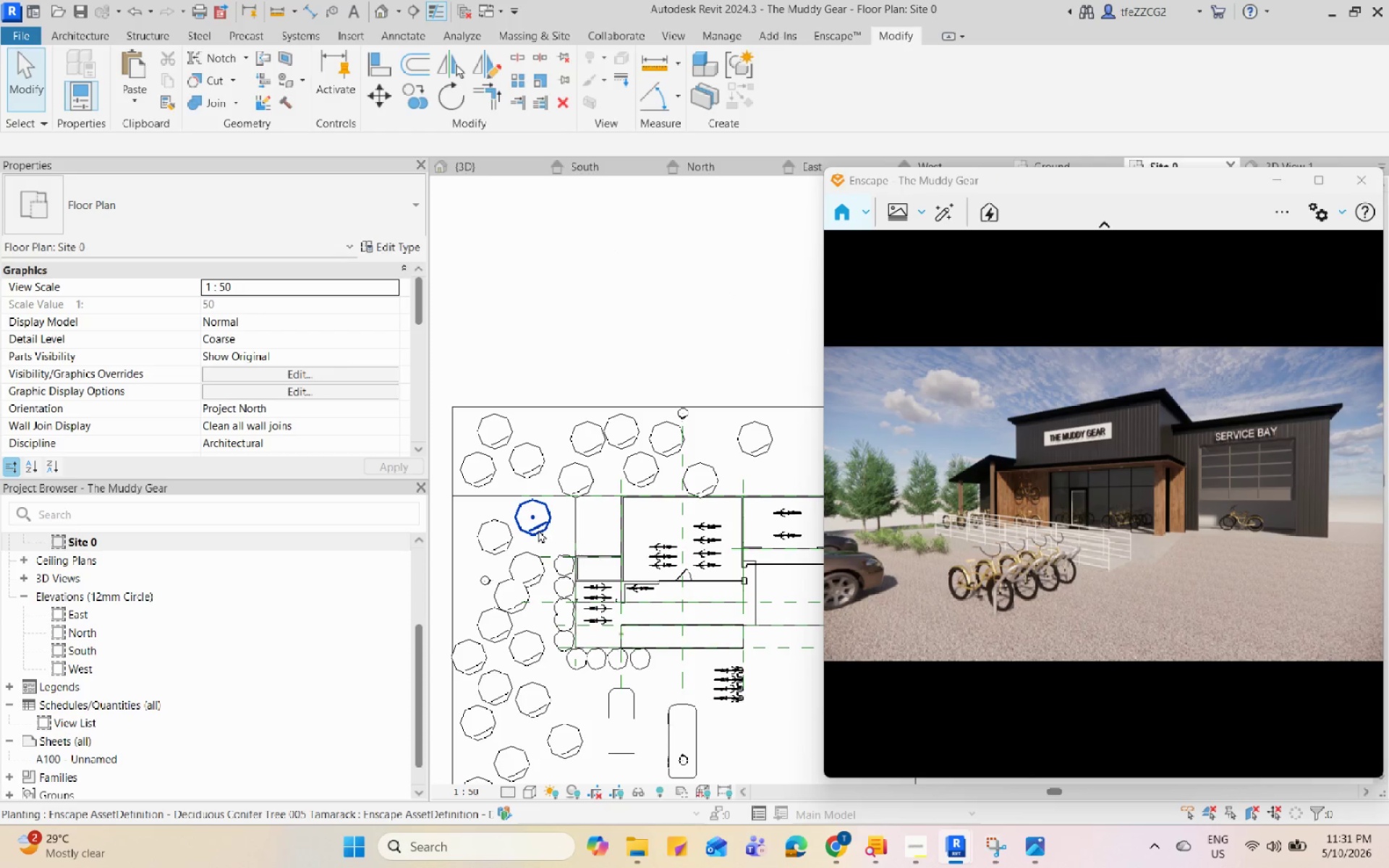 
type(cs)
 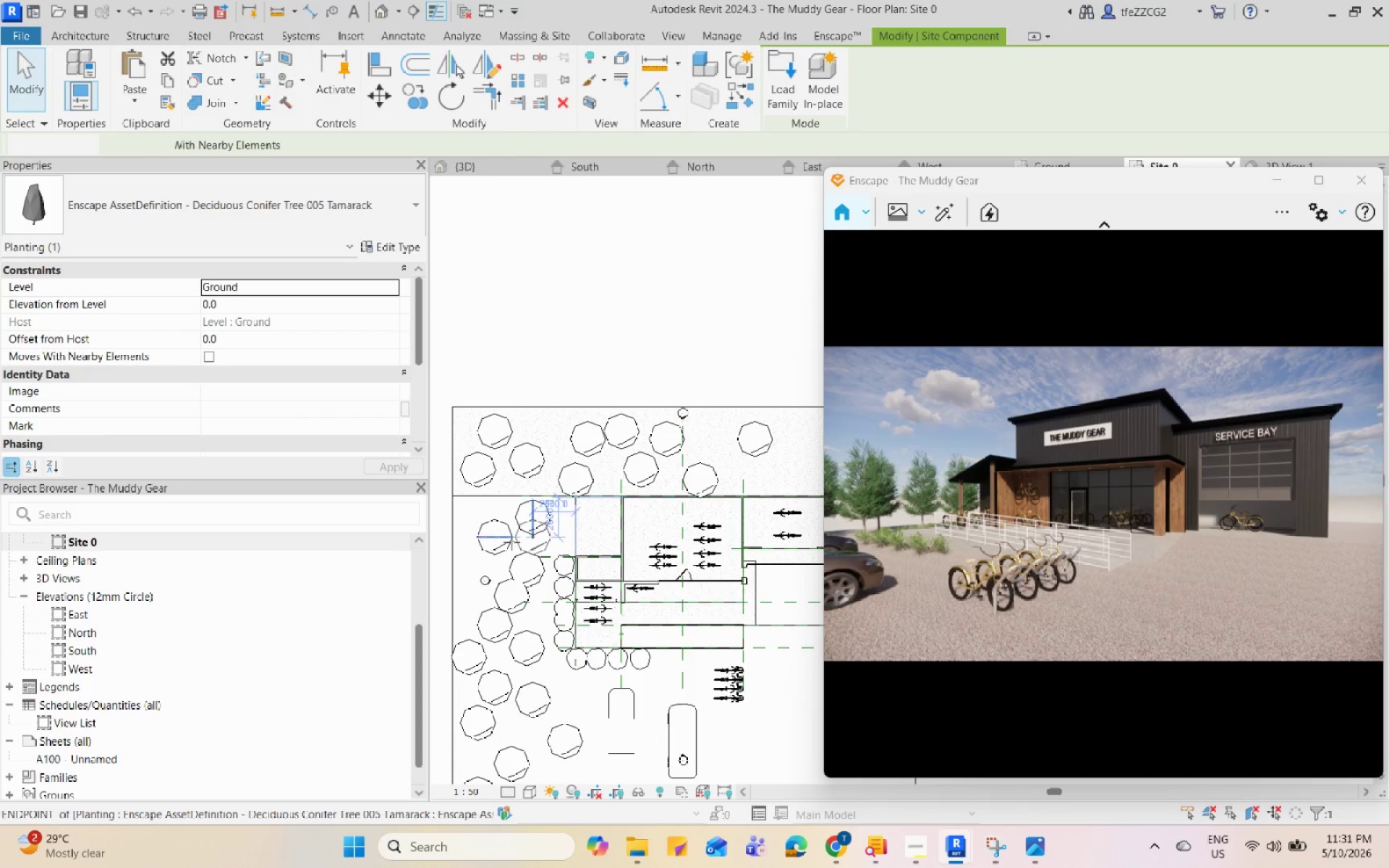 
scroll: coordinate [626, 492], scroll_direction: up, amount: 3.0
 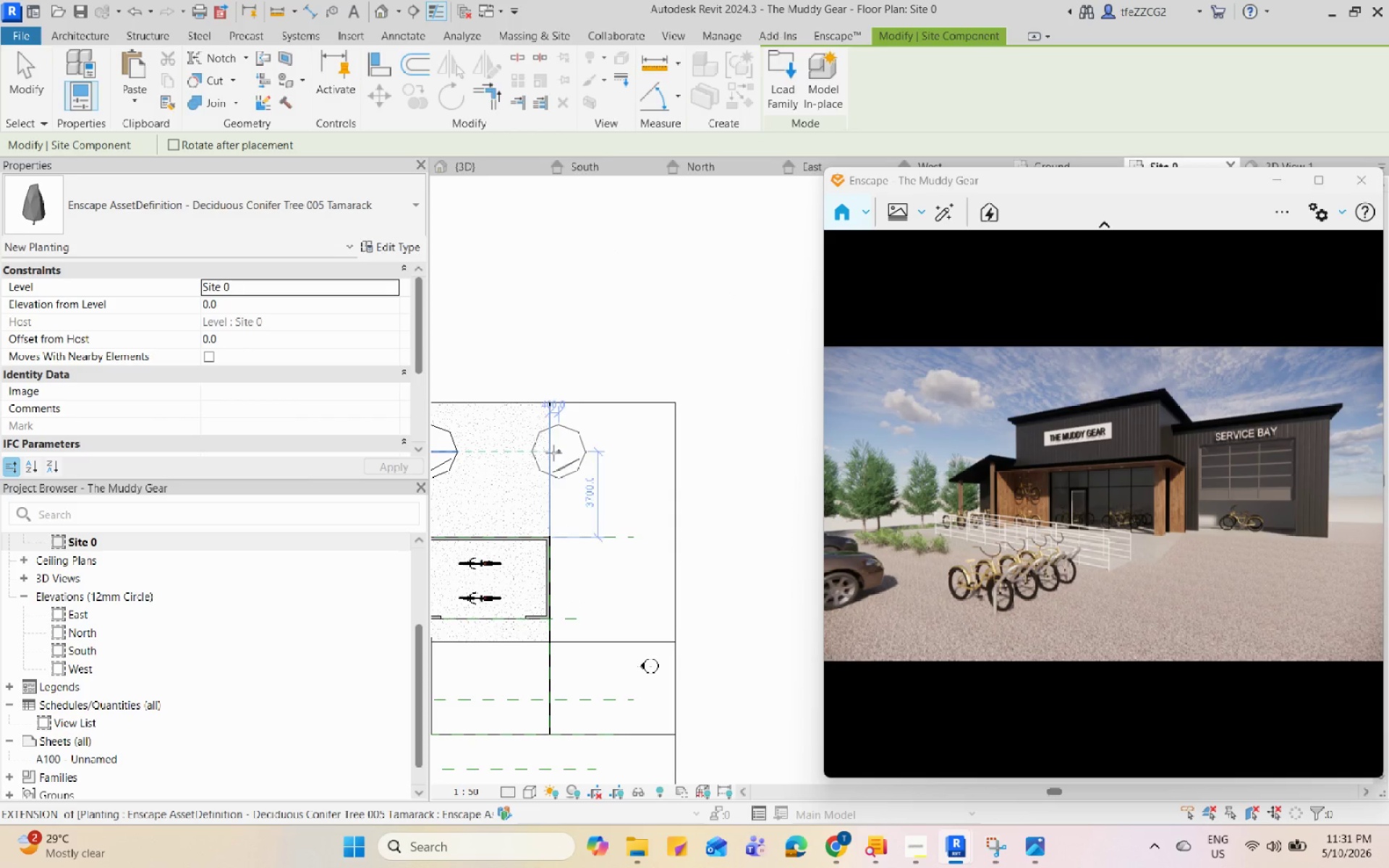 
left_click([520, 457])
 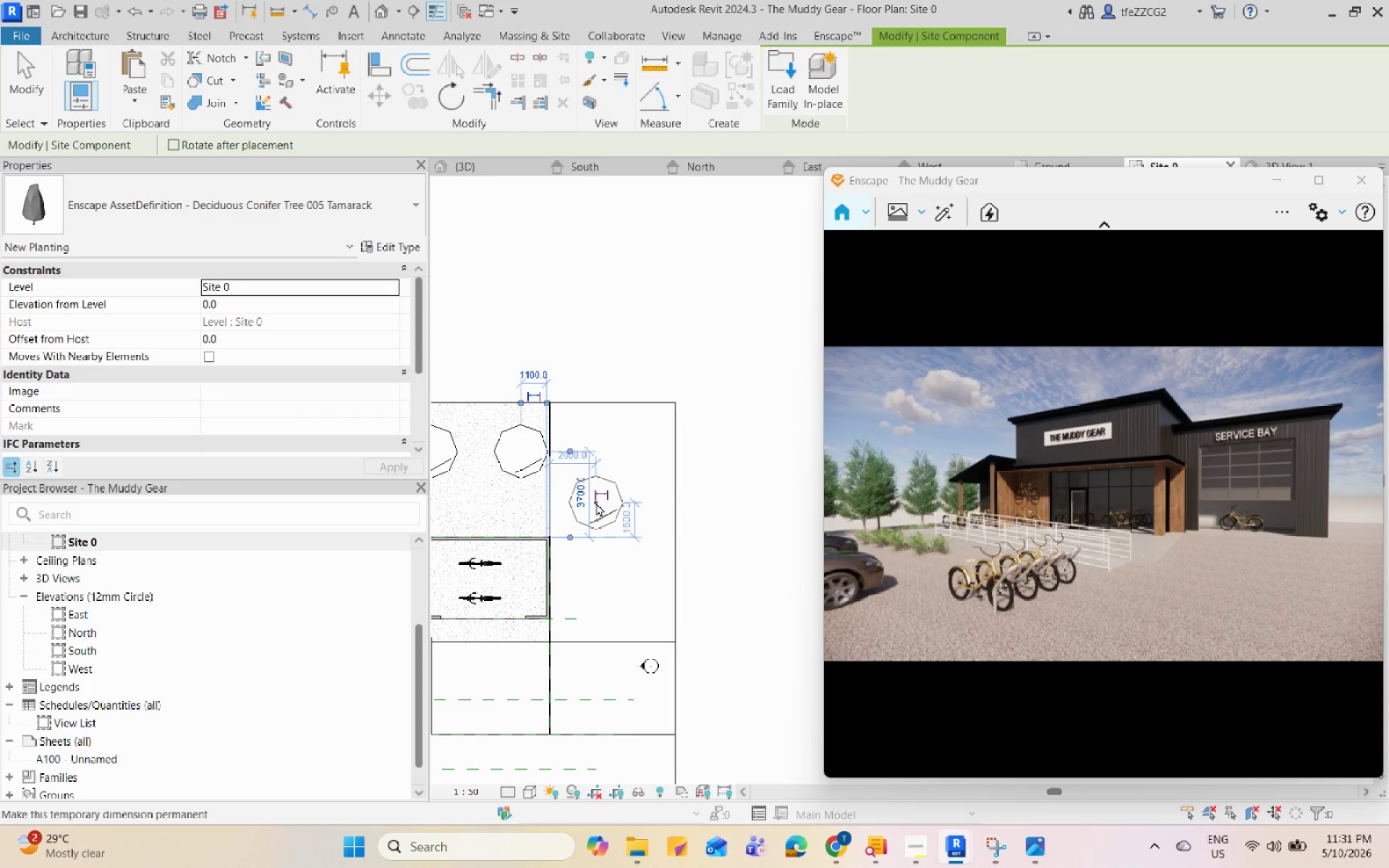 
left_click([592, 506])
 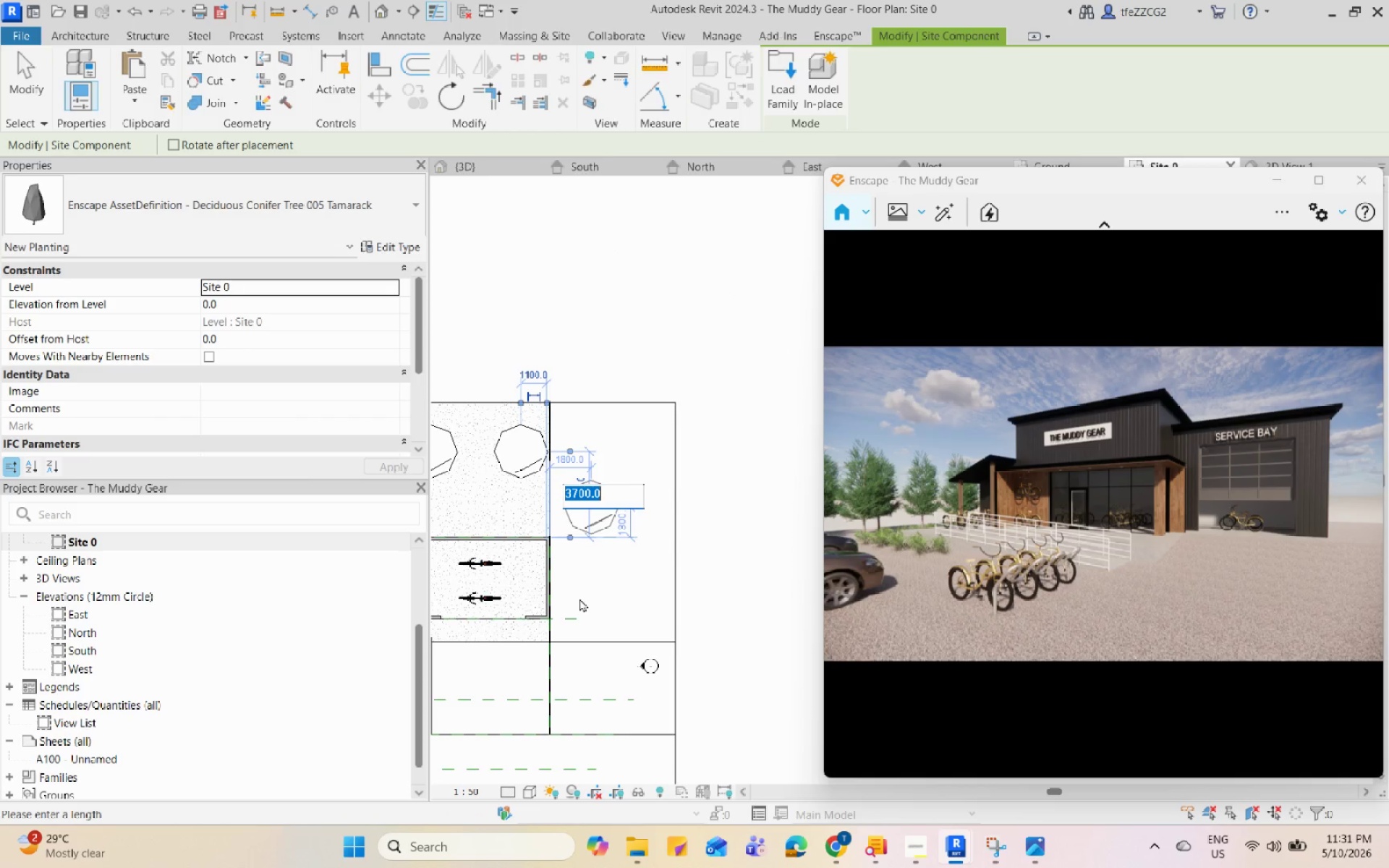 
left_click([580, 598])
 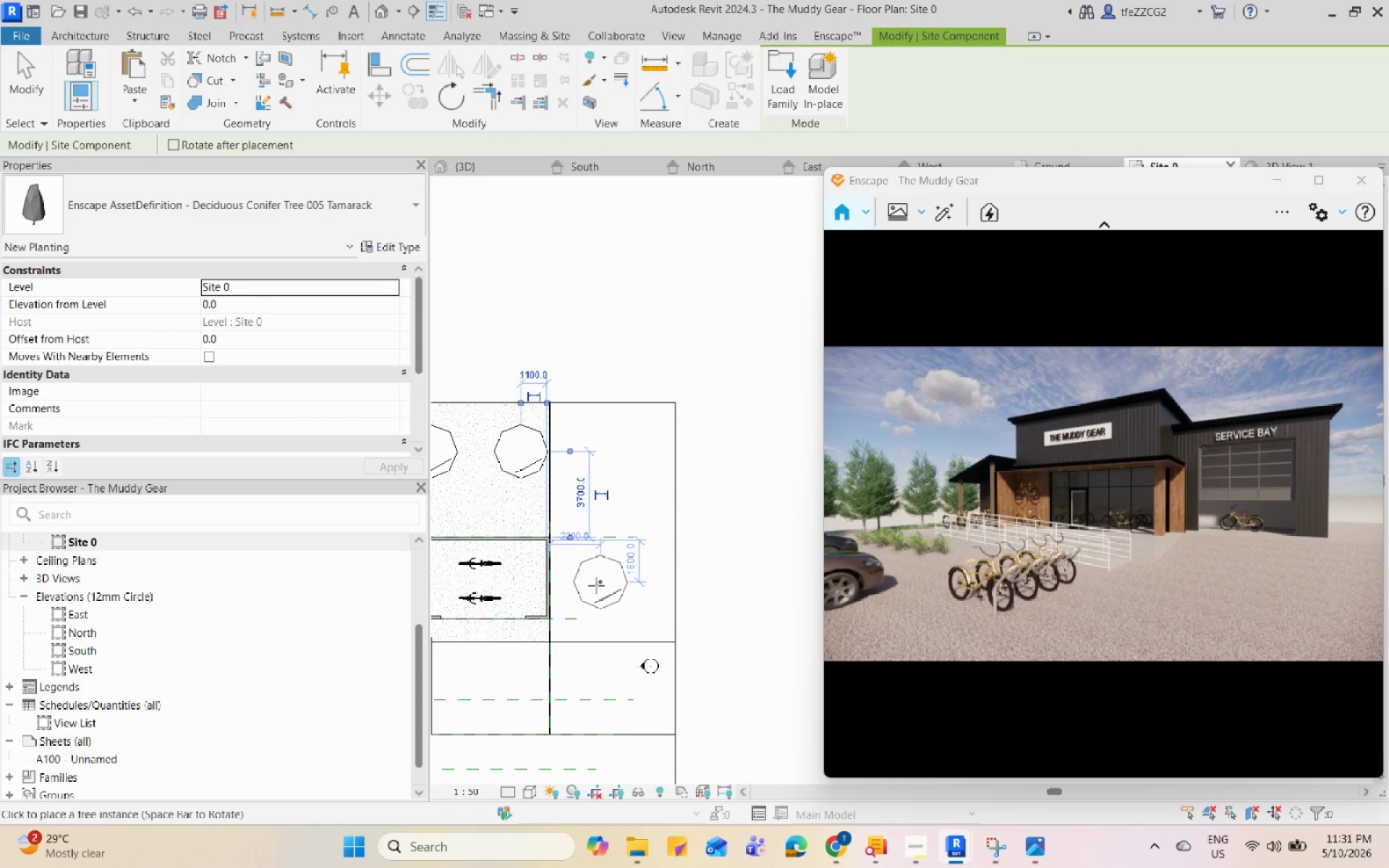 
left_click([595, 585])
 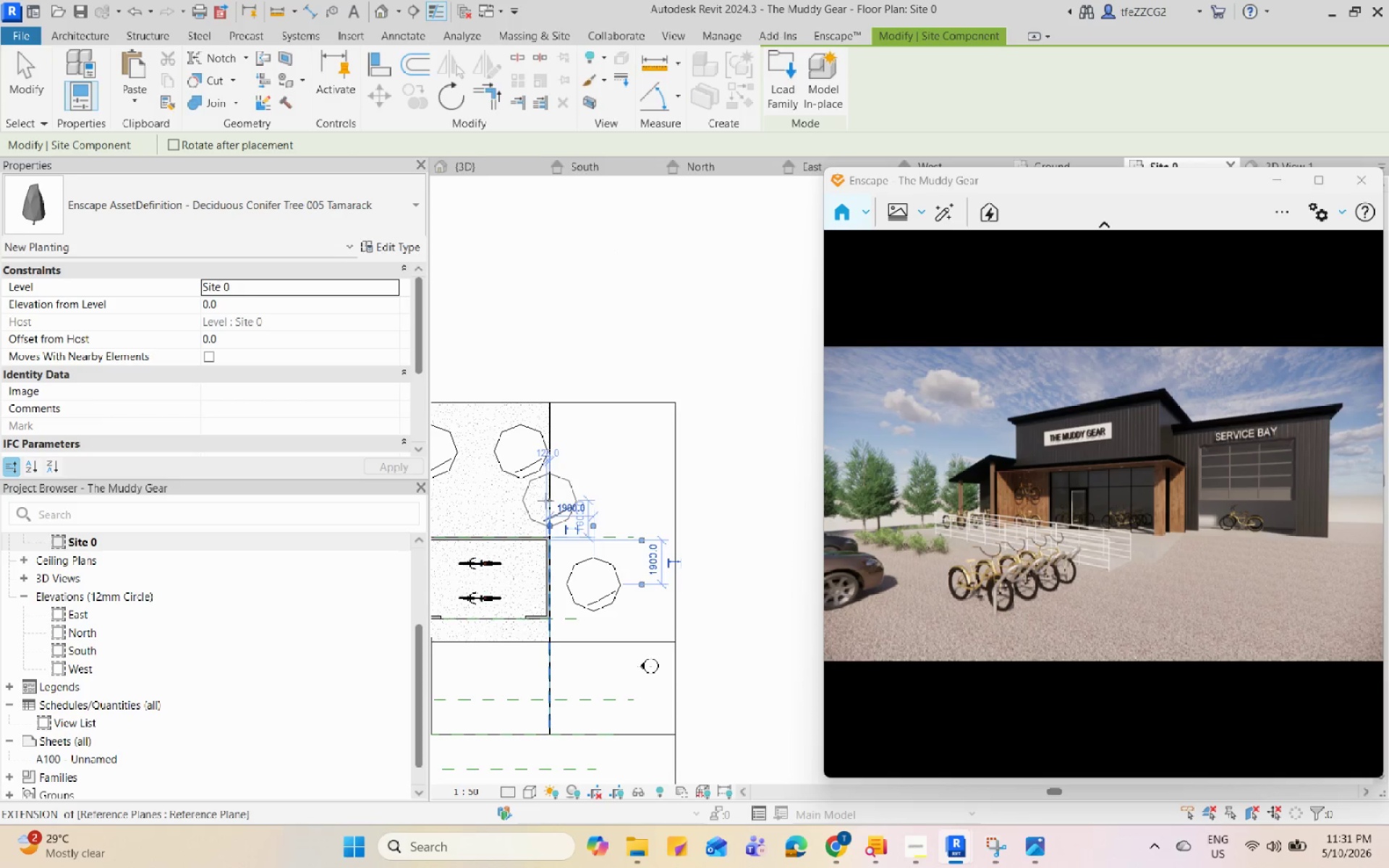 
left_click([540, 503])
 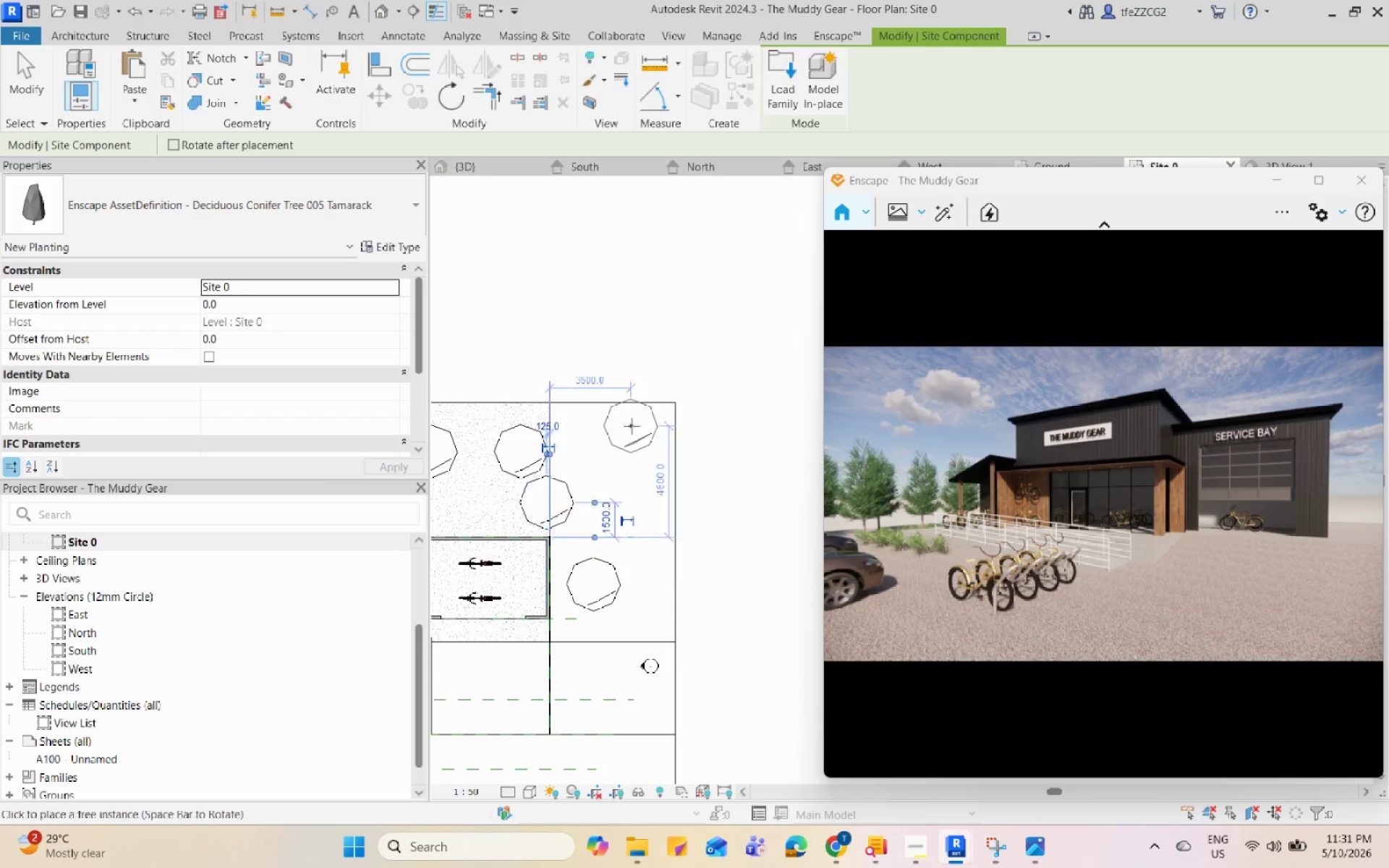 
scroll: coordinate [632, 426], scroll_direction: down, amount: 5.0
 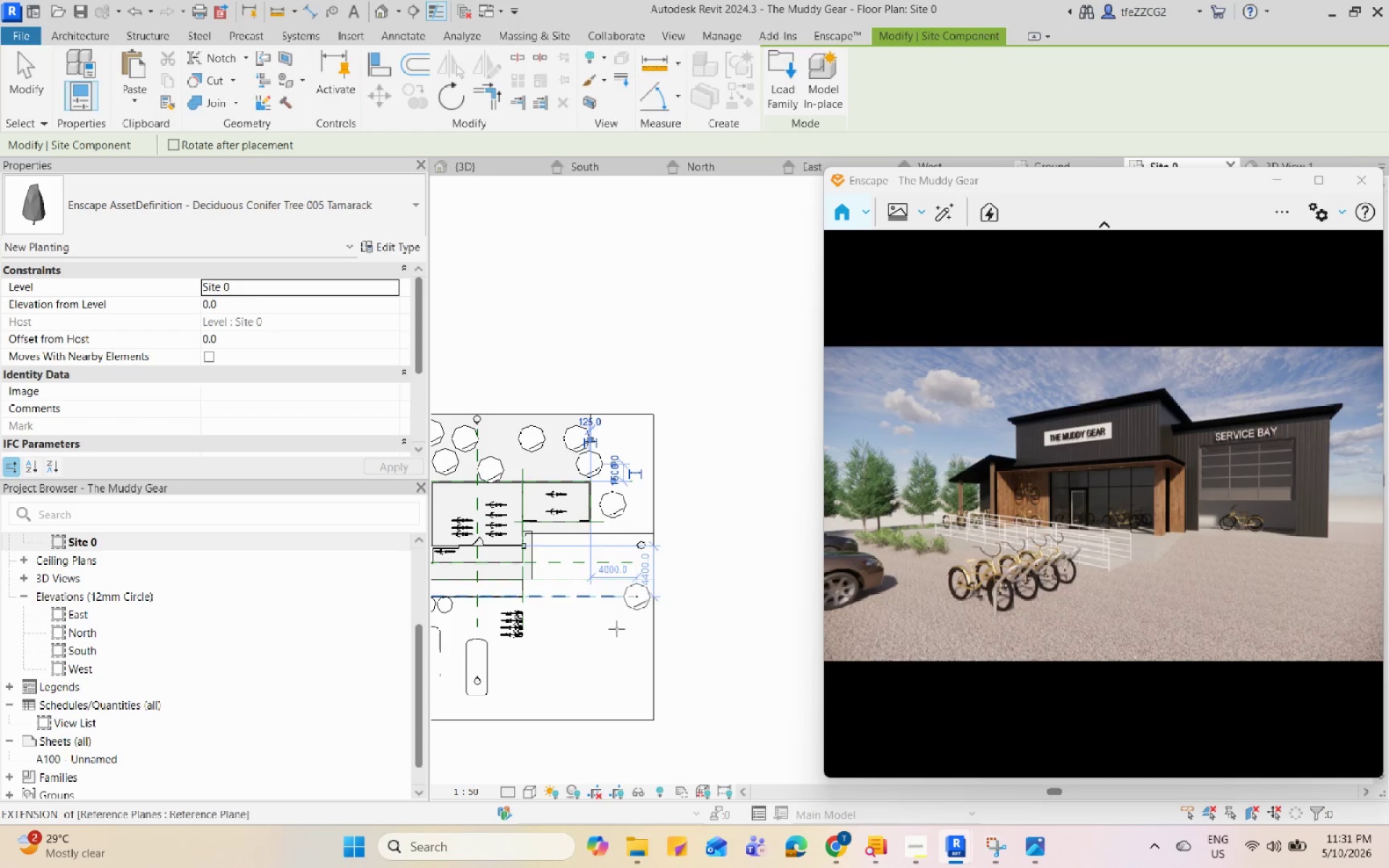 
left_click([611, 494])
 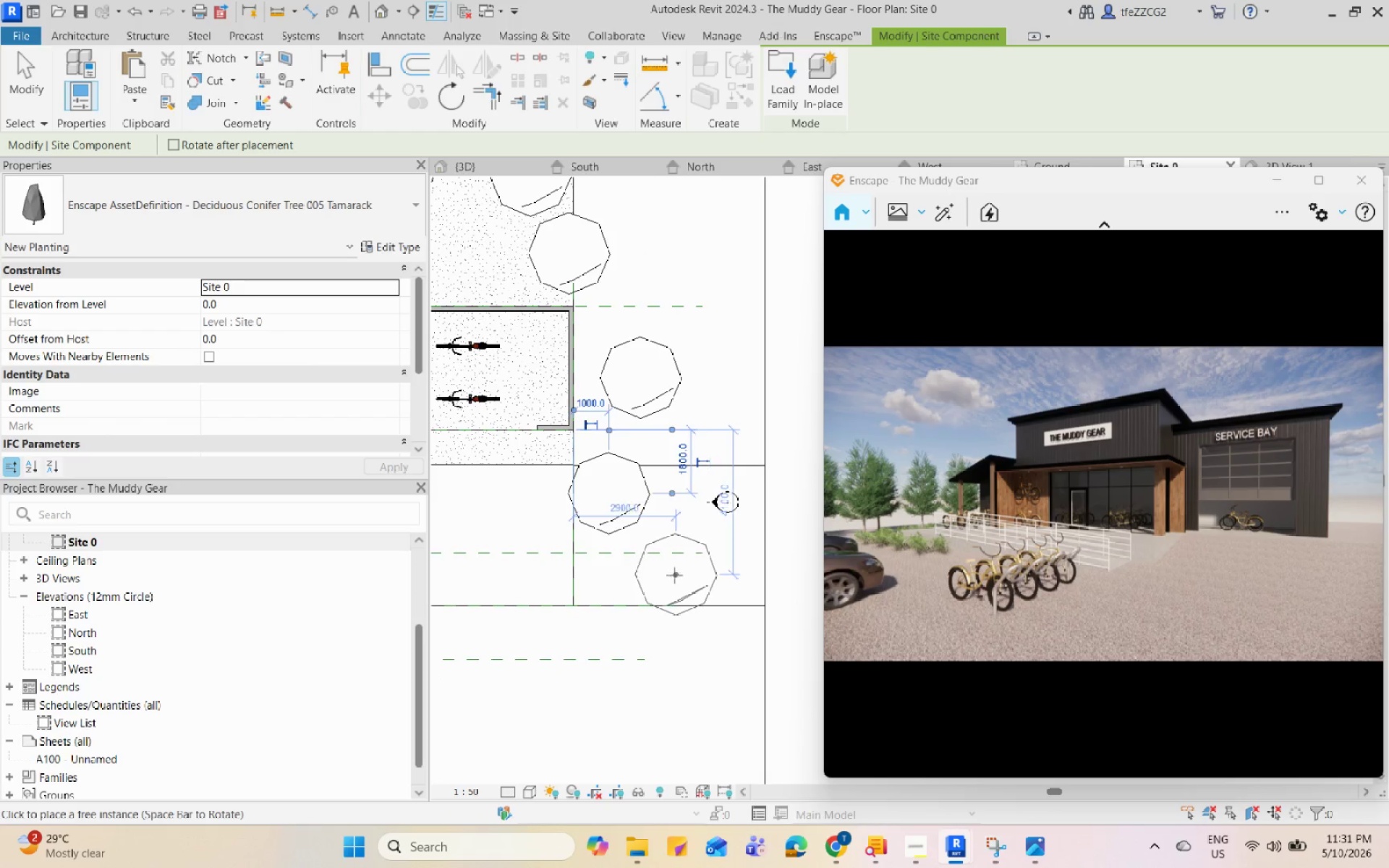 
scroll: coordinate [603, 527], scroll_direction: up, amount: 8.0
 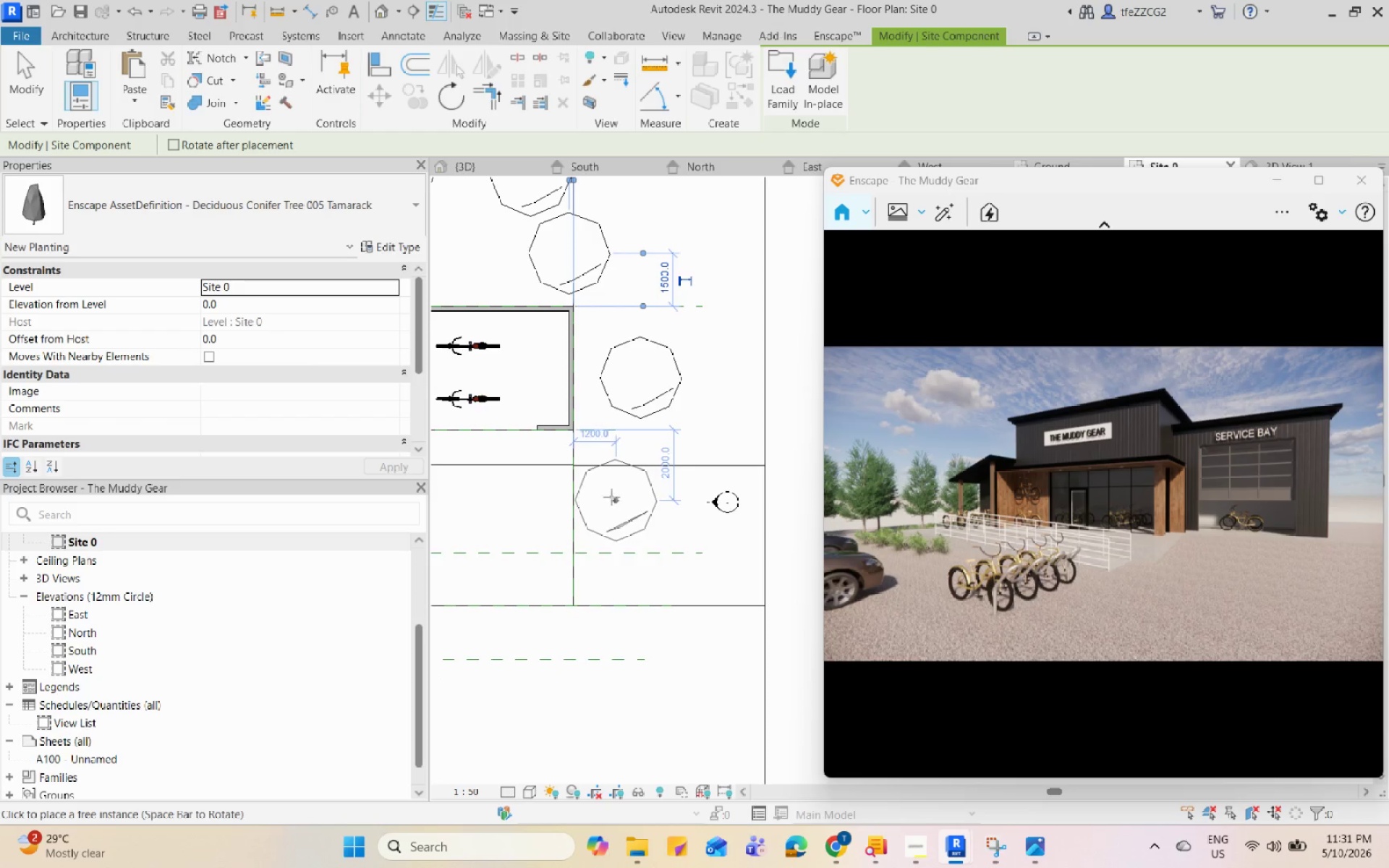 
left_click([679, 573])
 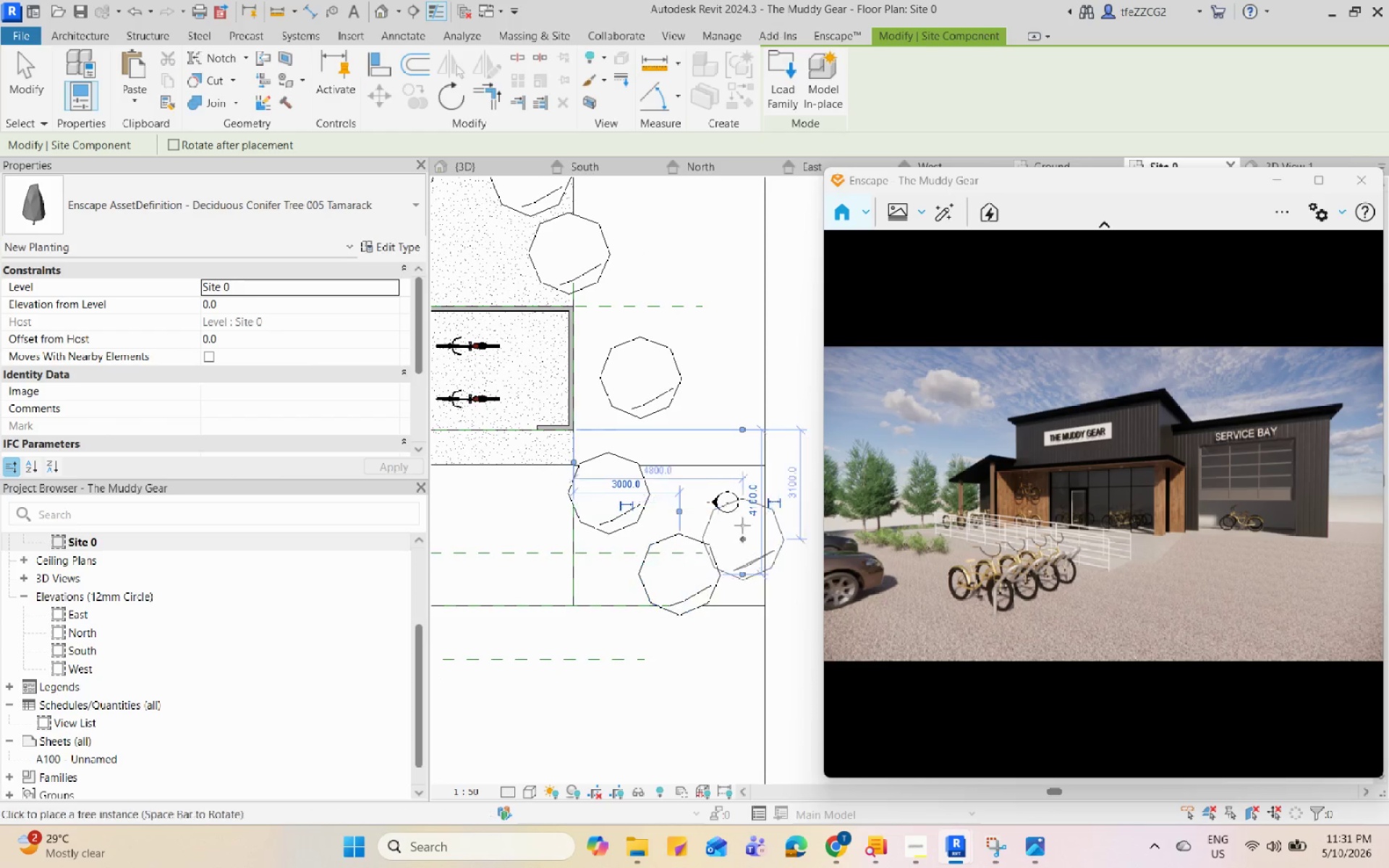 
scroll: coordinate [689, 595], scroll_direction: down, amount: 1.0
 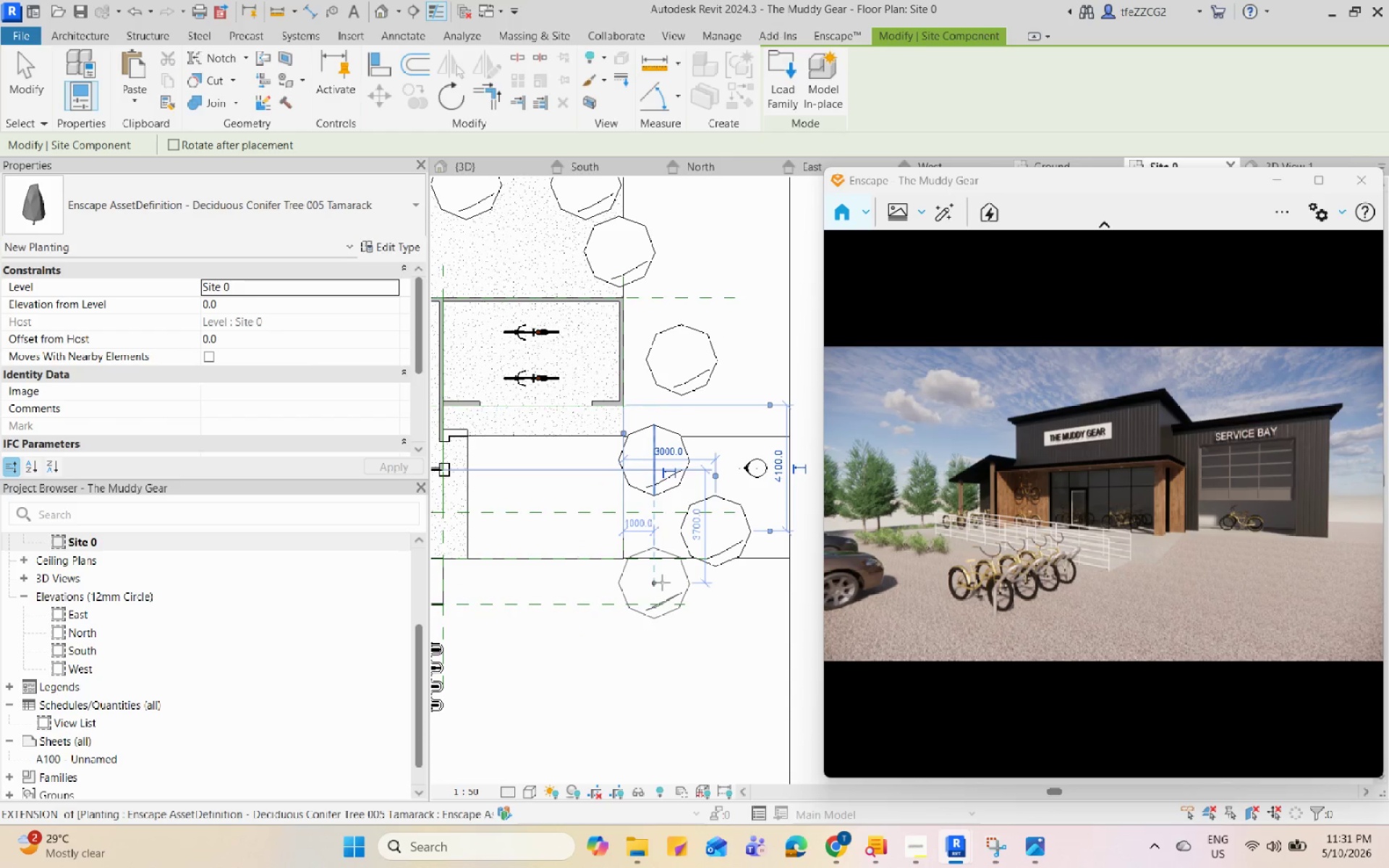 
left_click([662, 584])
 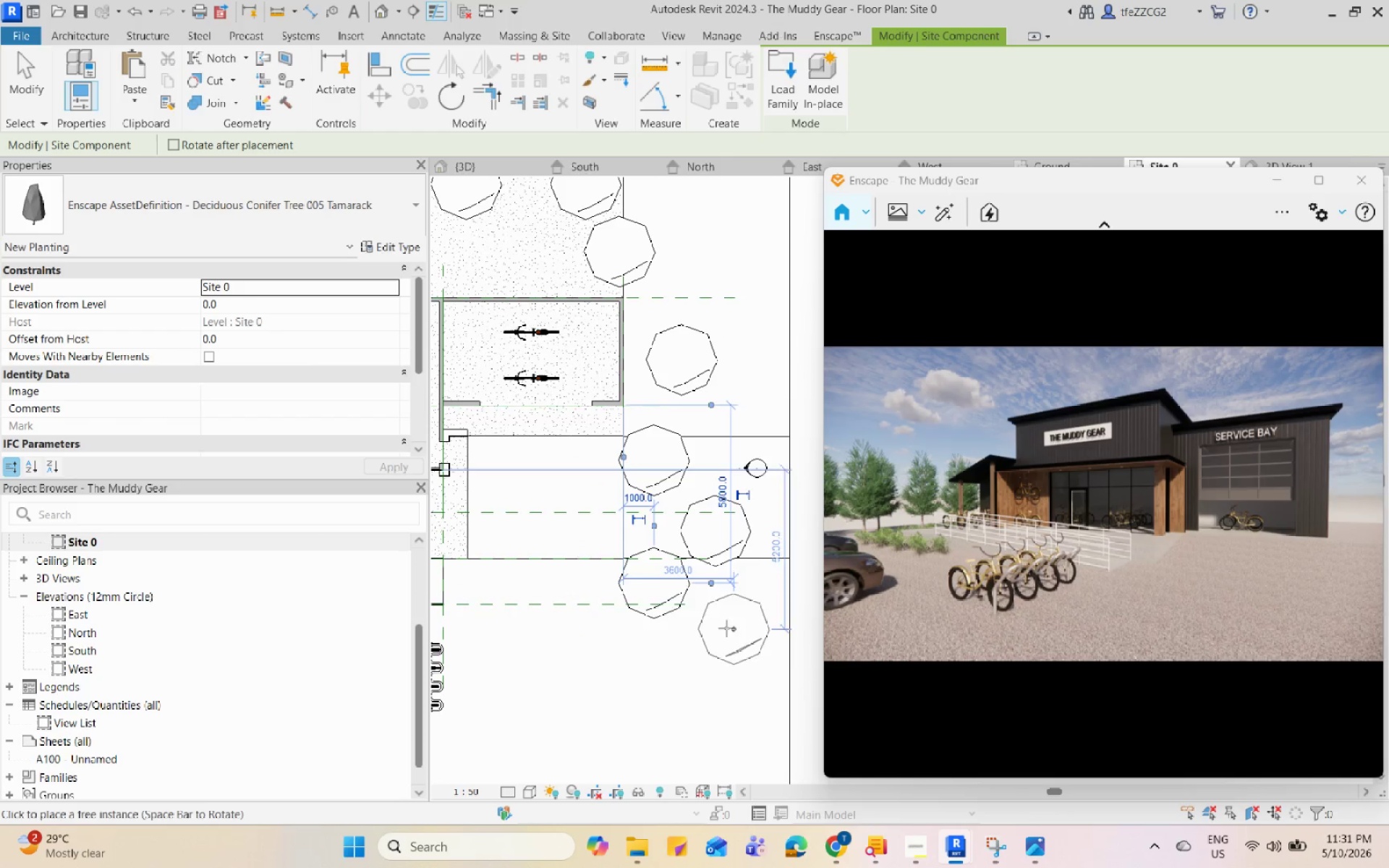 
left_click([716, 622])
 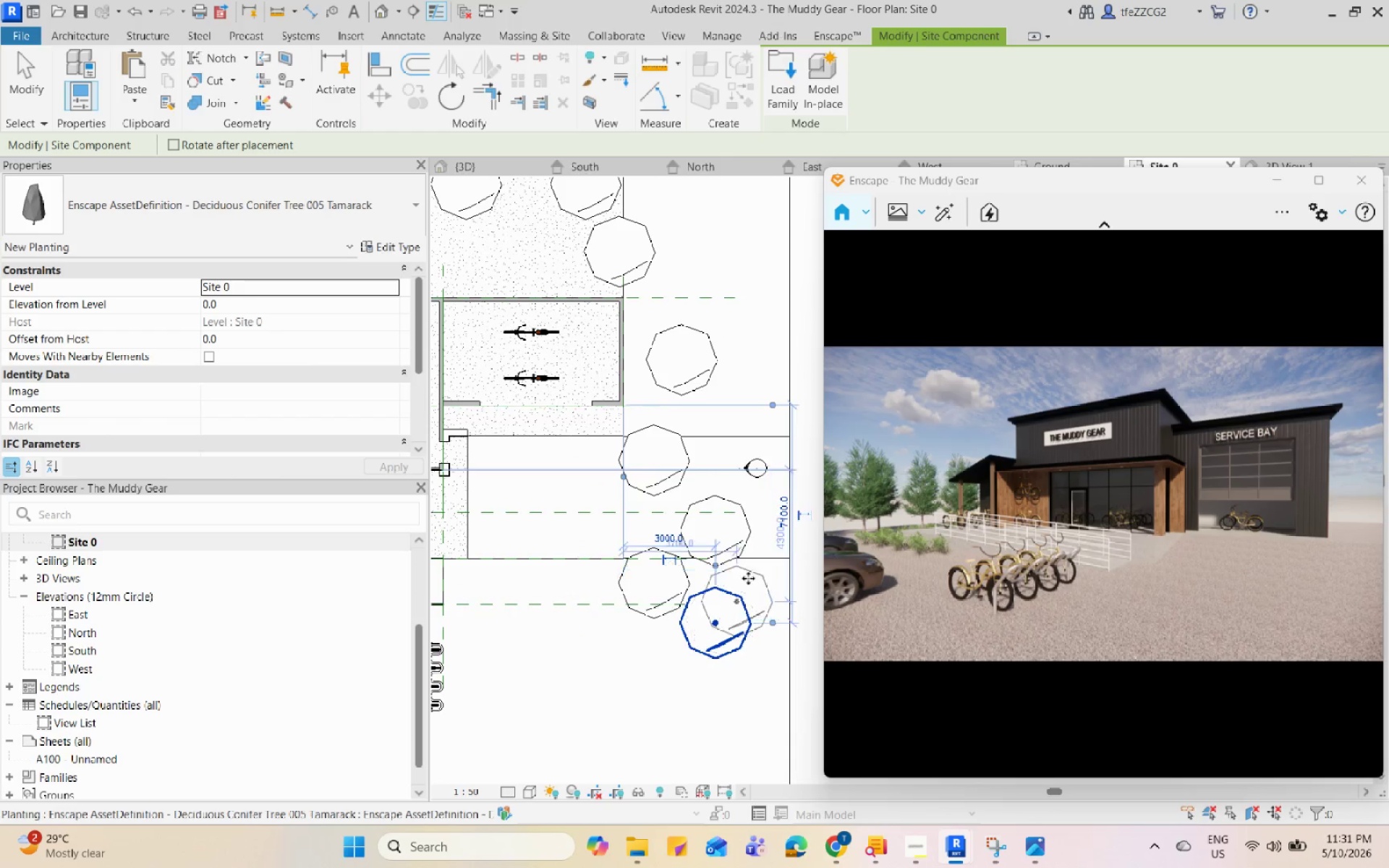 
left_click([694, 616])
 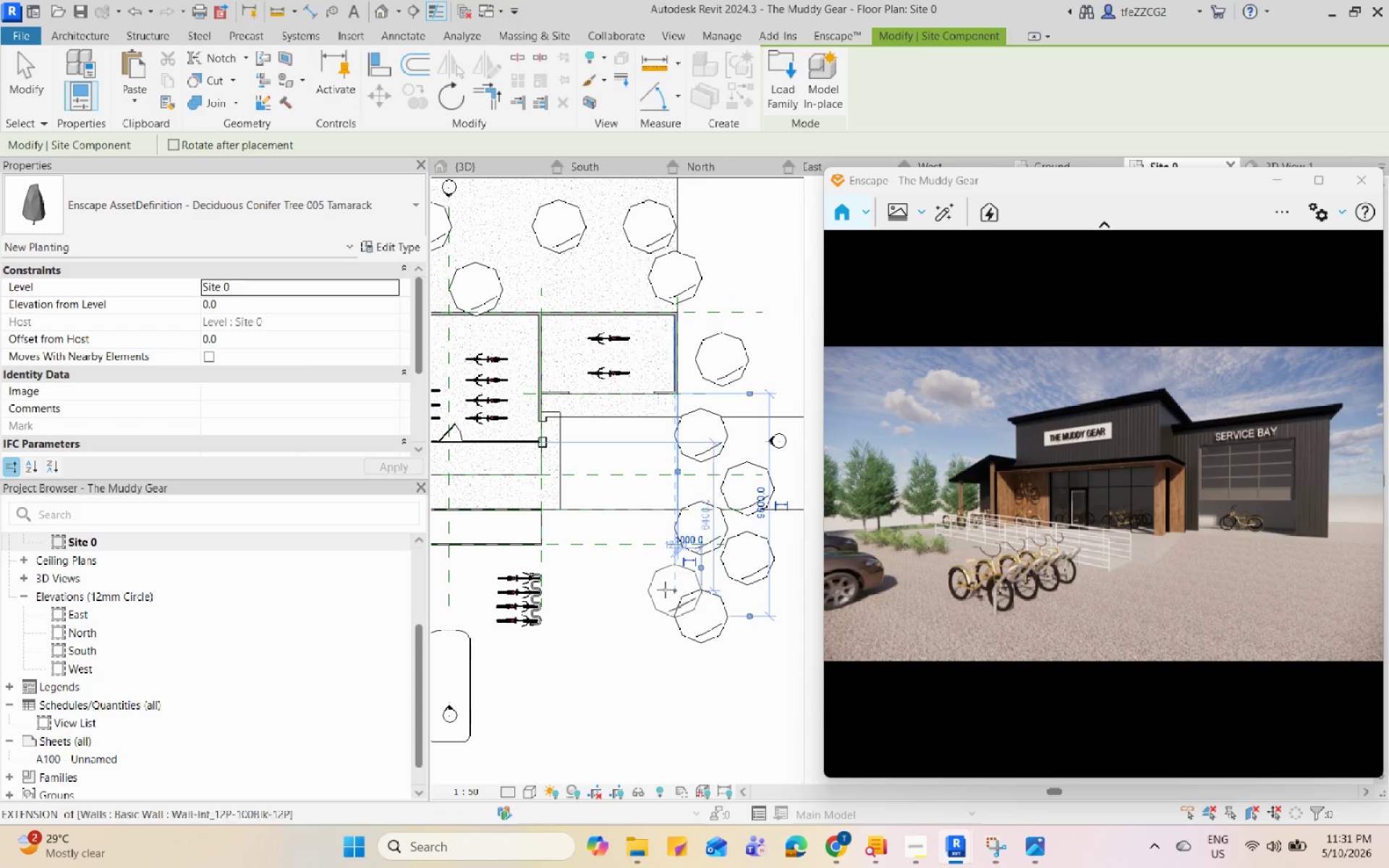 
scroll: coordinate [704, 640], scroll_direction: down, amount: 2.0
 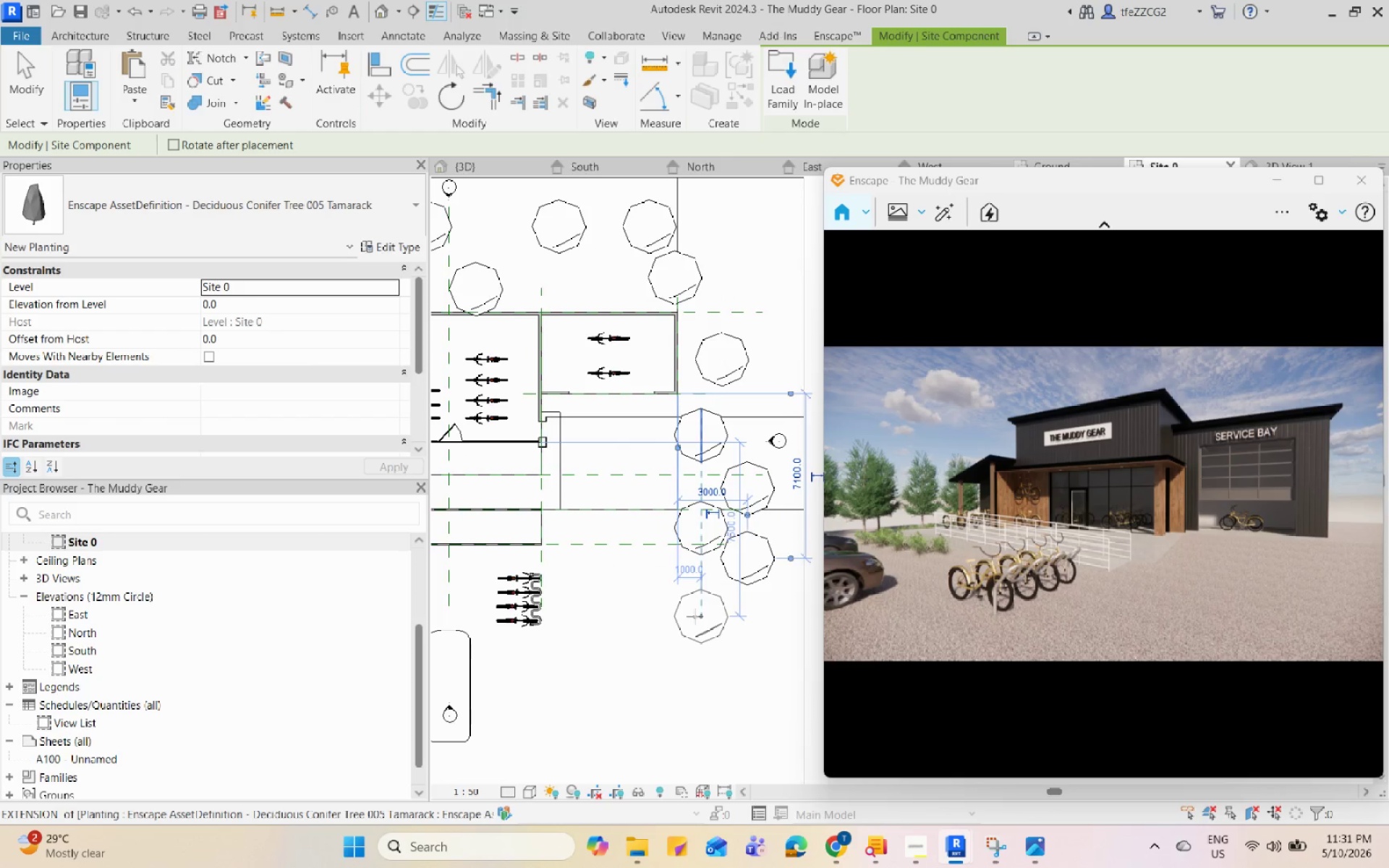 
left_click([653, 576])
 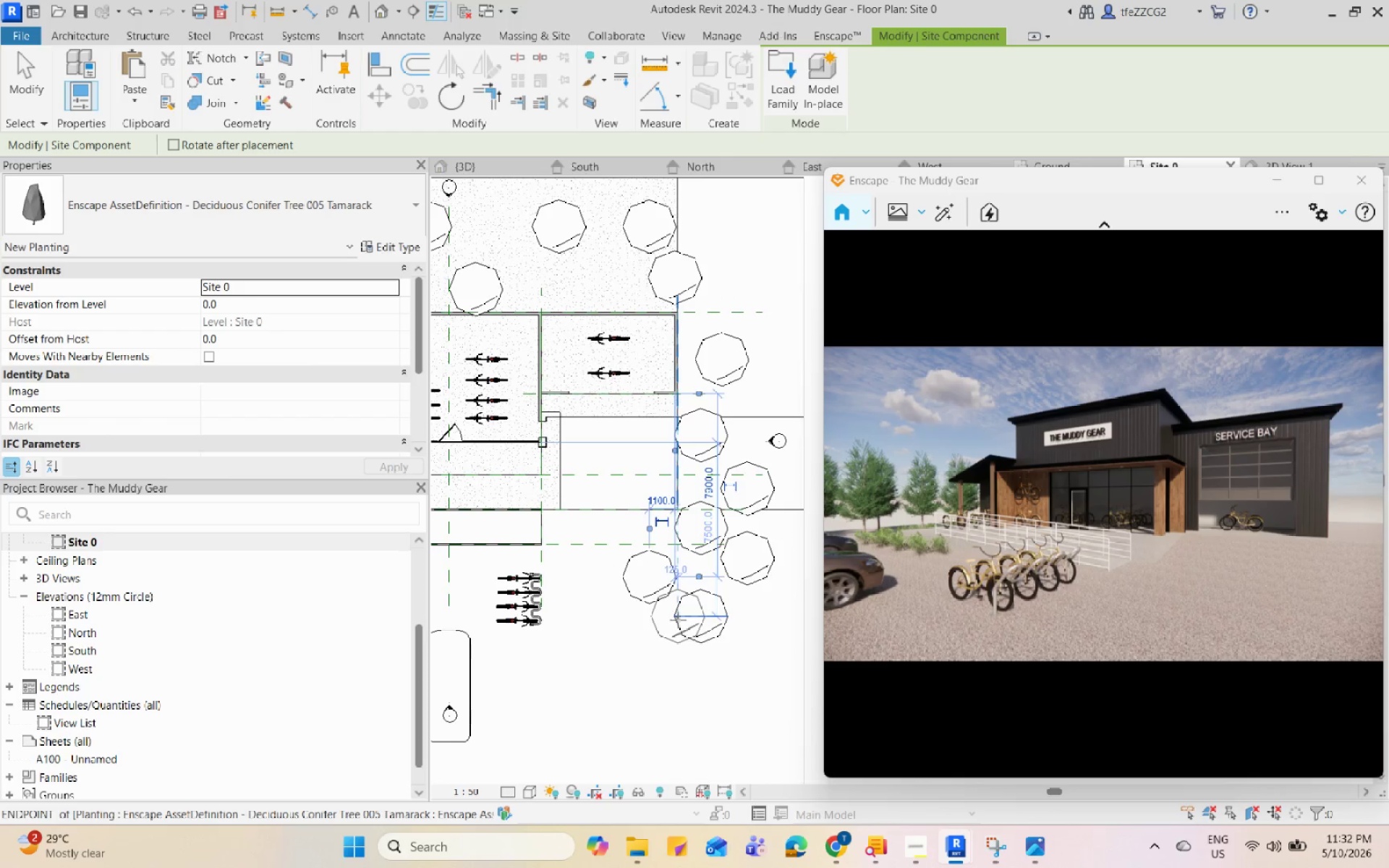 
left_click([681, 637])
 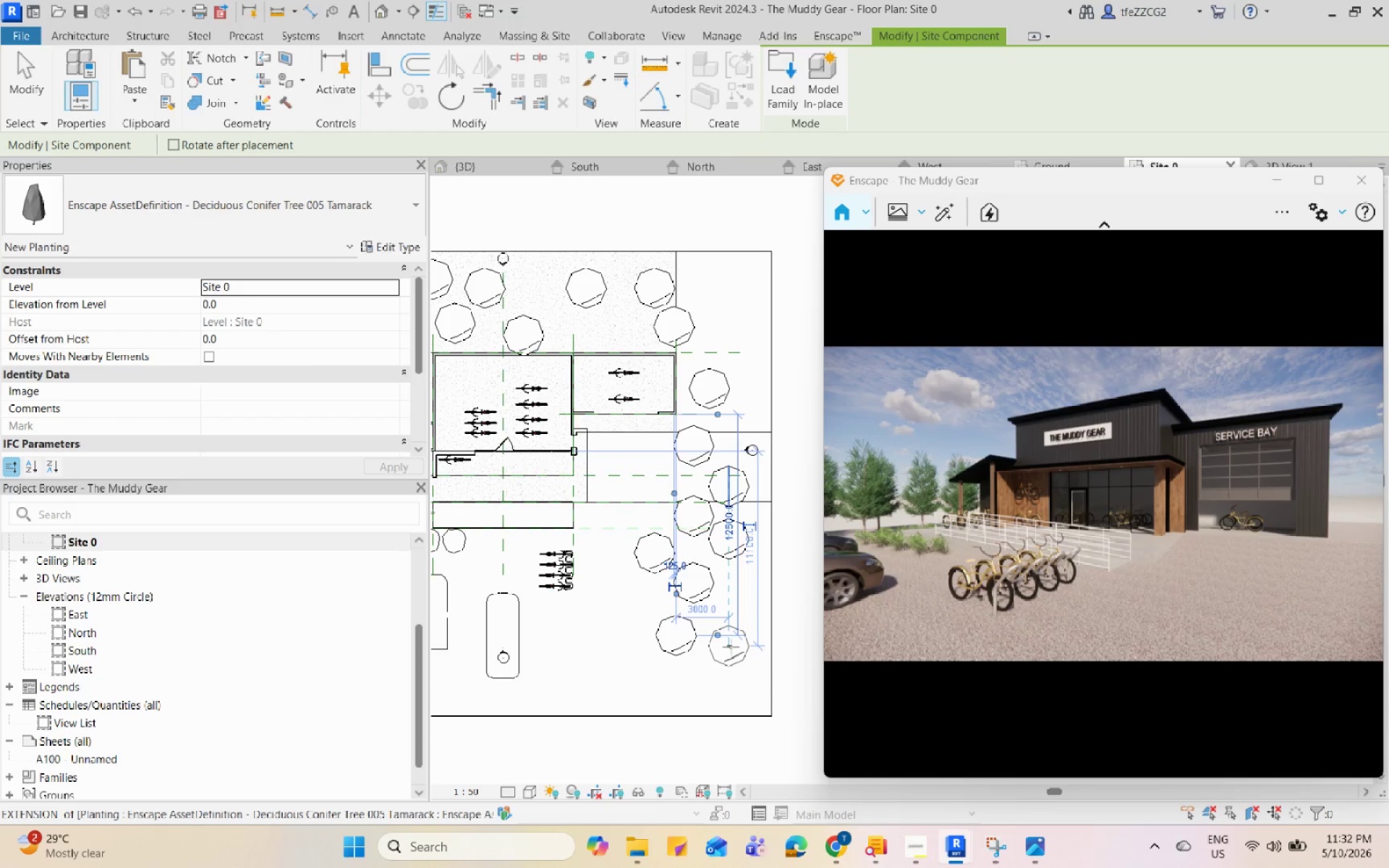 
scroll: coordinate [681, 637], scroll_direction: down, amount: 2.0
 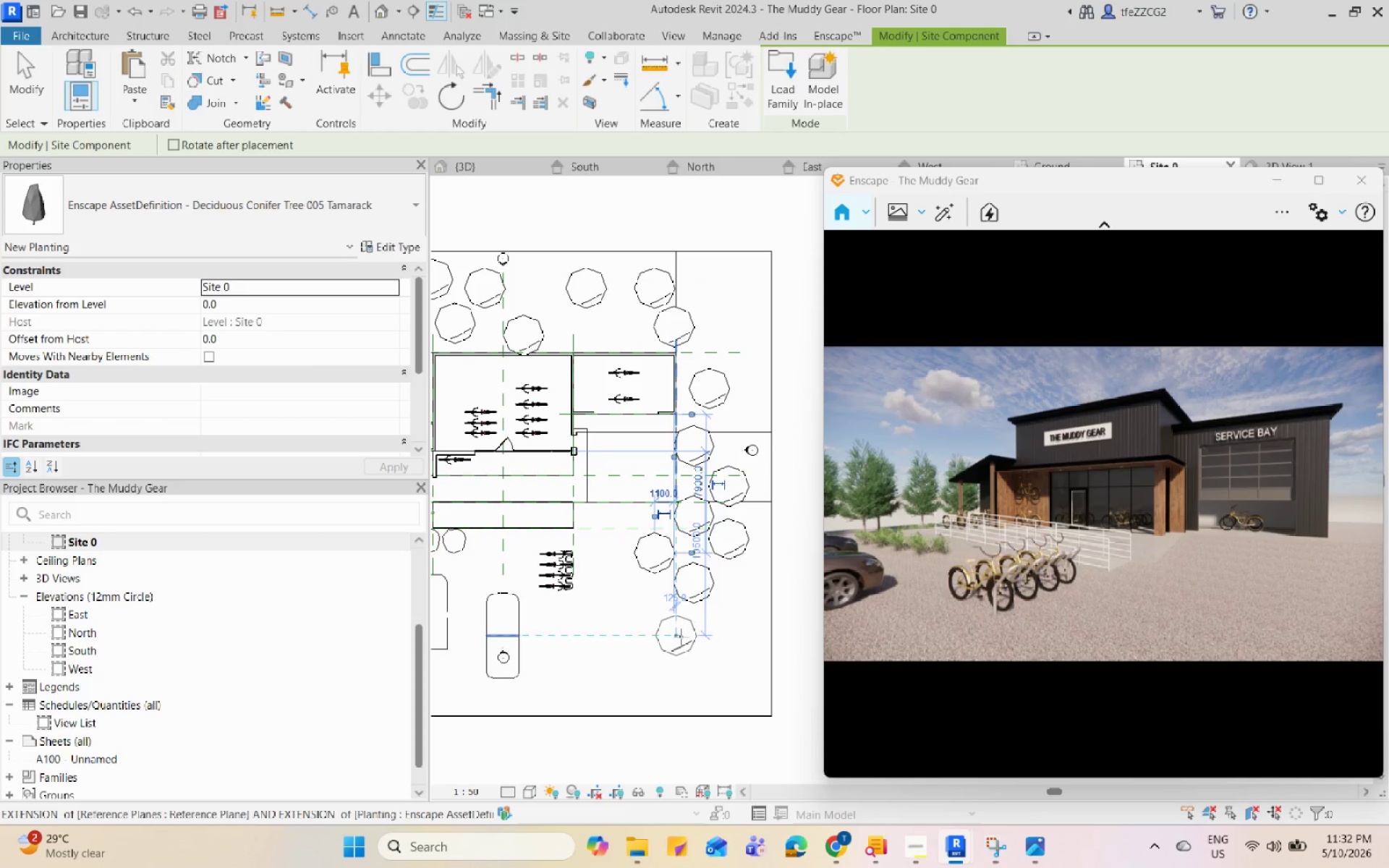 
left_click([731, 647])
 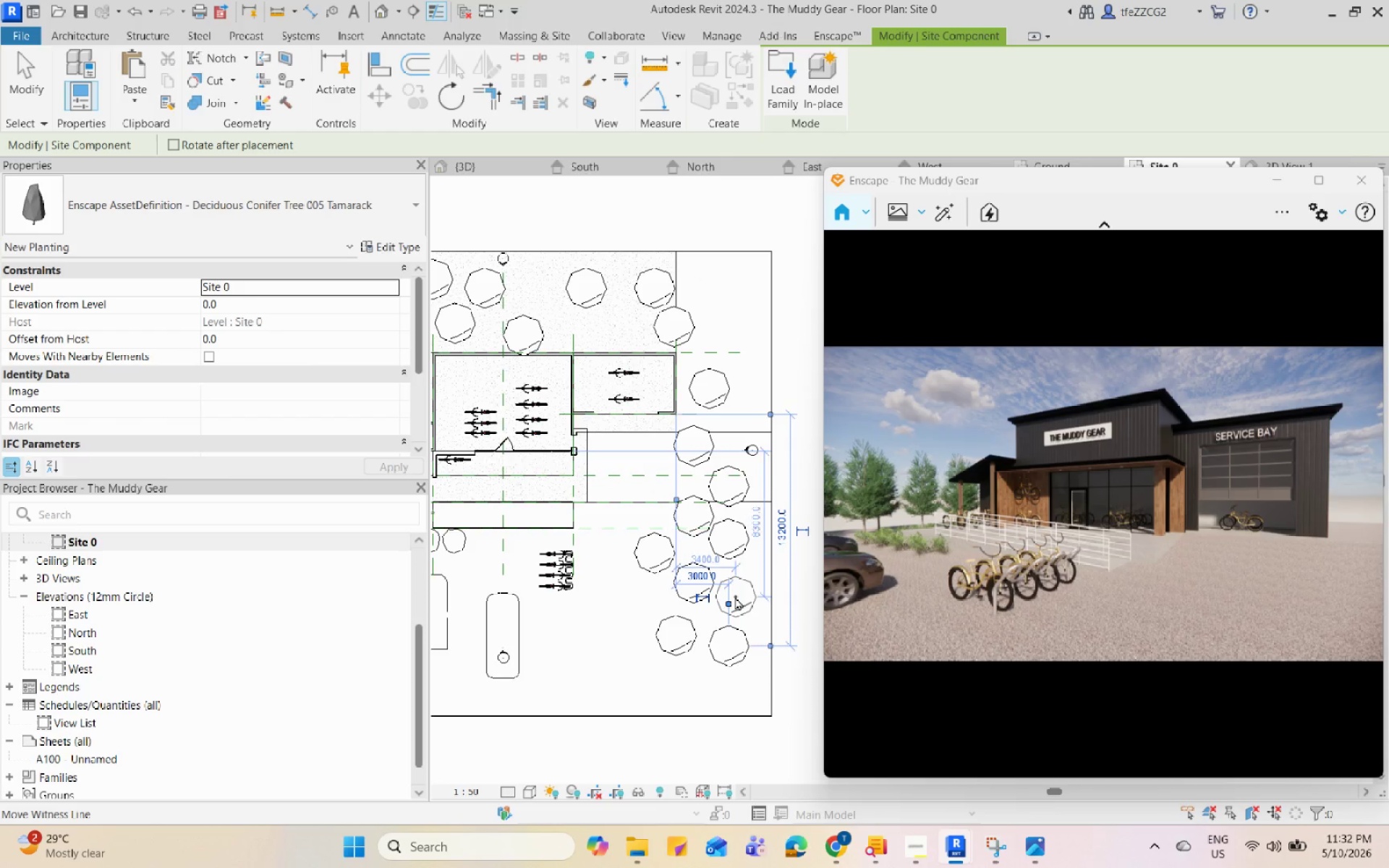 
left_click([736, 596])
 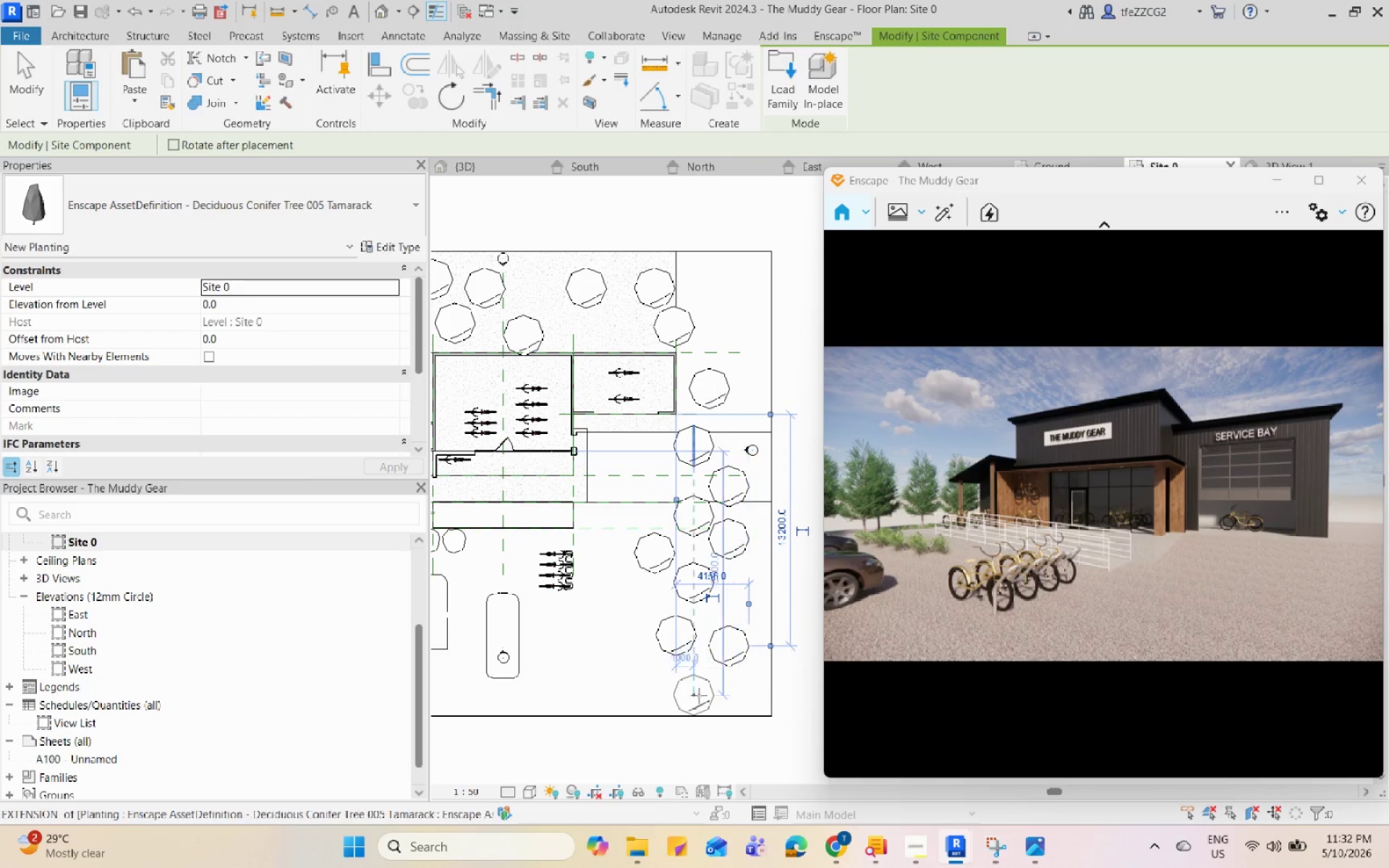 
left_click([692, 699])
 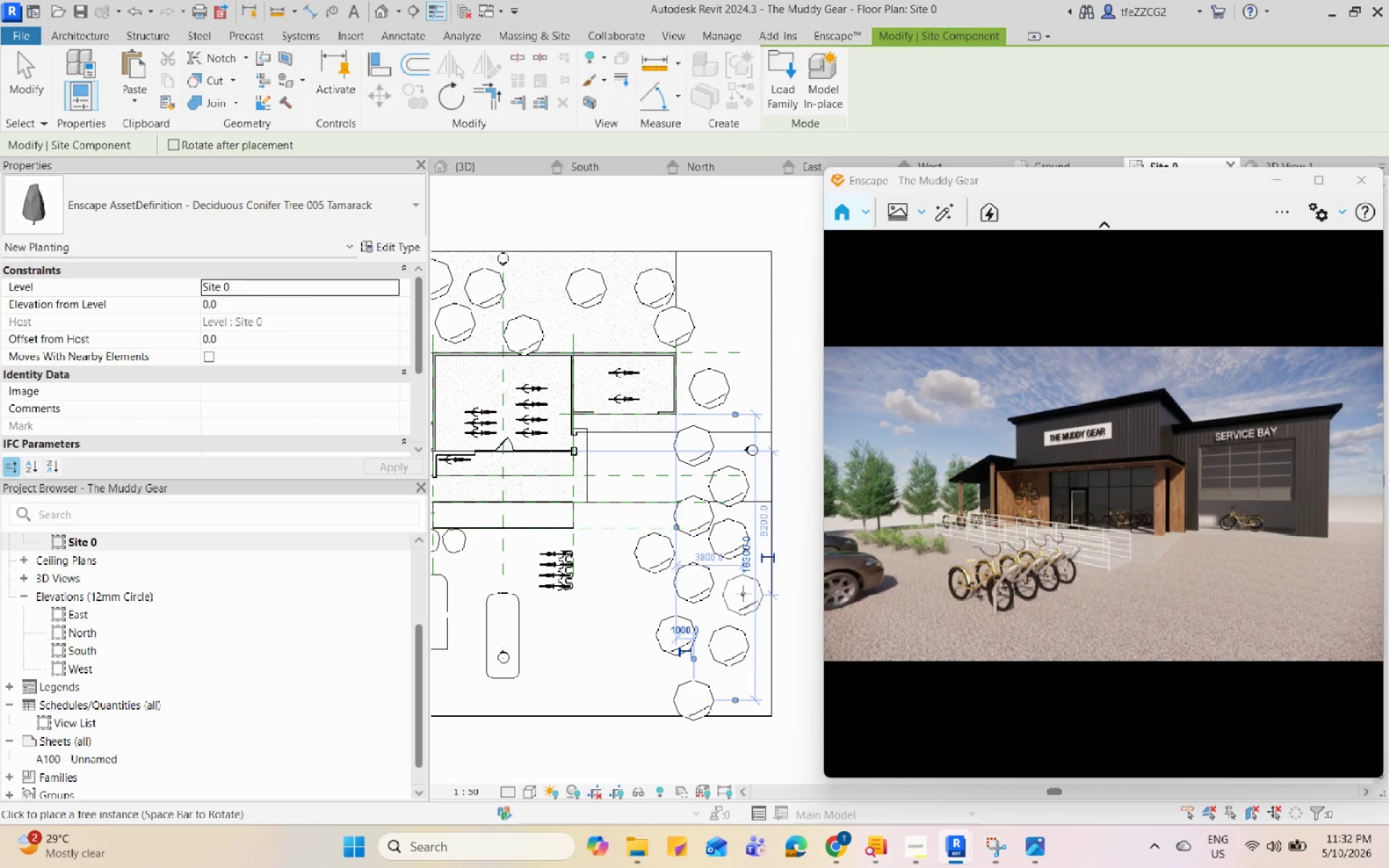 
left_click([742, 593])
 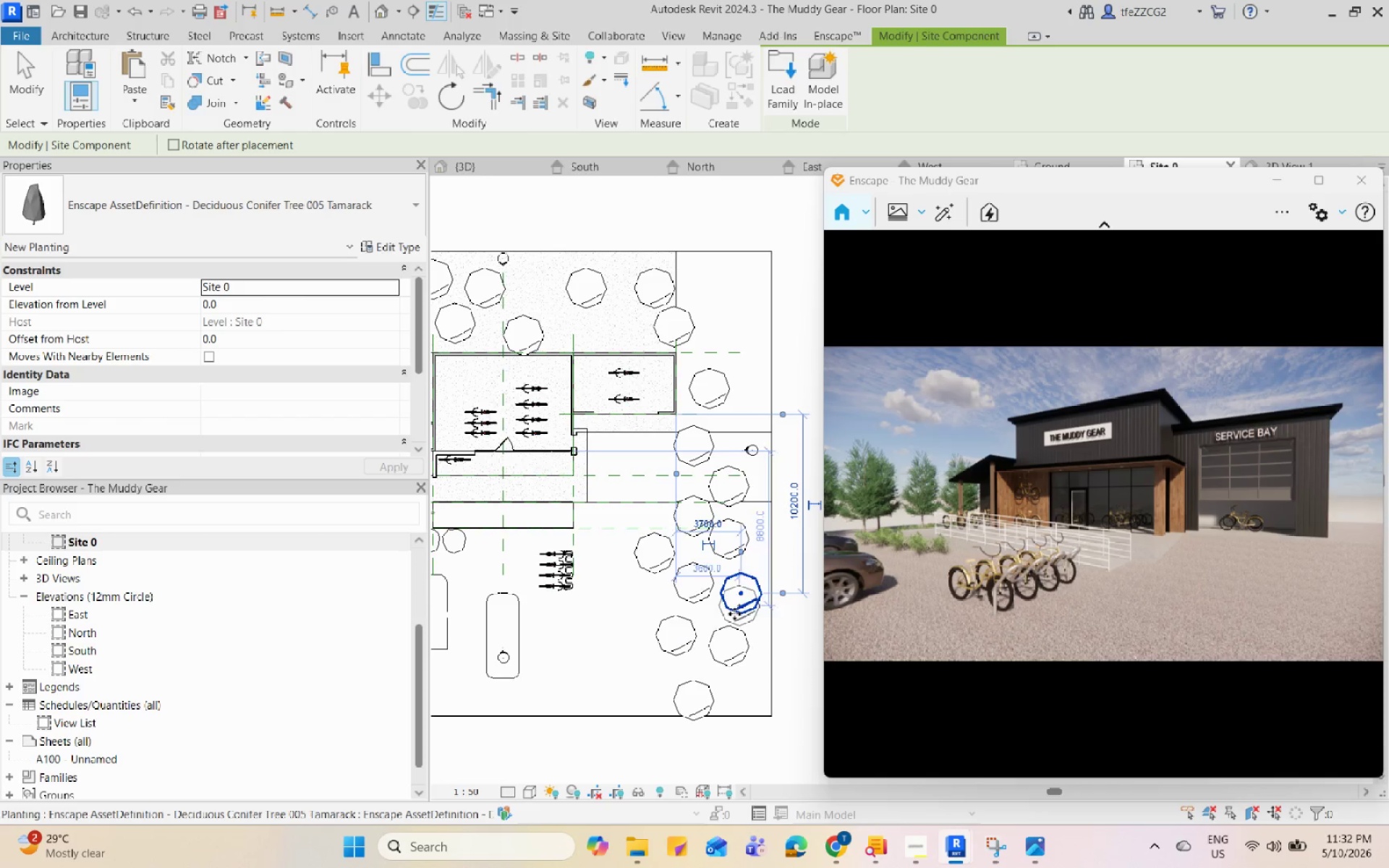 
key(Escape)
 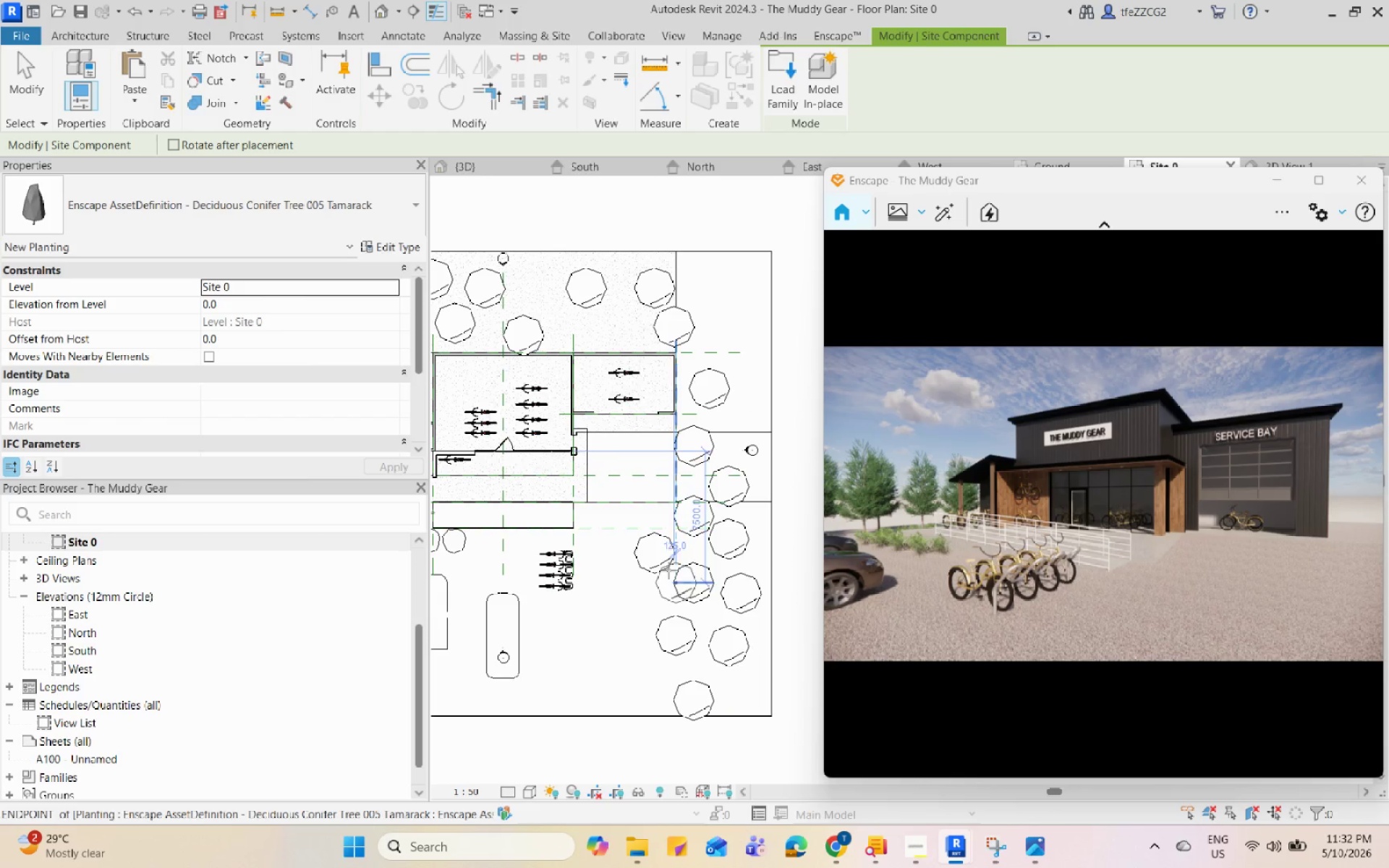 
key(Escape)
 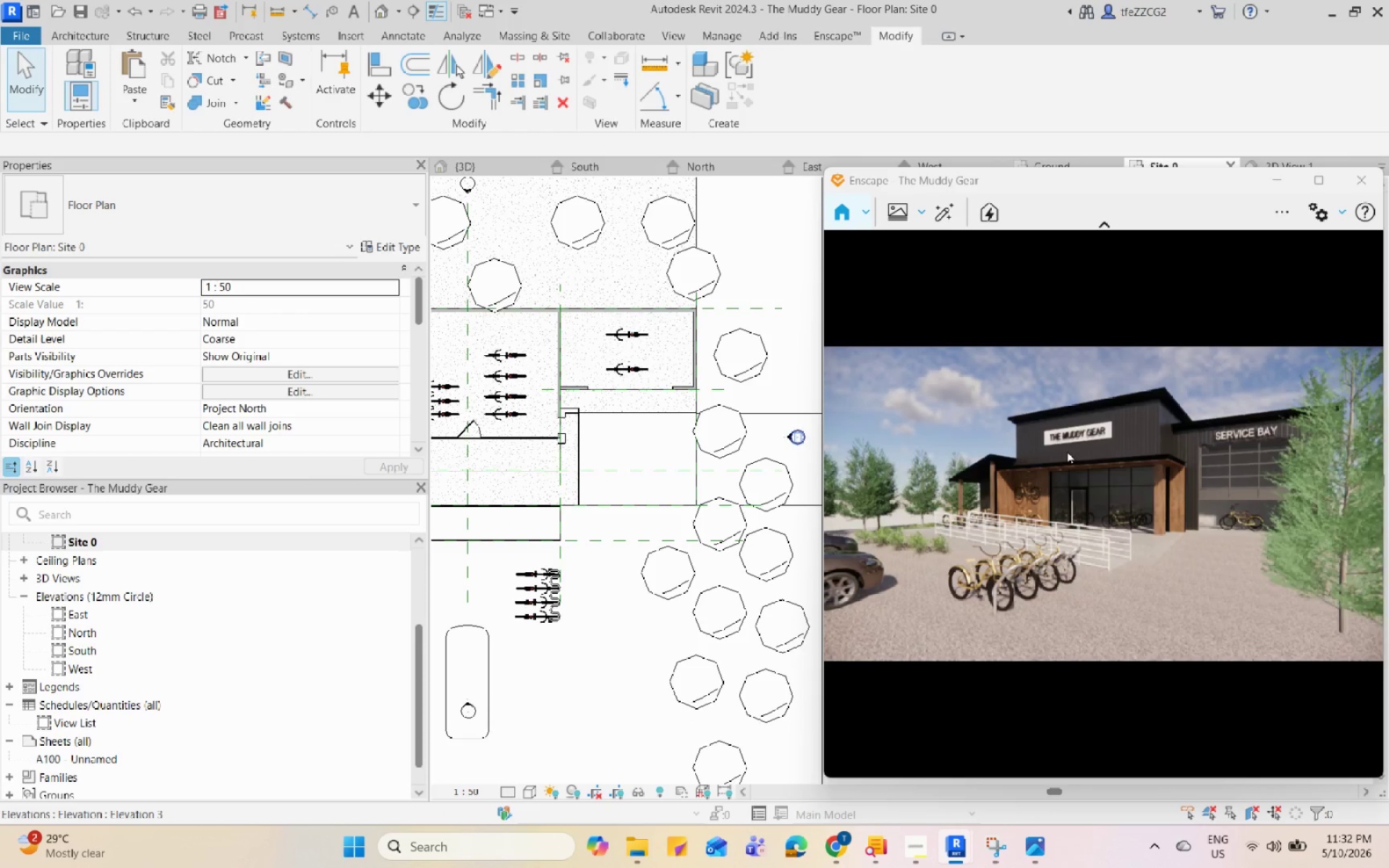 
scroll: coordinate [613, 491], scroll_direction: up, amount: 2.0
 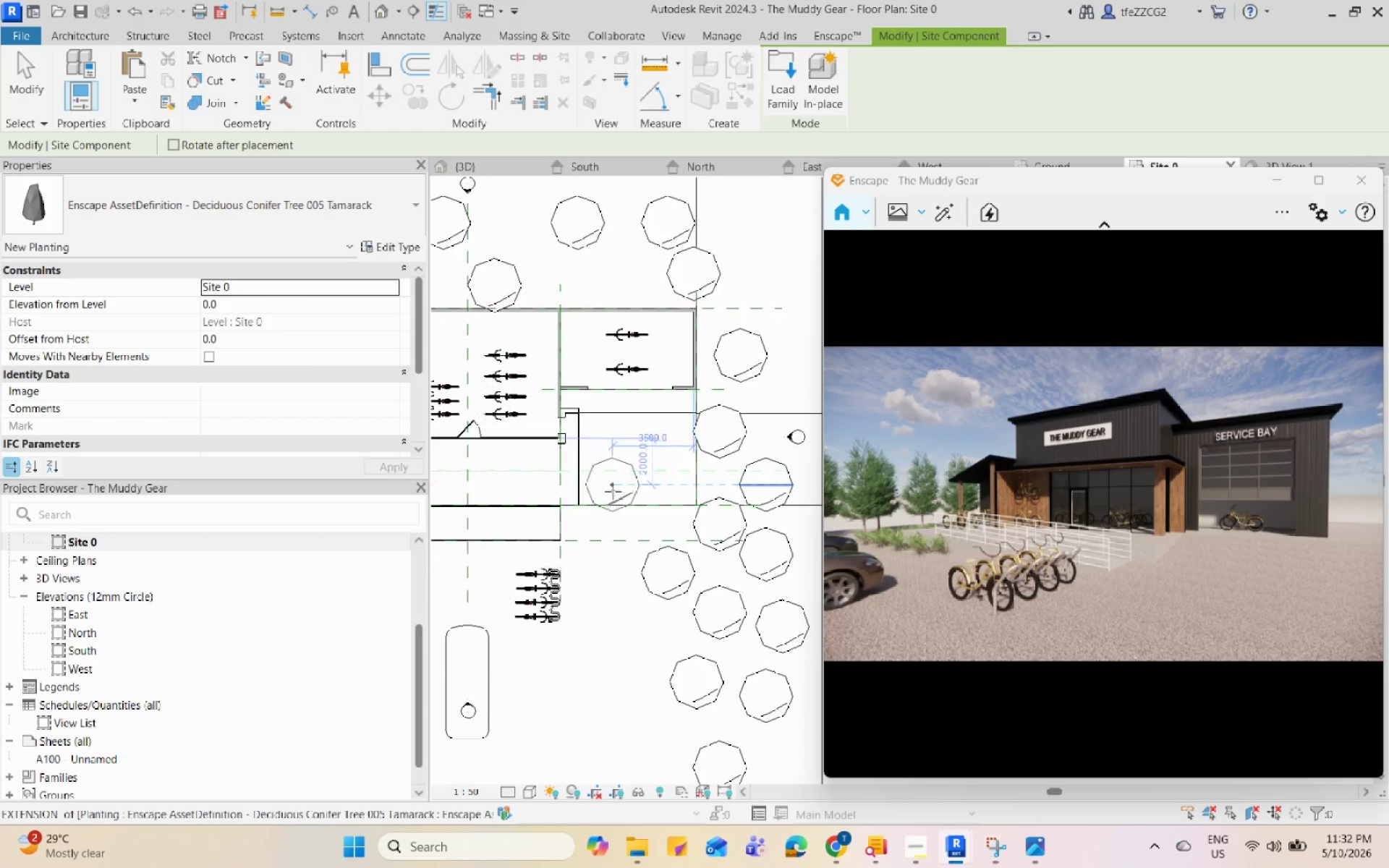 
left_click([688, 575])
 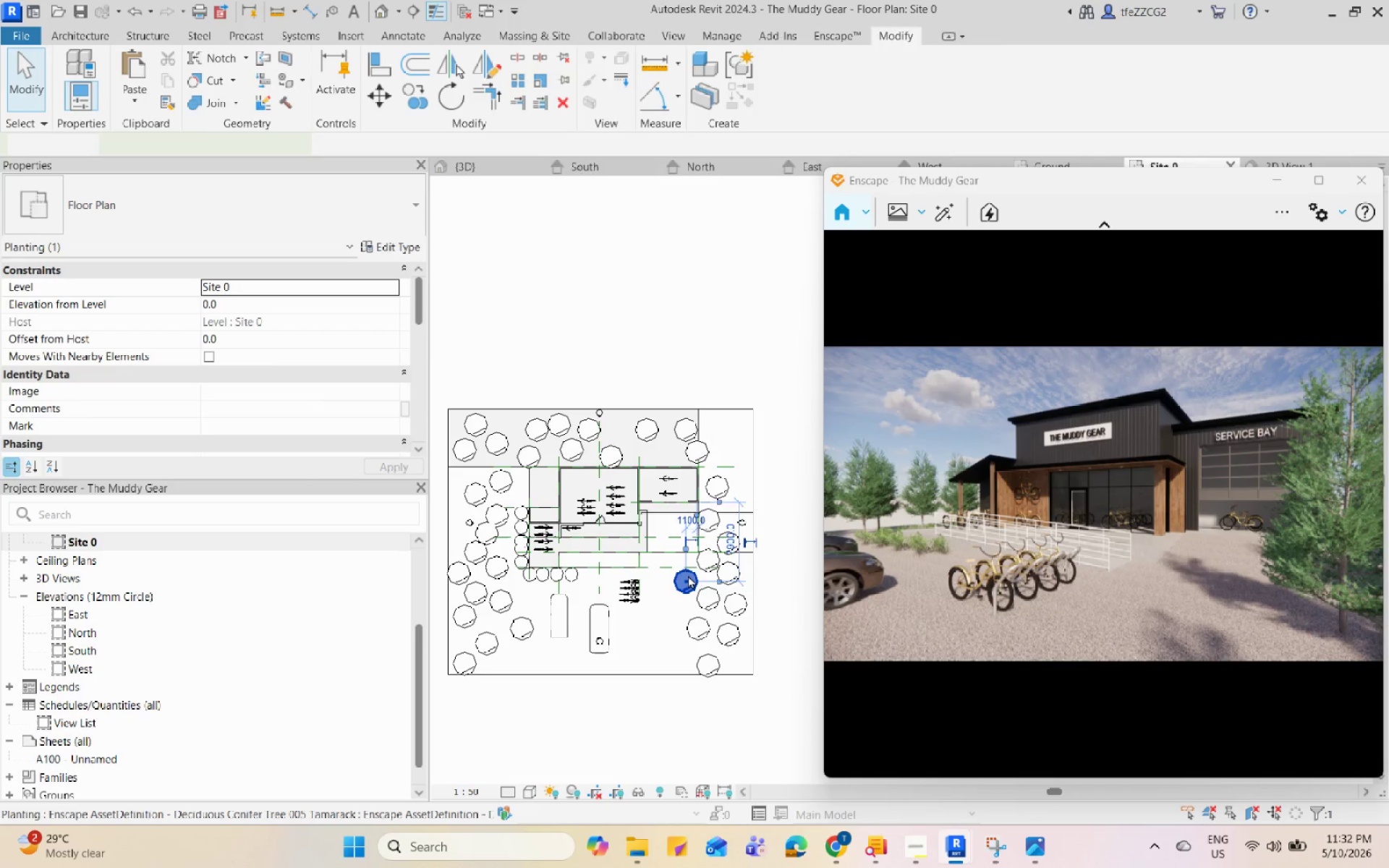 
scroll: coordinate [688, 575], scroll_direction: down, amount: 6.0
 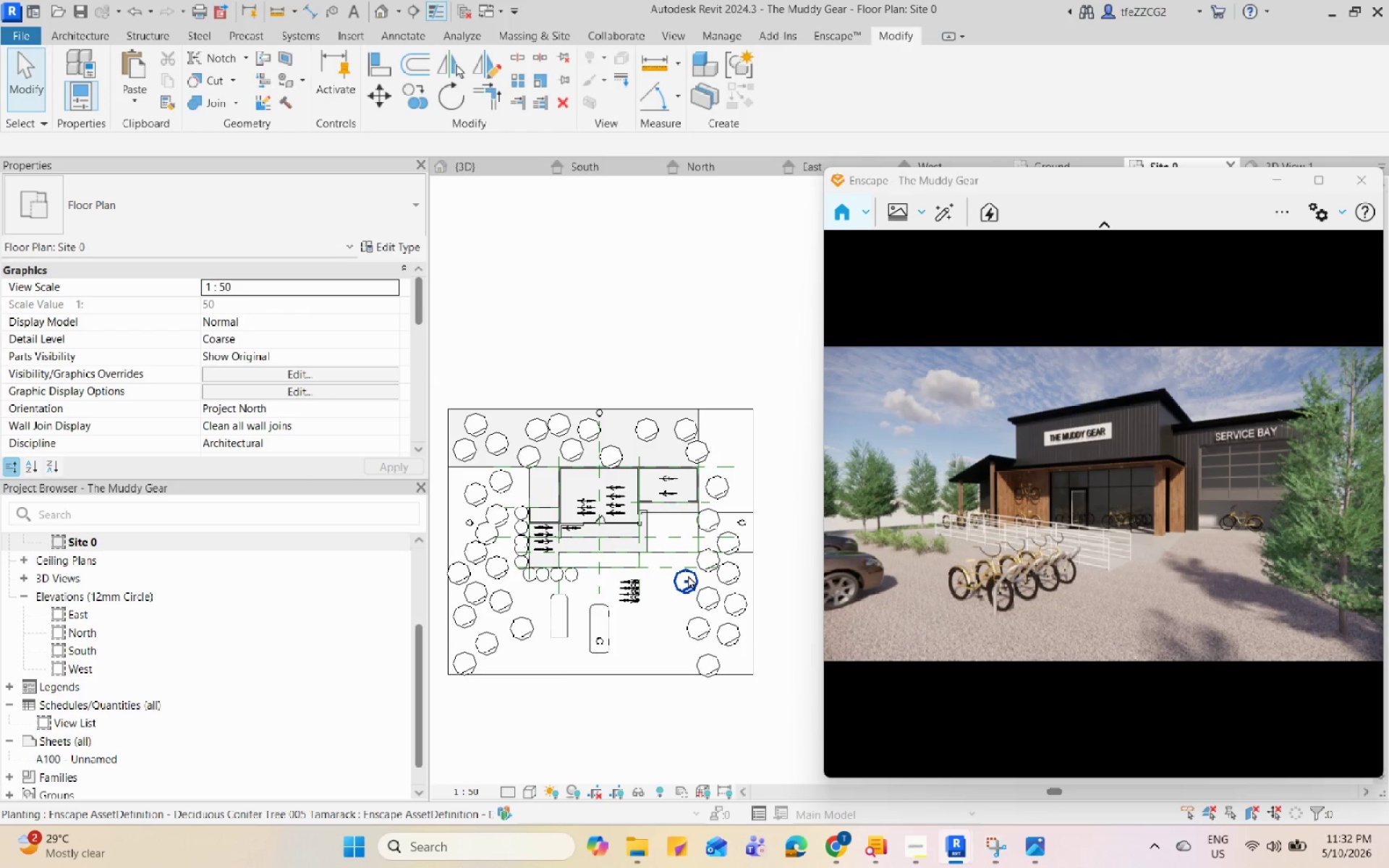 
type(de)
 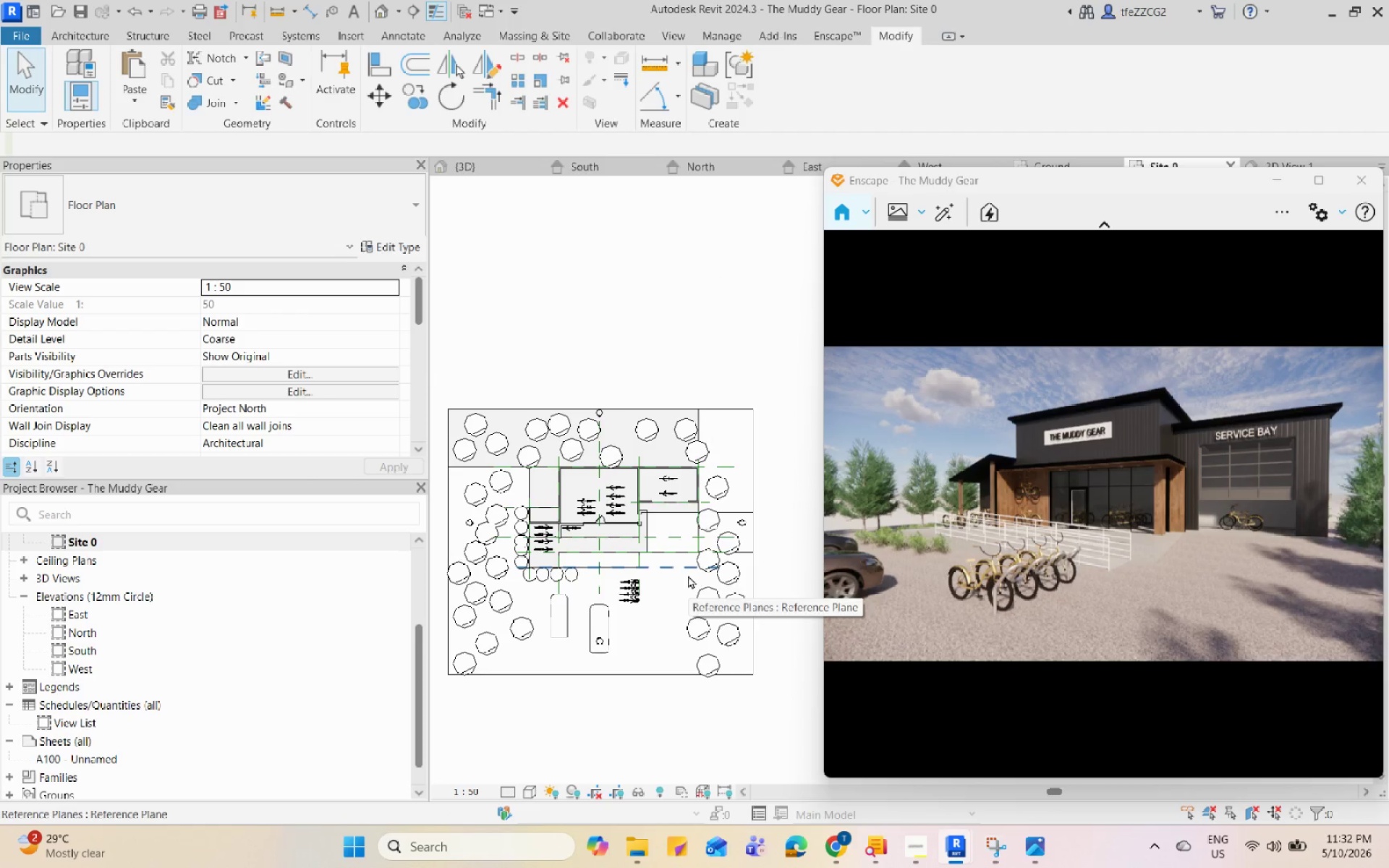 
scroll: coordinate [695, 664], scroll_direction: down, amount: 2.0
 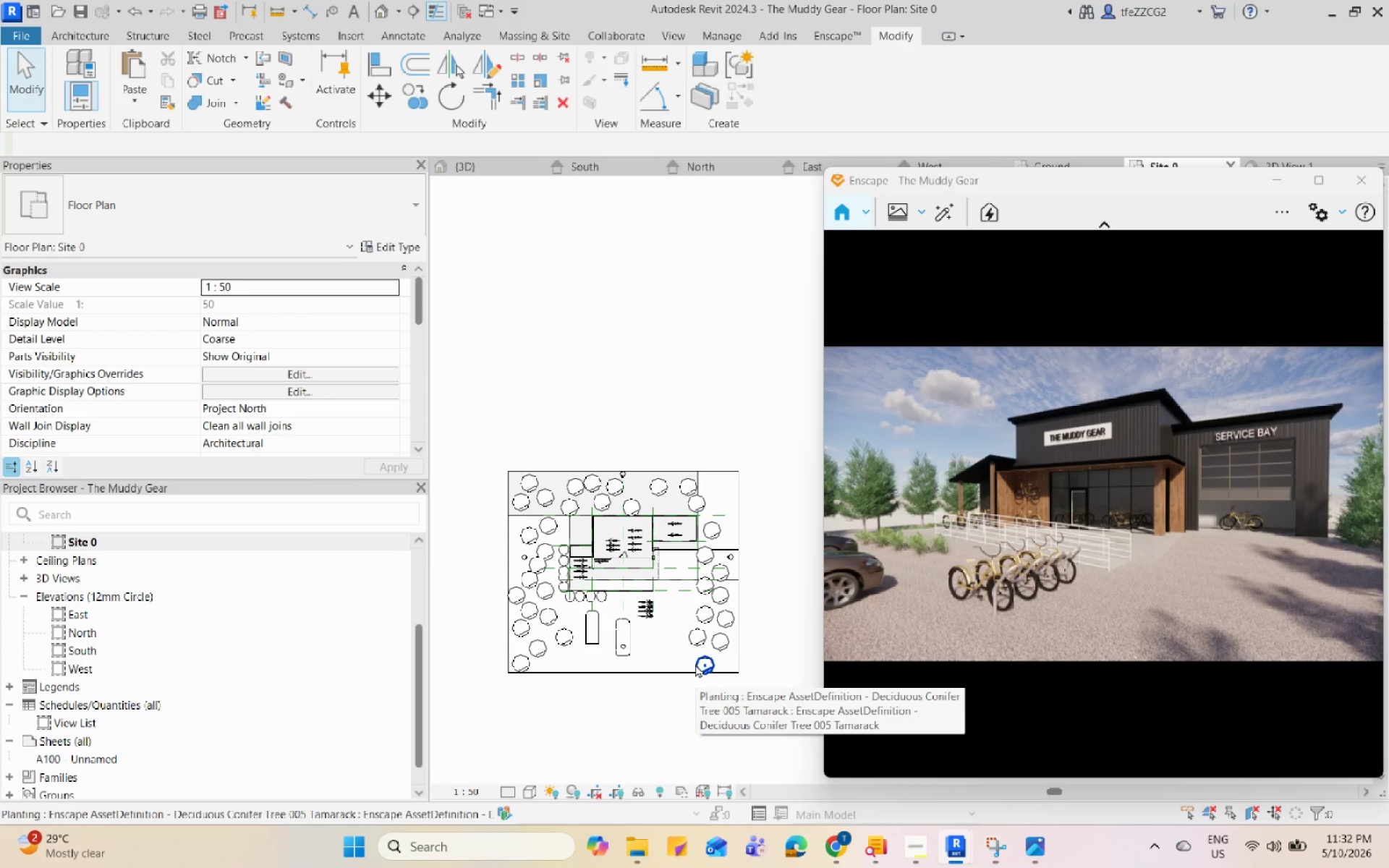 
scroll: coordinate [687, 653], scroll_direction: none, amount: 0.0
 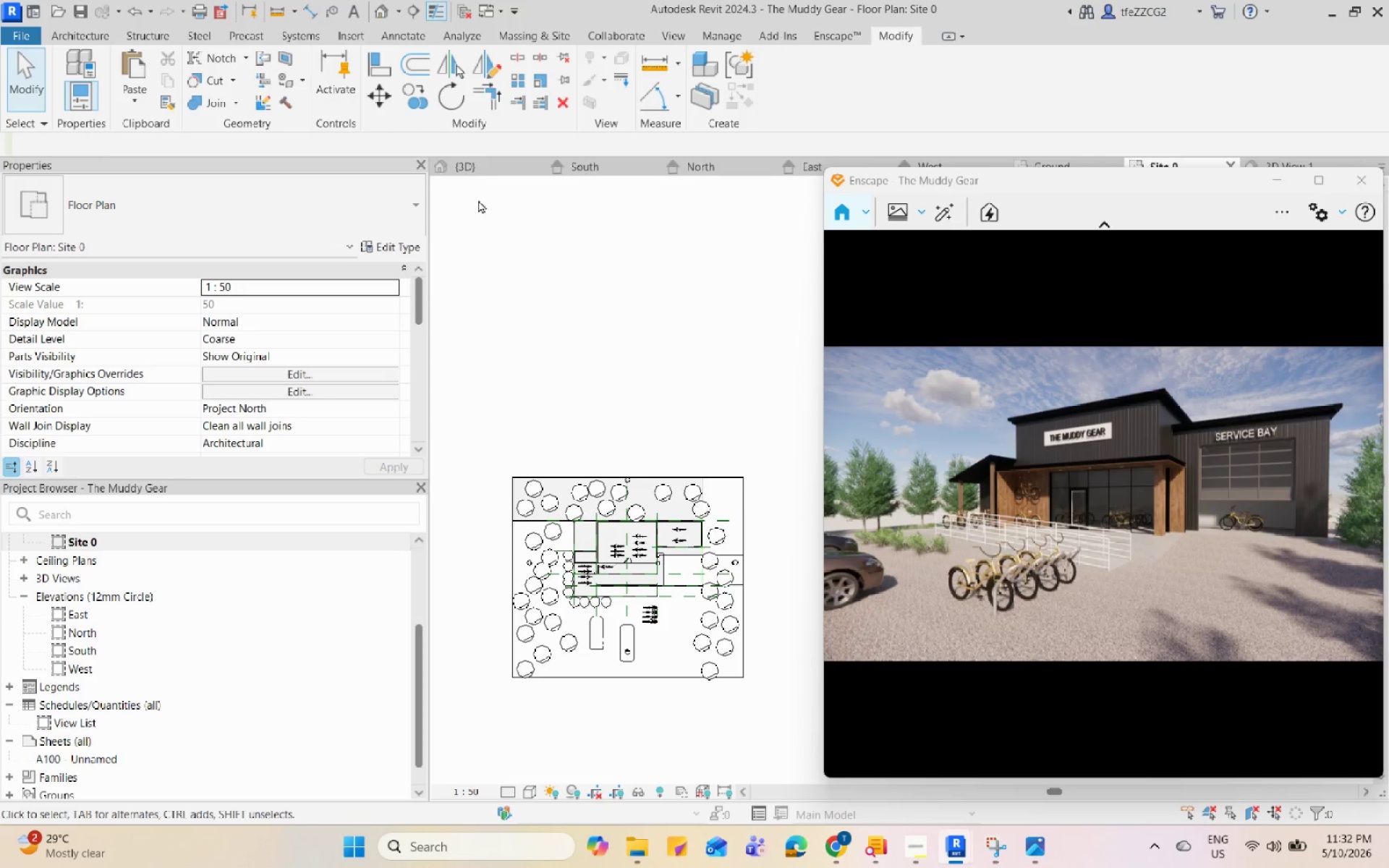 
left_click([490, 163])
 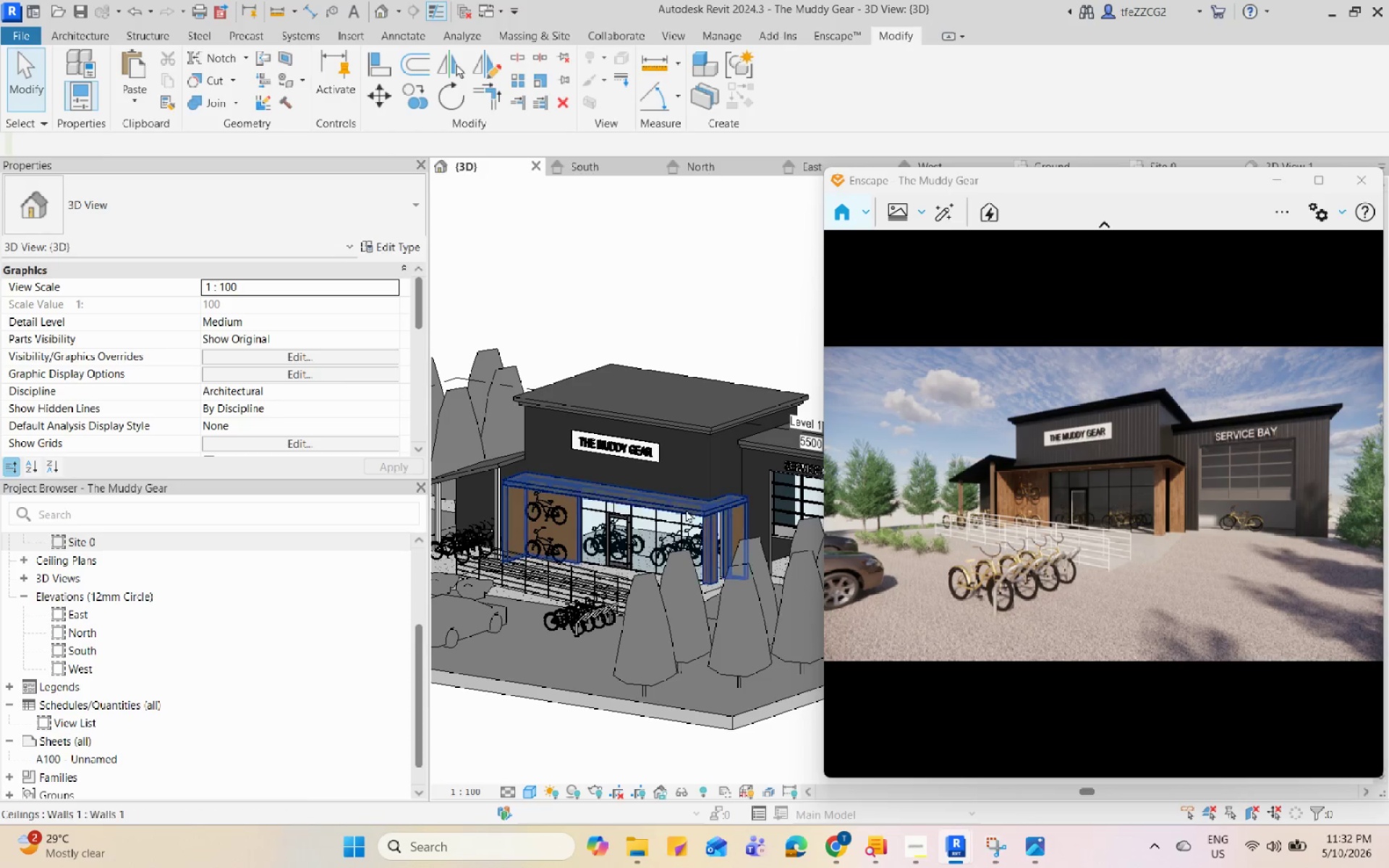 
scroll: coordinate [598, 499], scroll_direction: up, amount: 6.0
 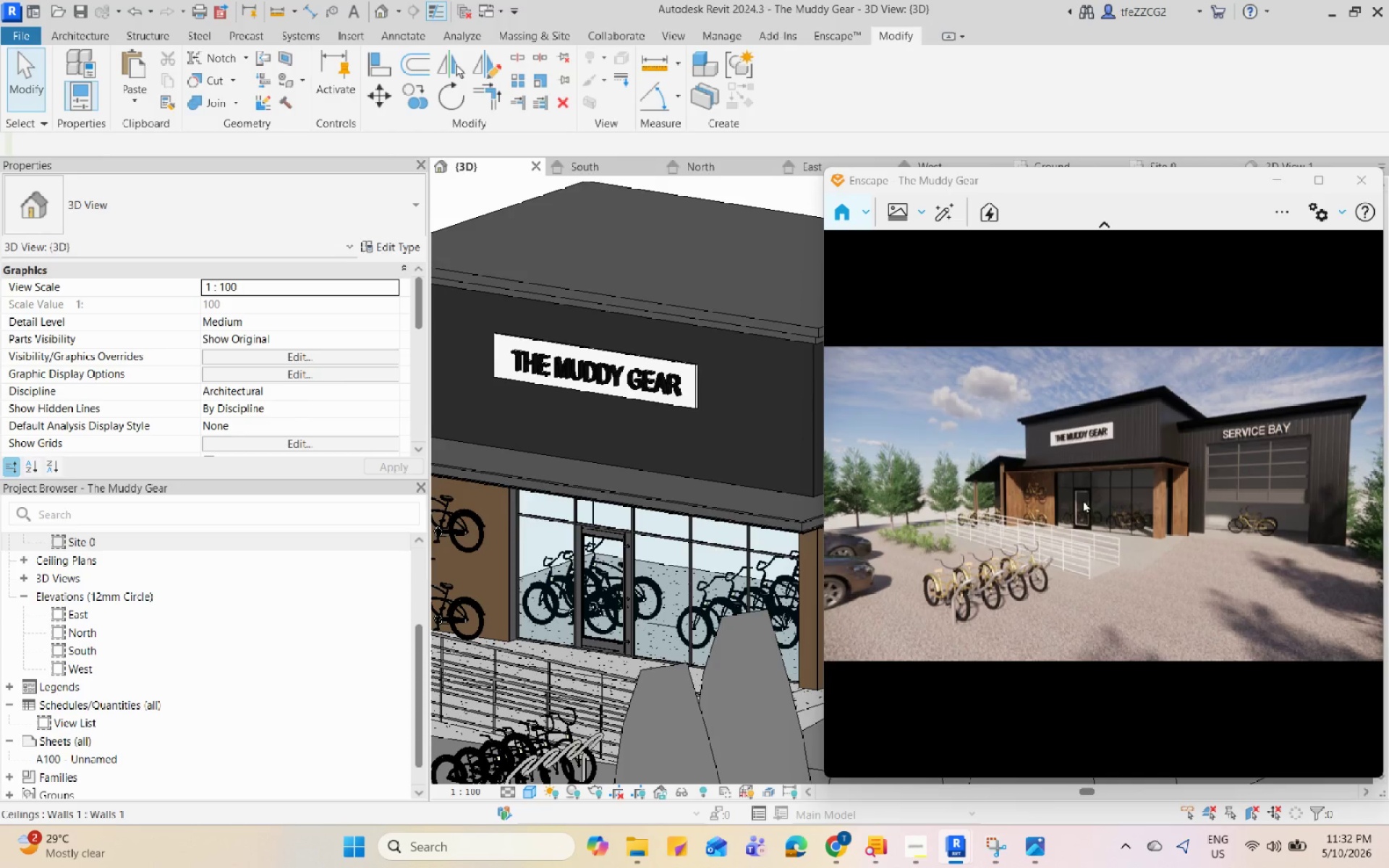 
wait(6.23)
 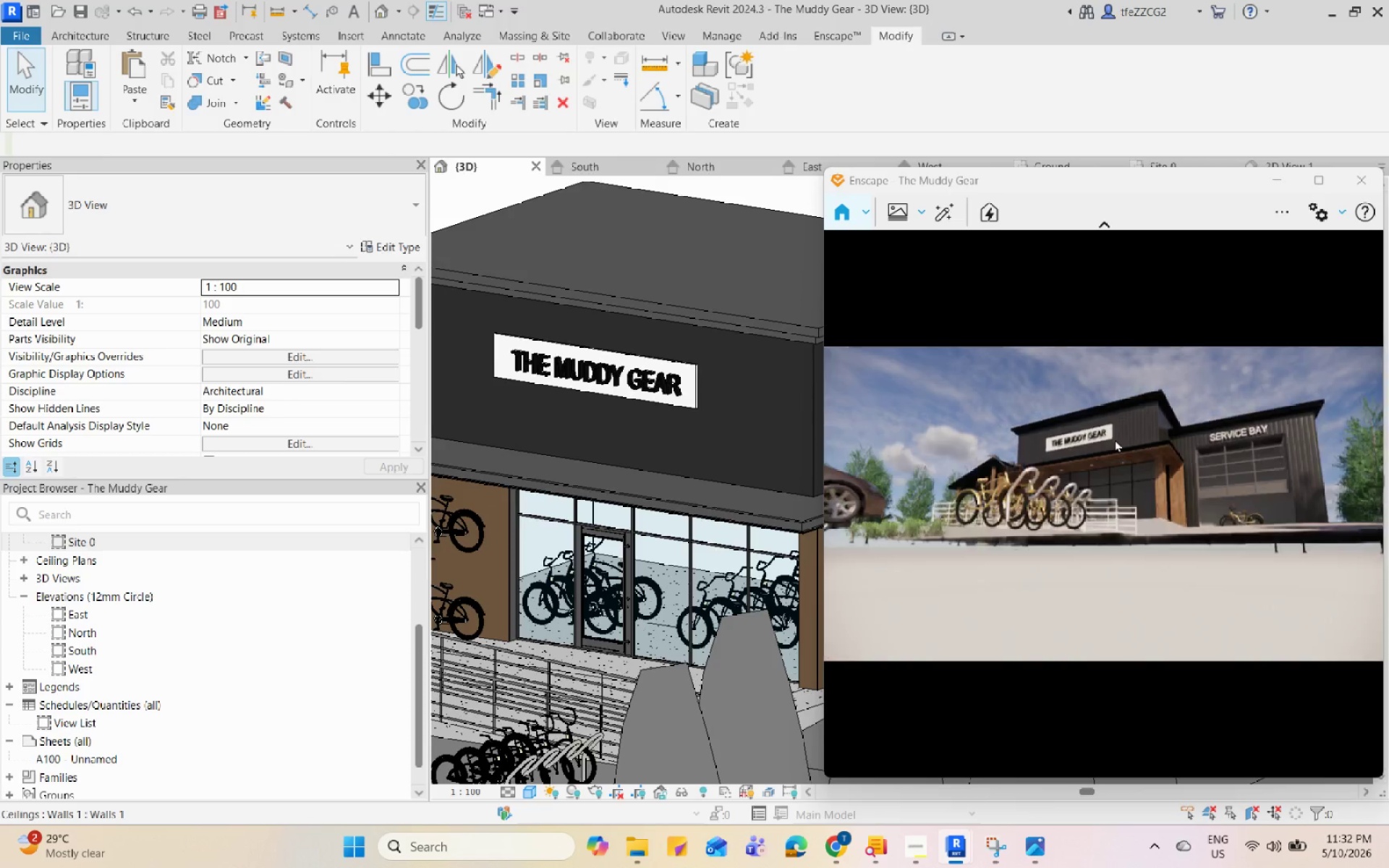 
scroll: coordinate [1083, 500], scroll_direction: down, amount: 1.0
 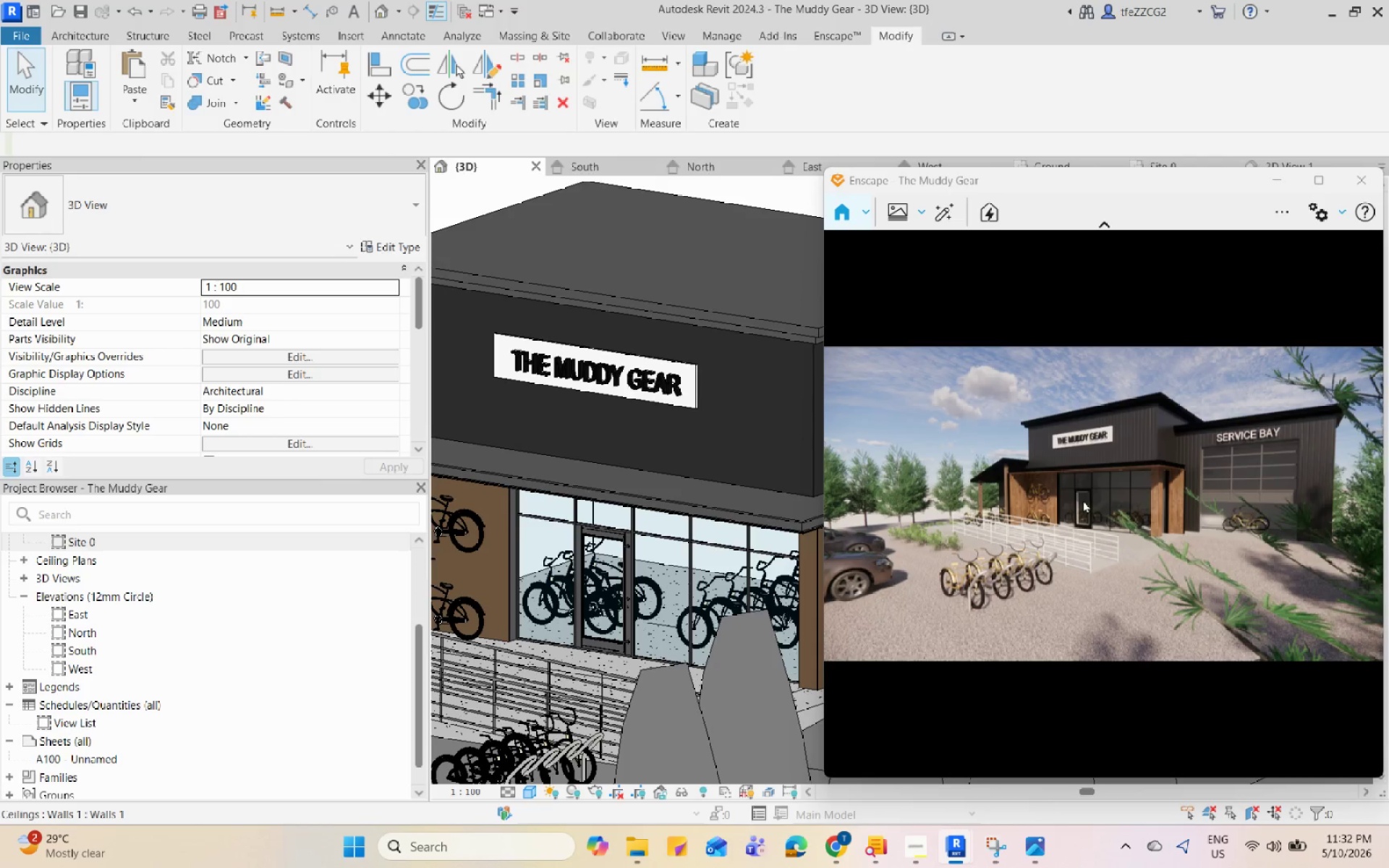 
scroll: coordinate [1083, 500], scroll_direction: up, amount: 1.0
 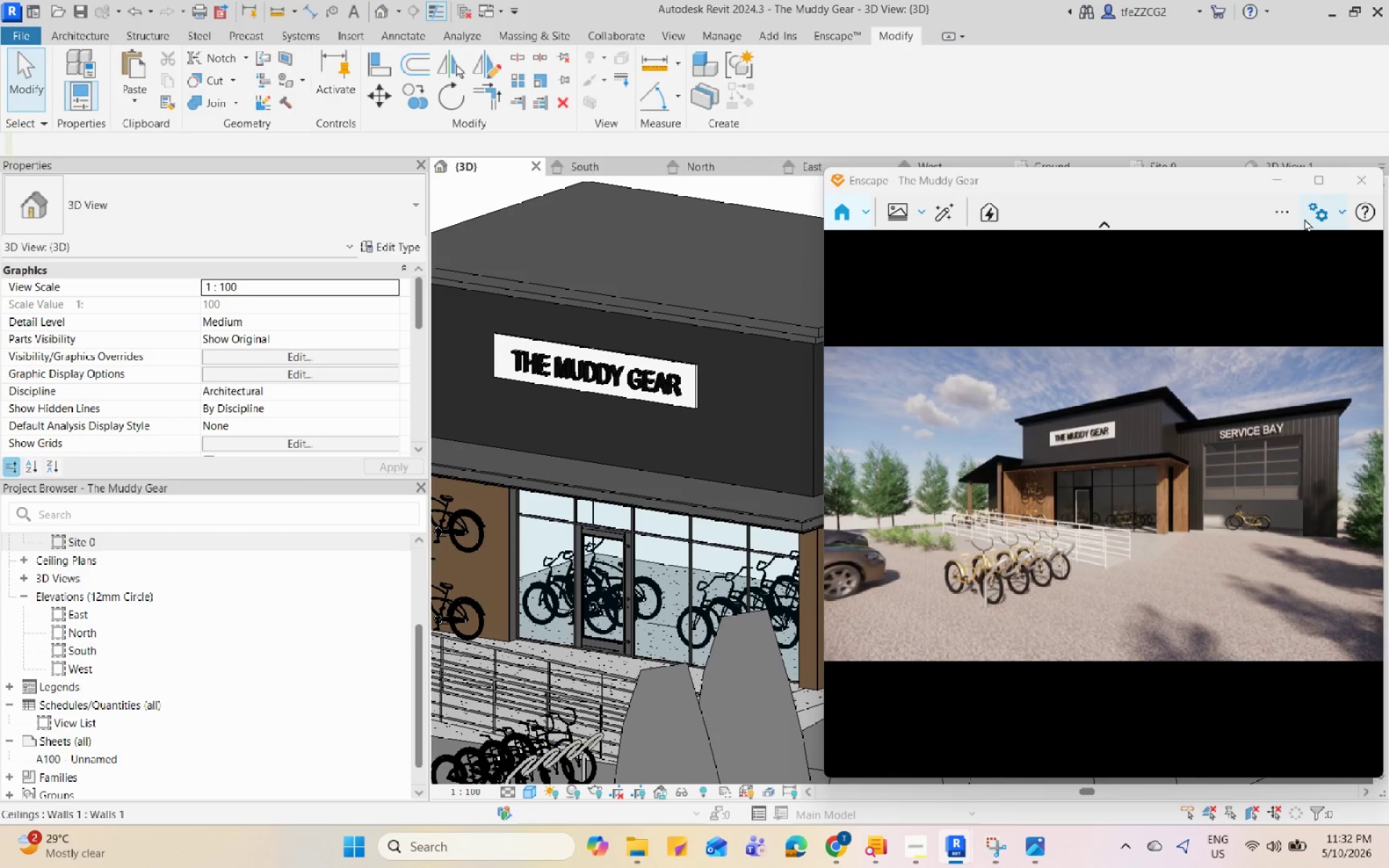 
double_click([1296, 245])
 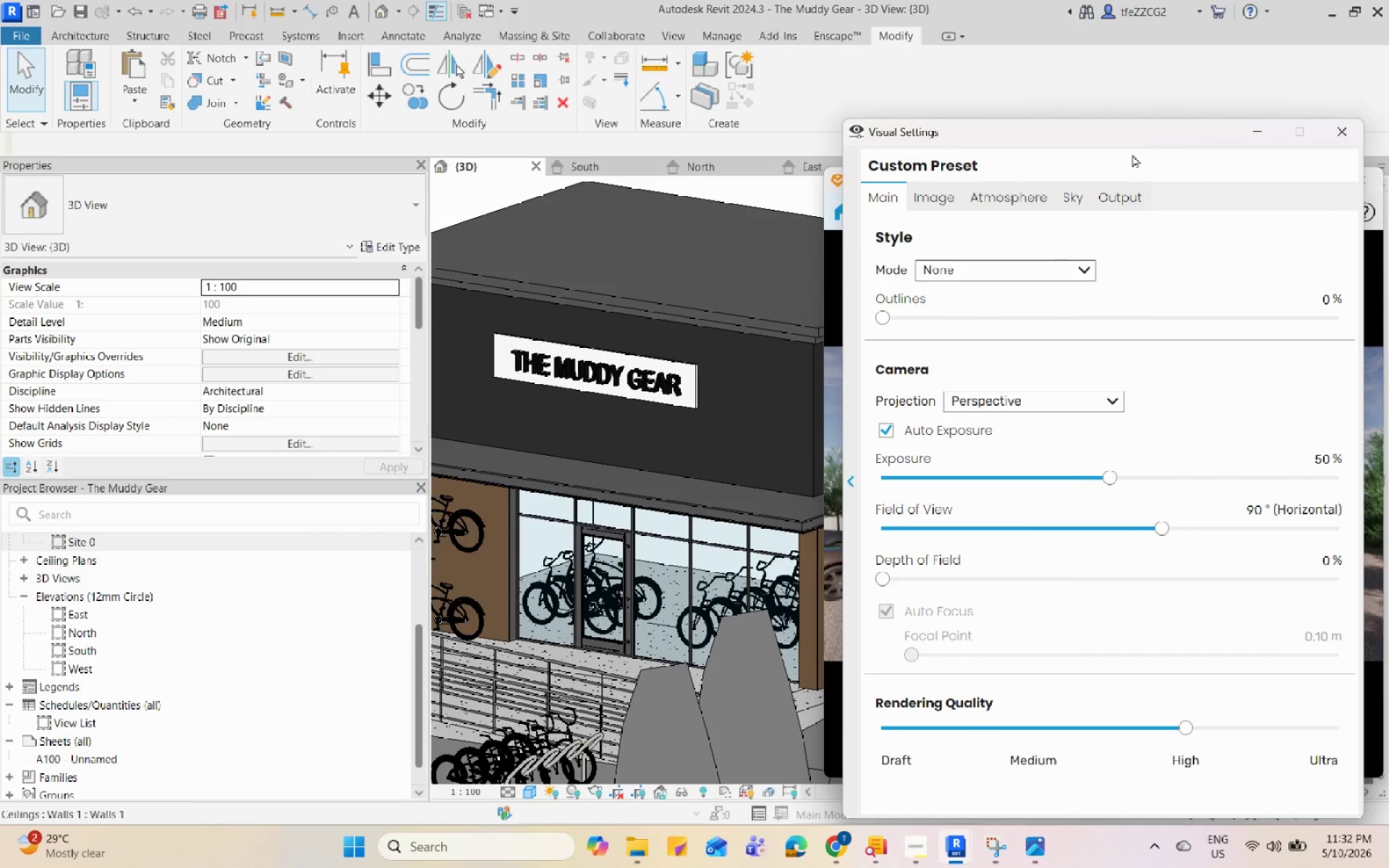 
left_click_drag(start_coordinate=[1141, 129], to_coordinate=[381, 119])
 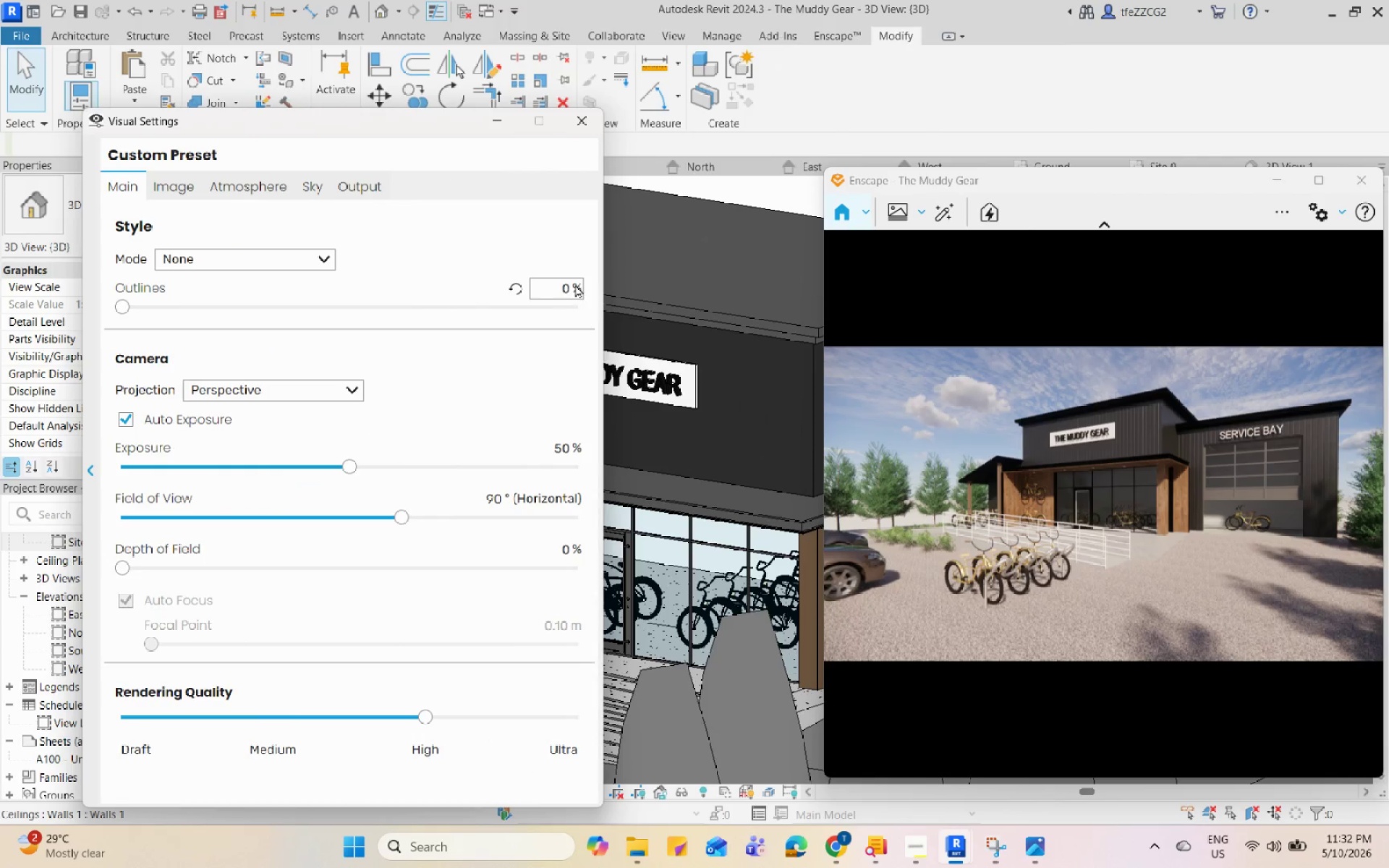 
left_click_drag(start_coordinate=[569, 286], to_coordinate=[553, 289])
 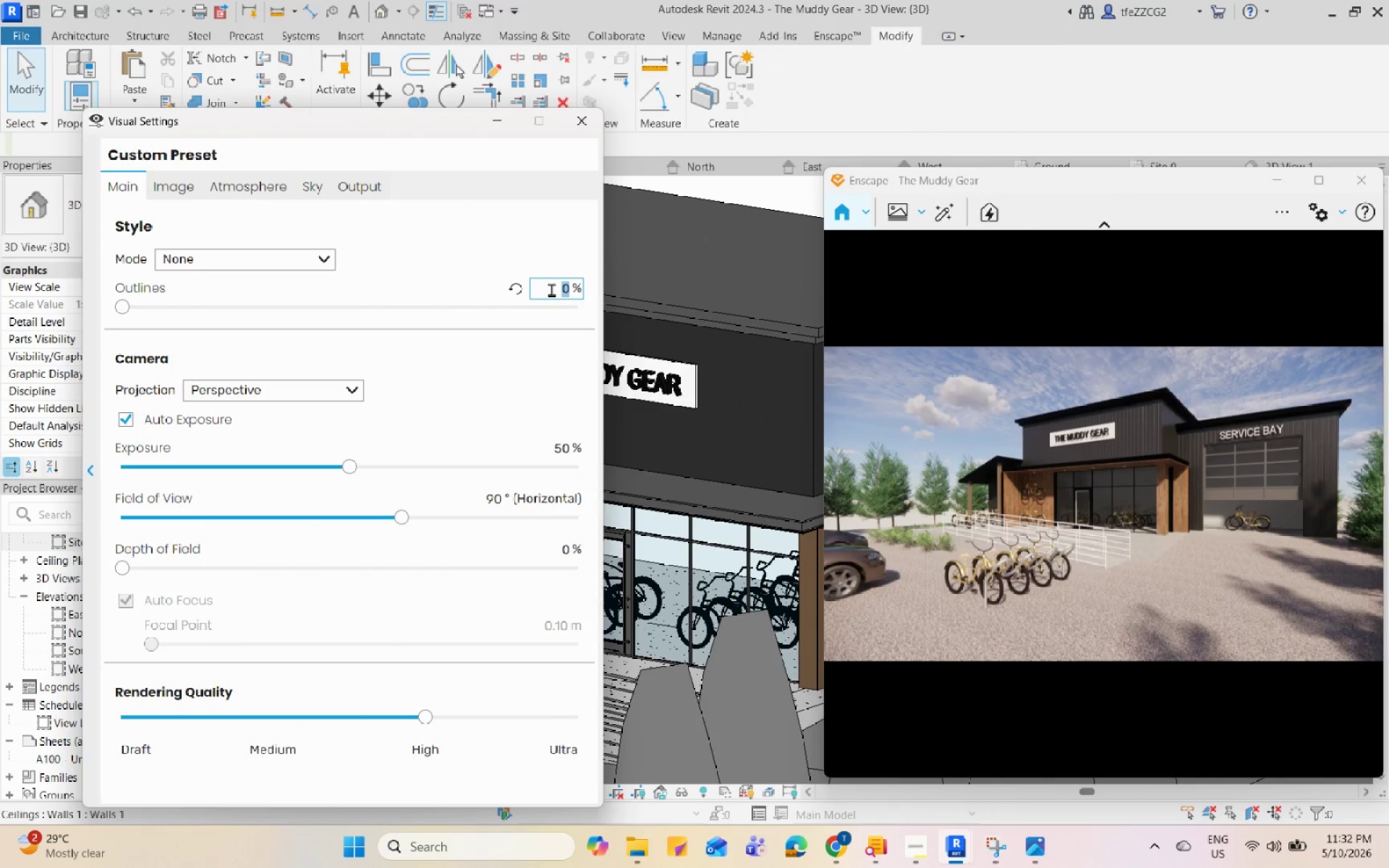 
key(5)
 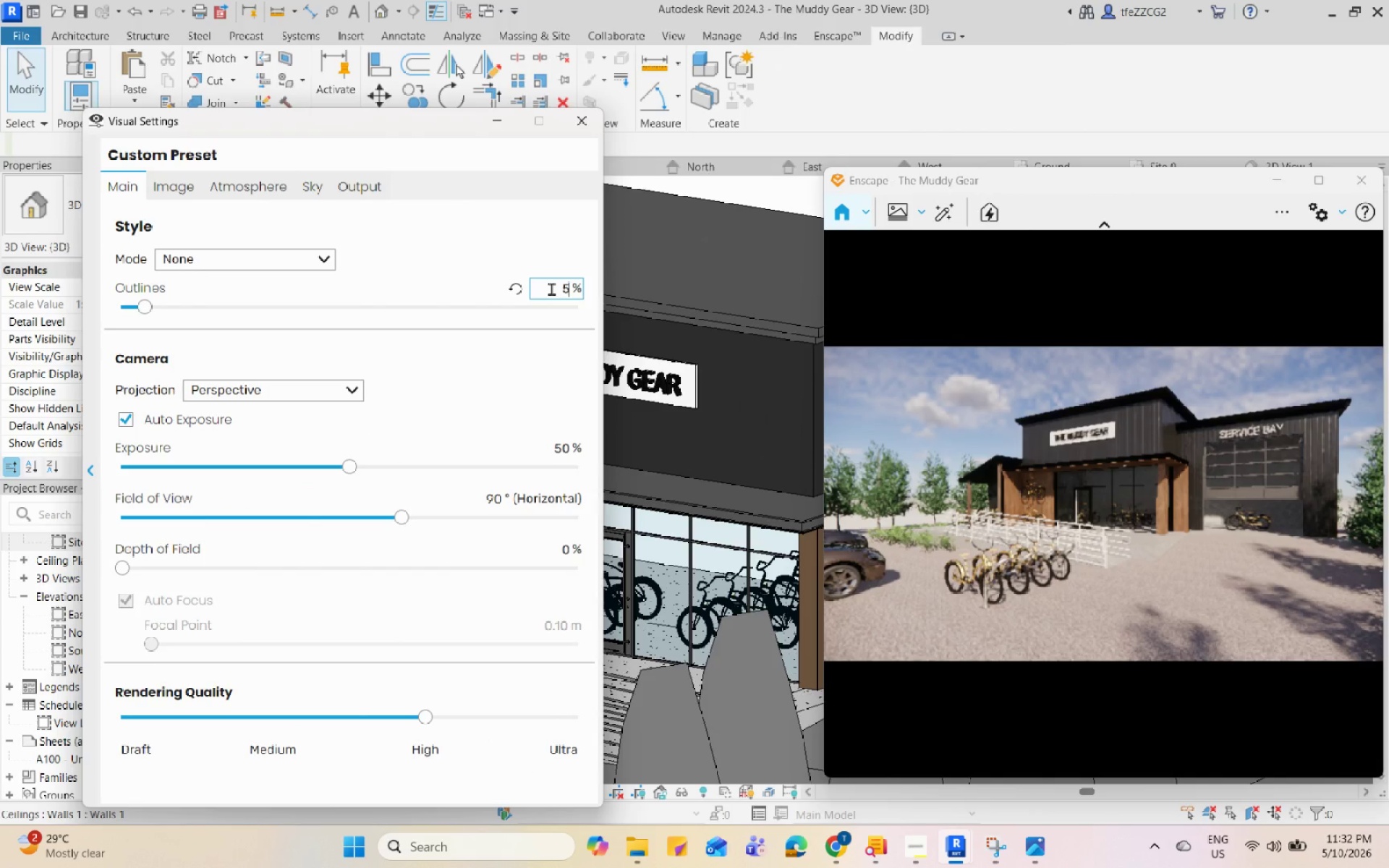 
left_click([537, 239])
 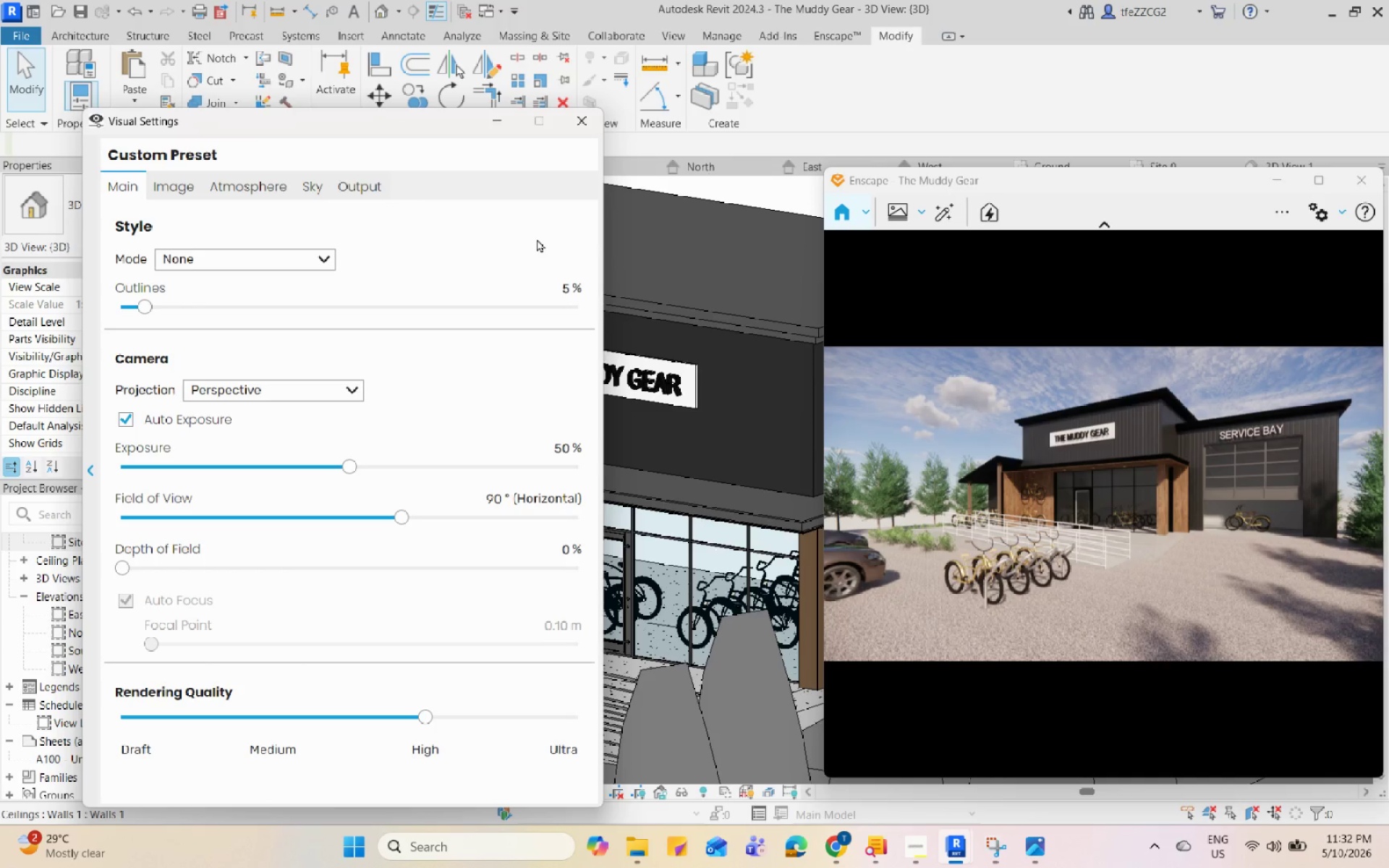 
wait(10.11)
 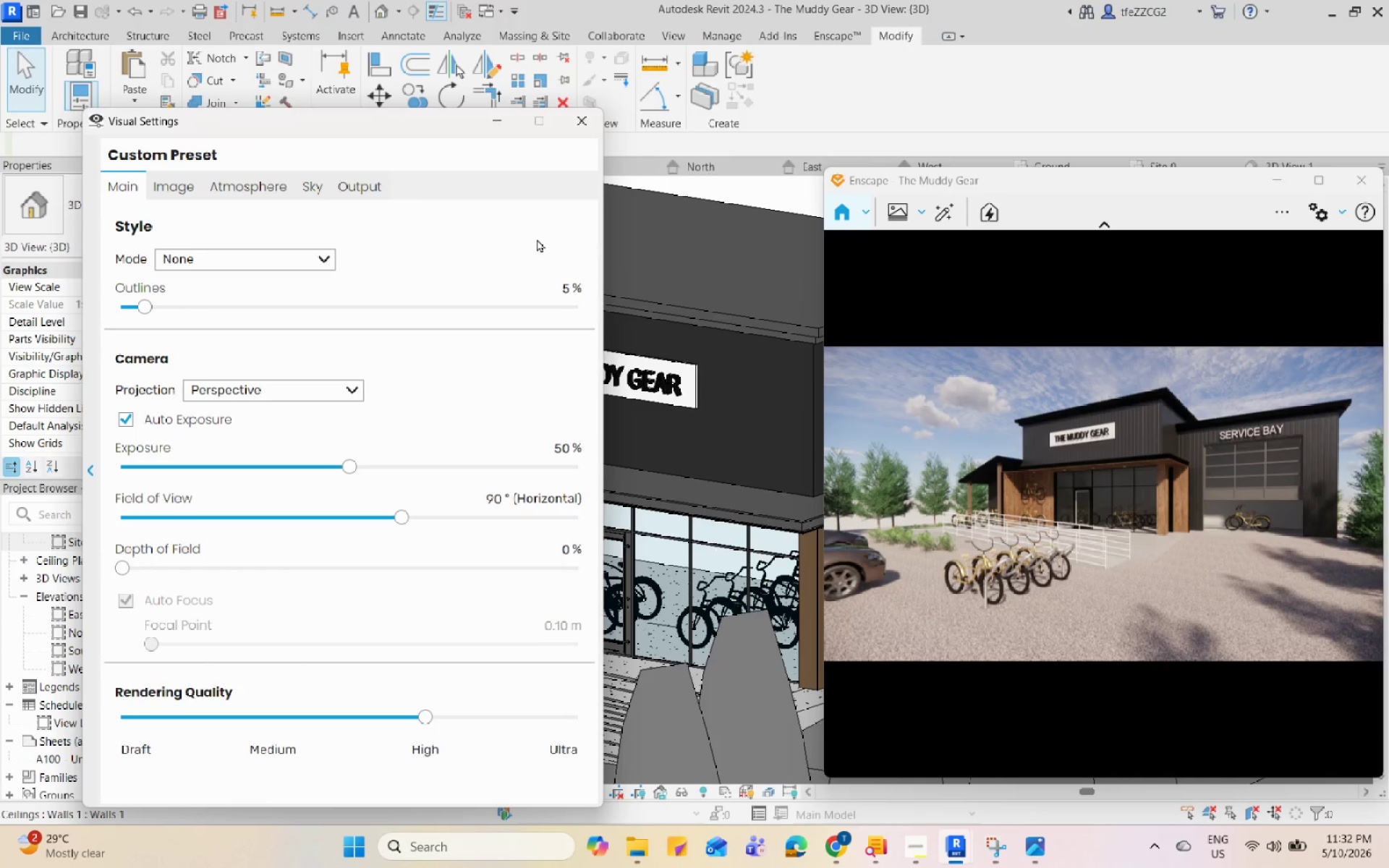 
double_click([346, 191])
 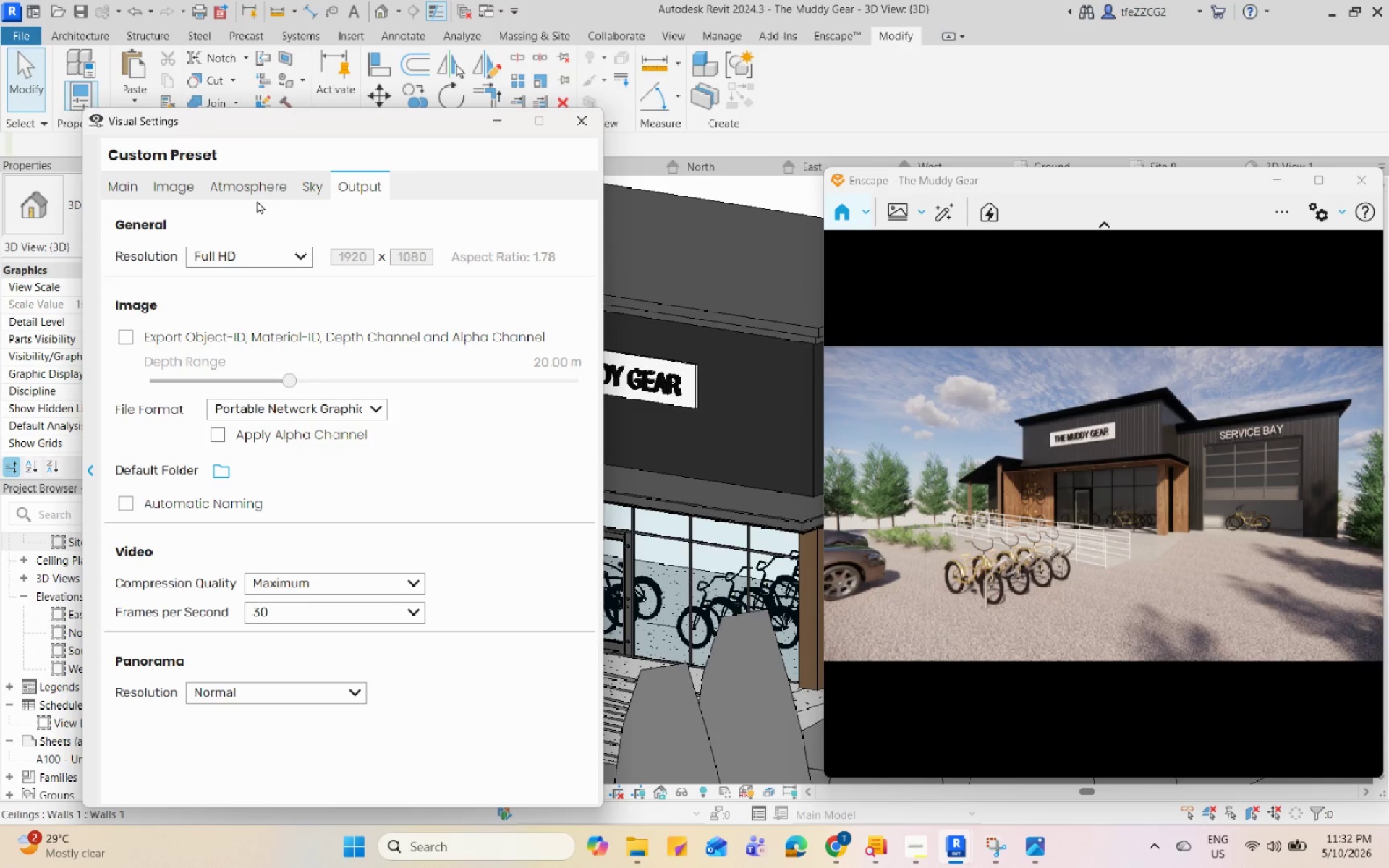 
mouse_move([306, 204])
 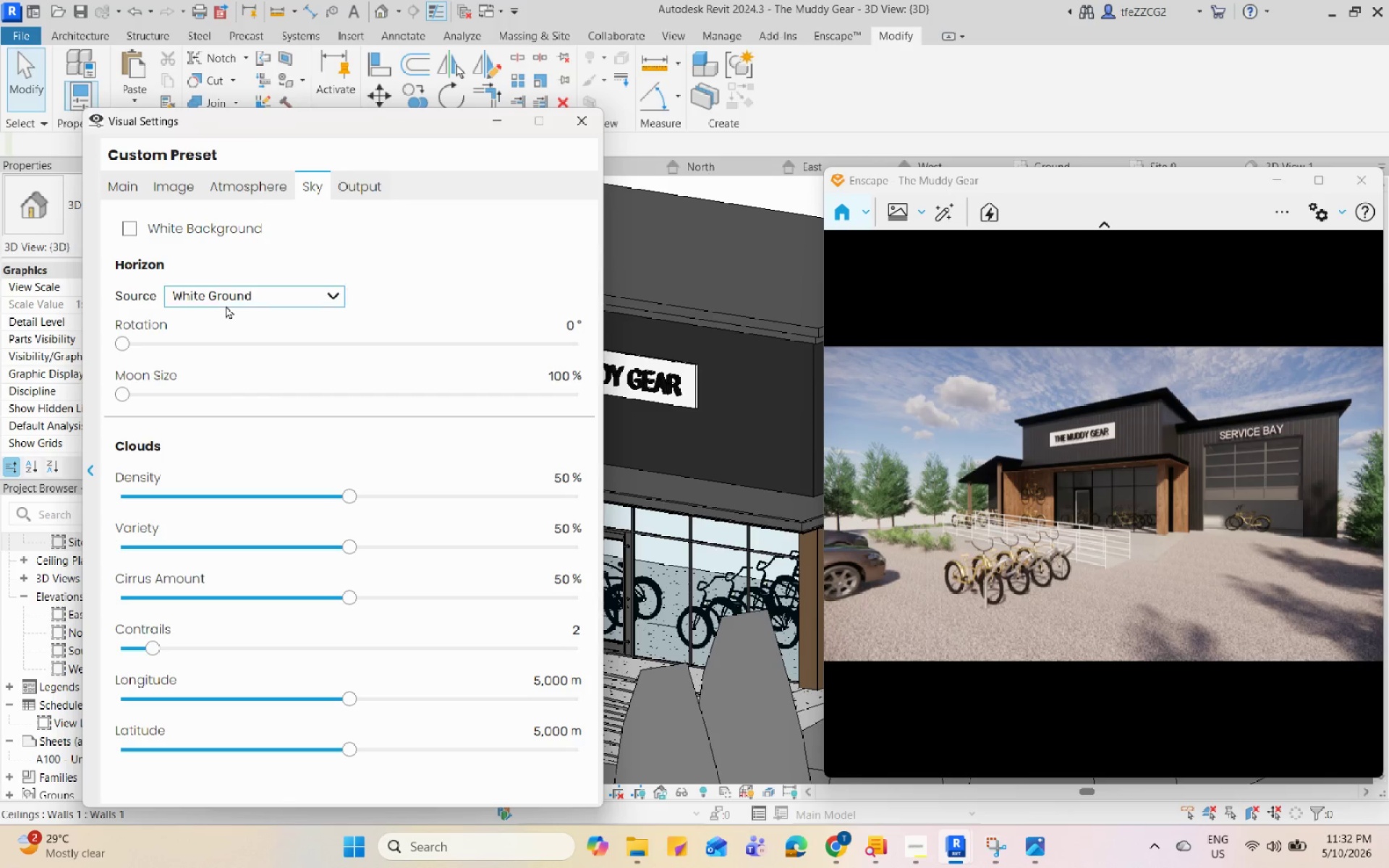 
left_click([238, 294])
 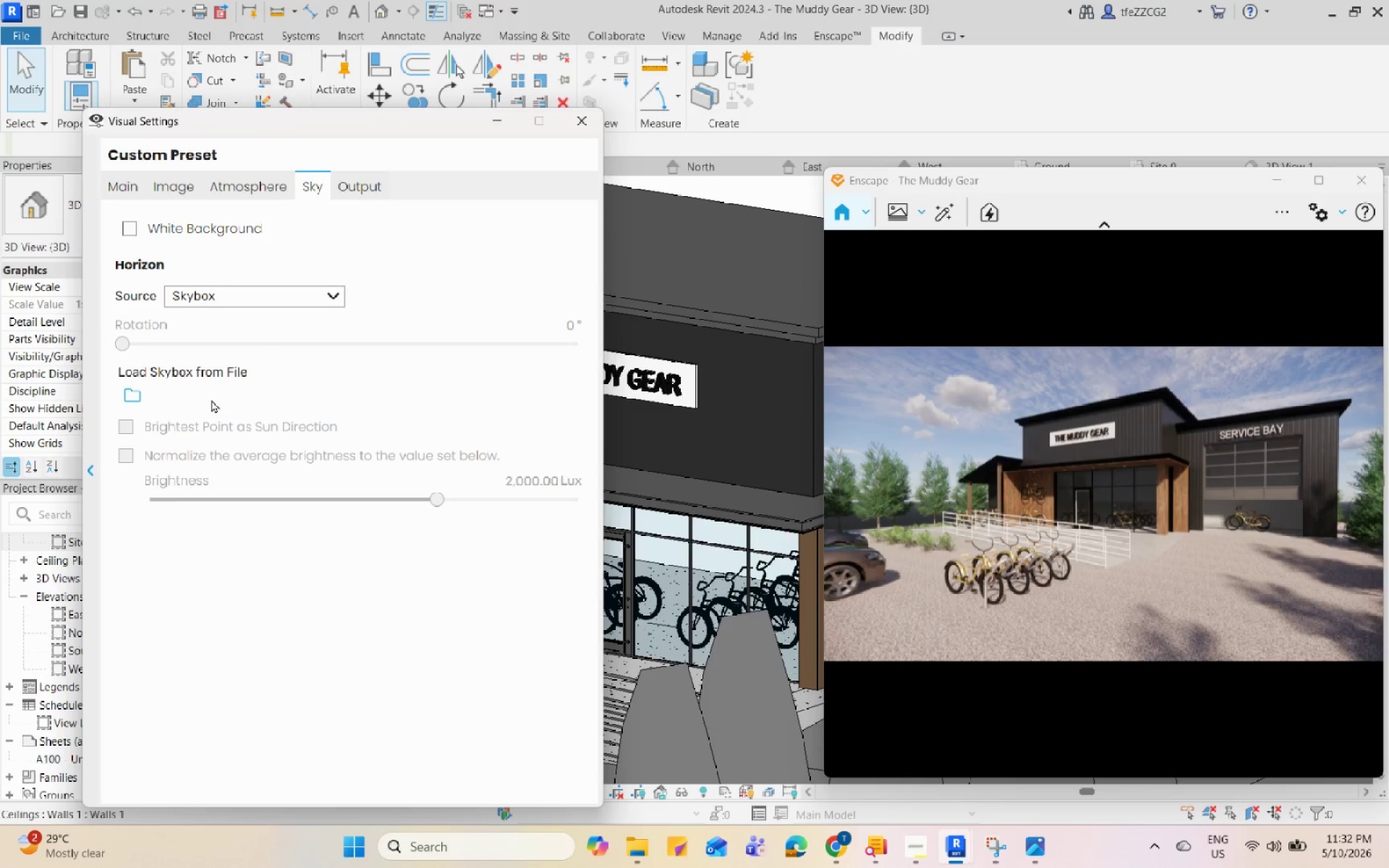 
left_click([143, 393])
 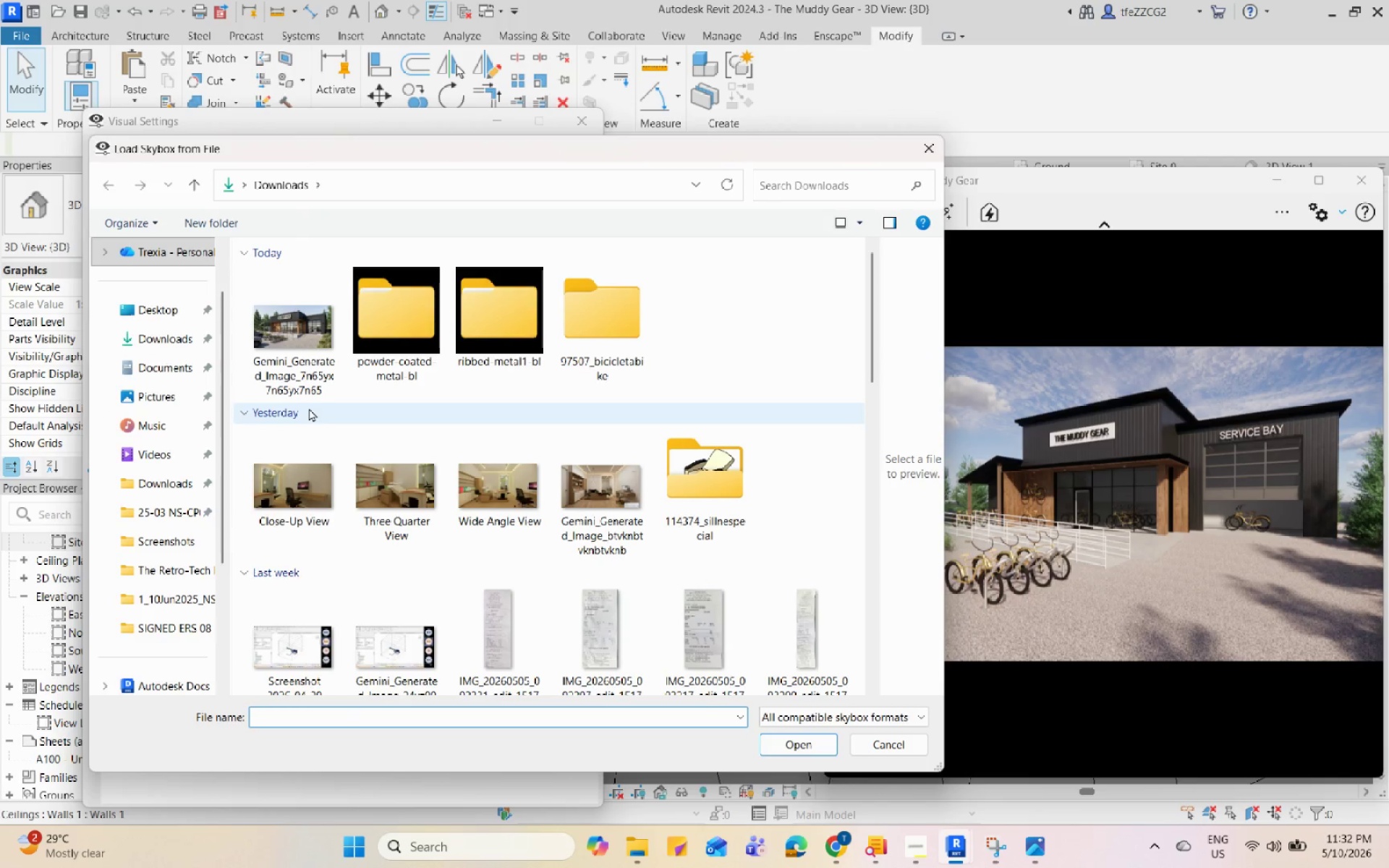 
wait(8.36)
 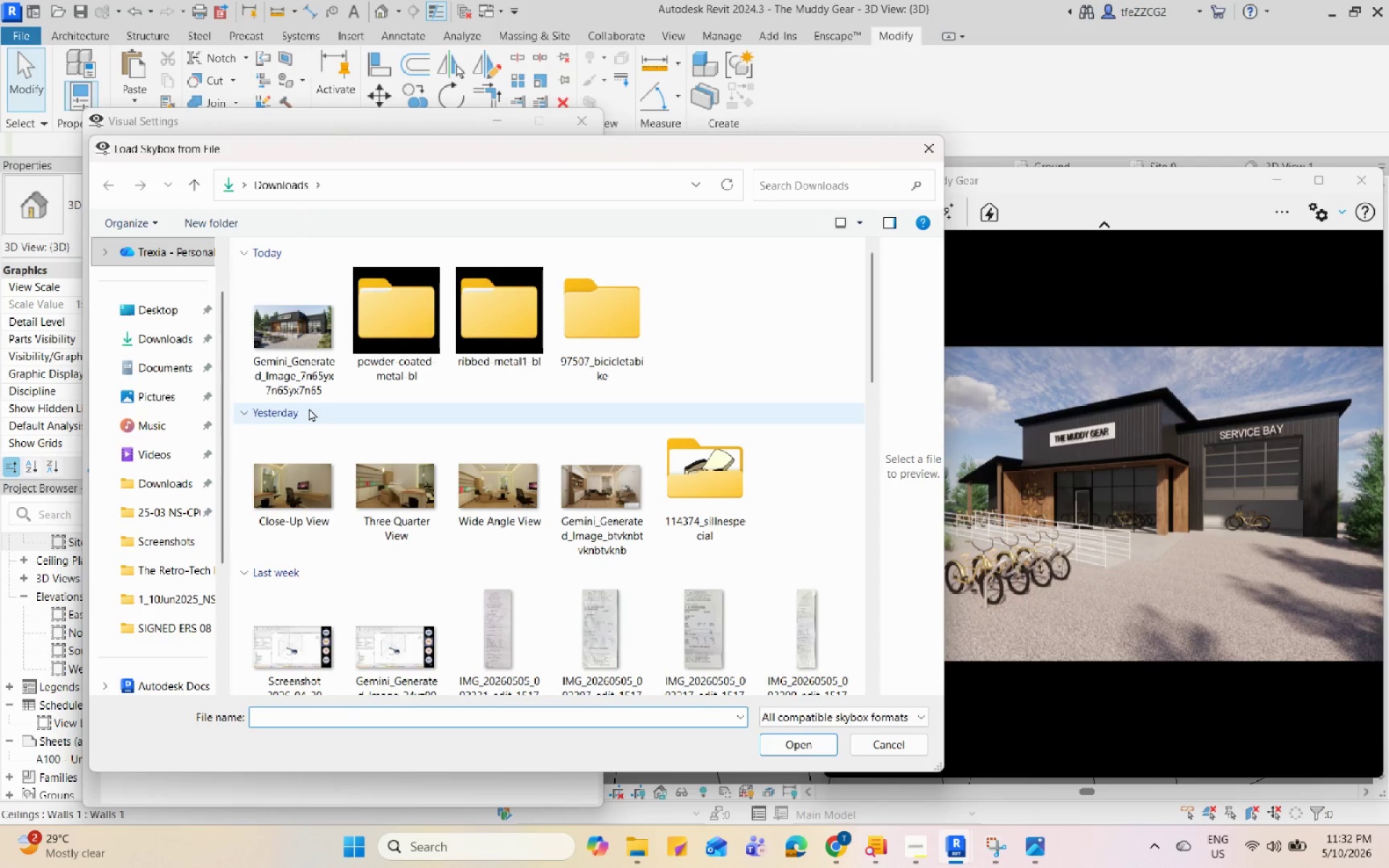 
scroll: coordinate [201, 582], scroll_direction: down, amount: 3.0
 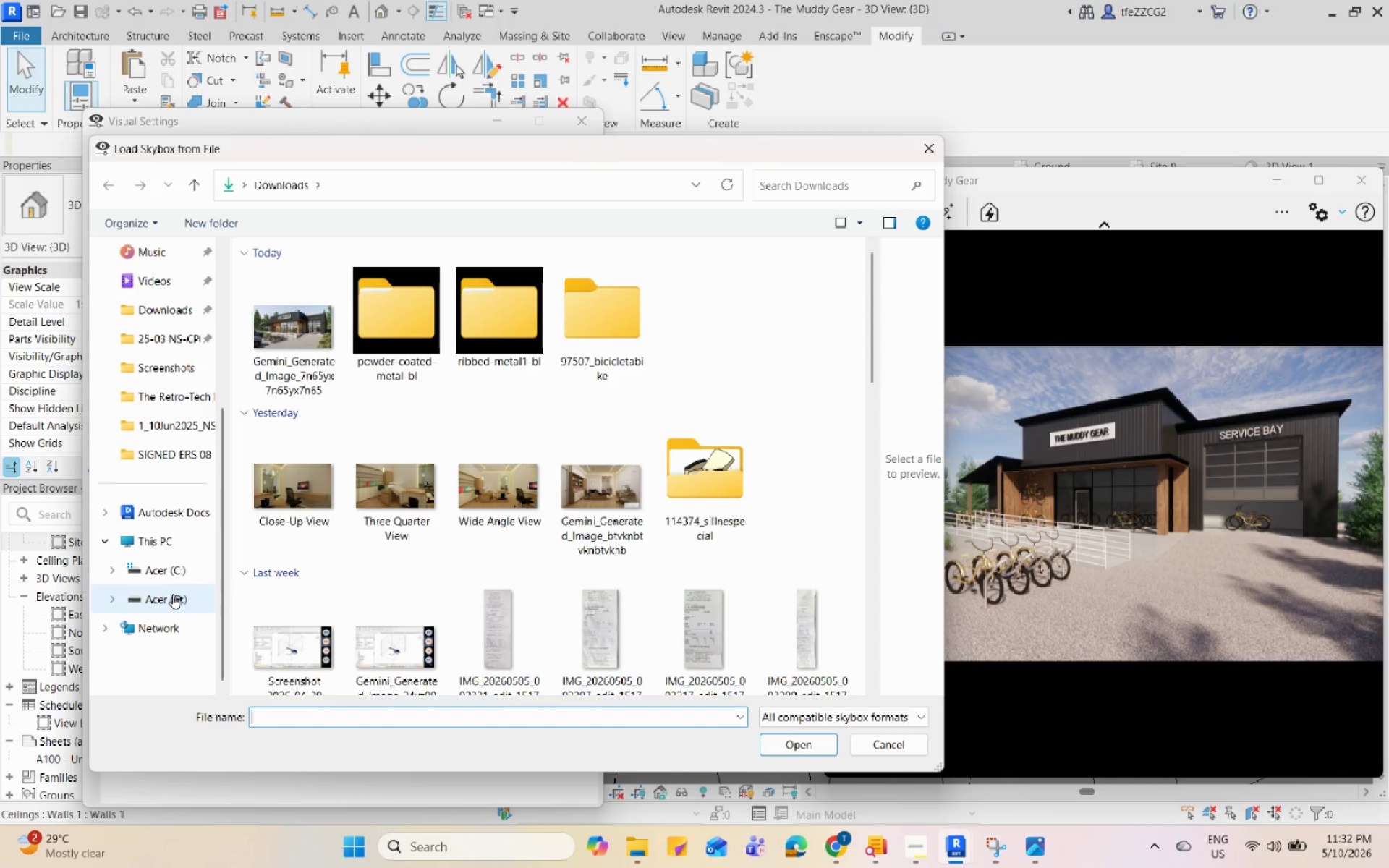 
left_click([173, 594])
 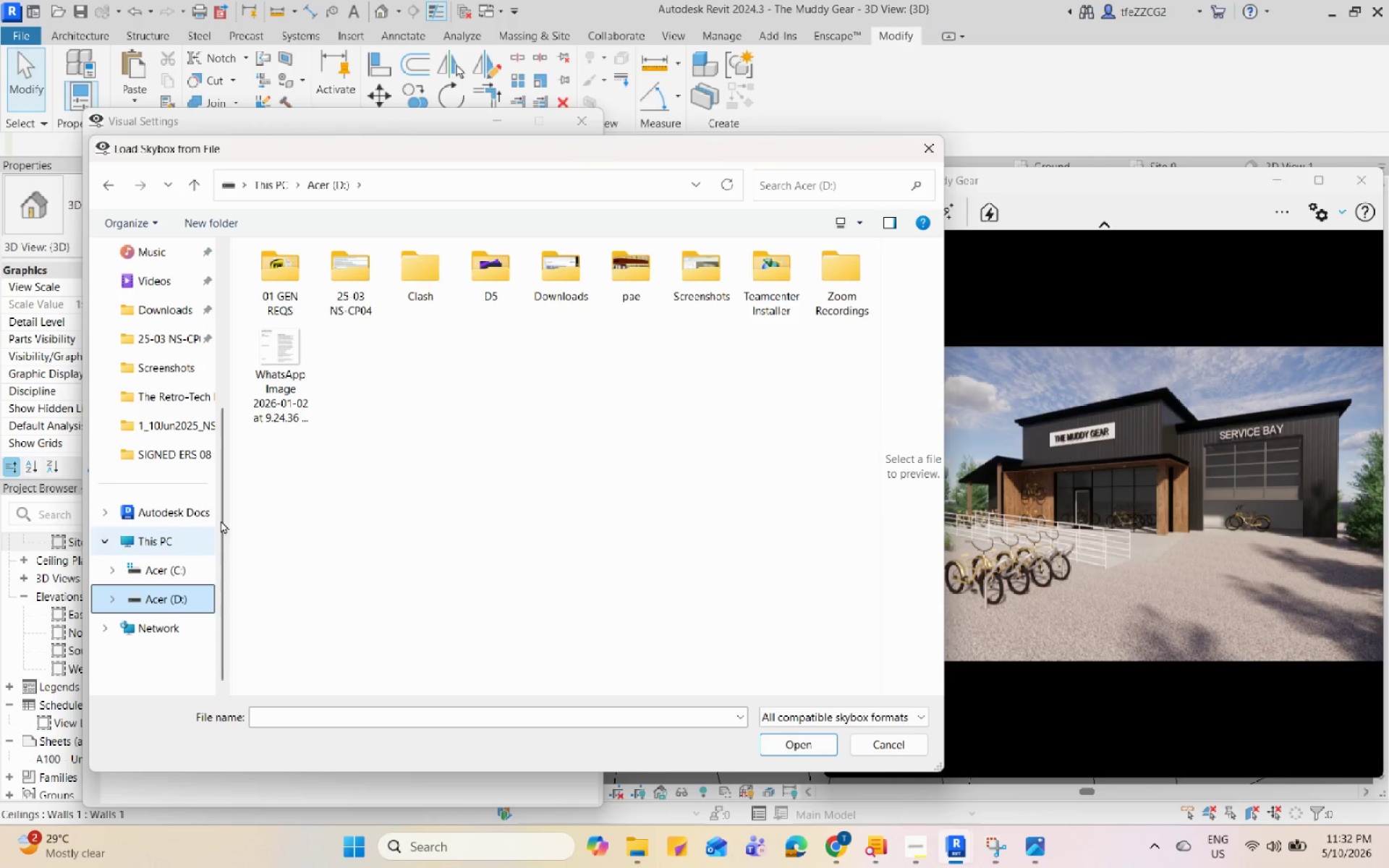 
mouse_move([445, 299])
 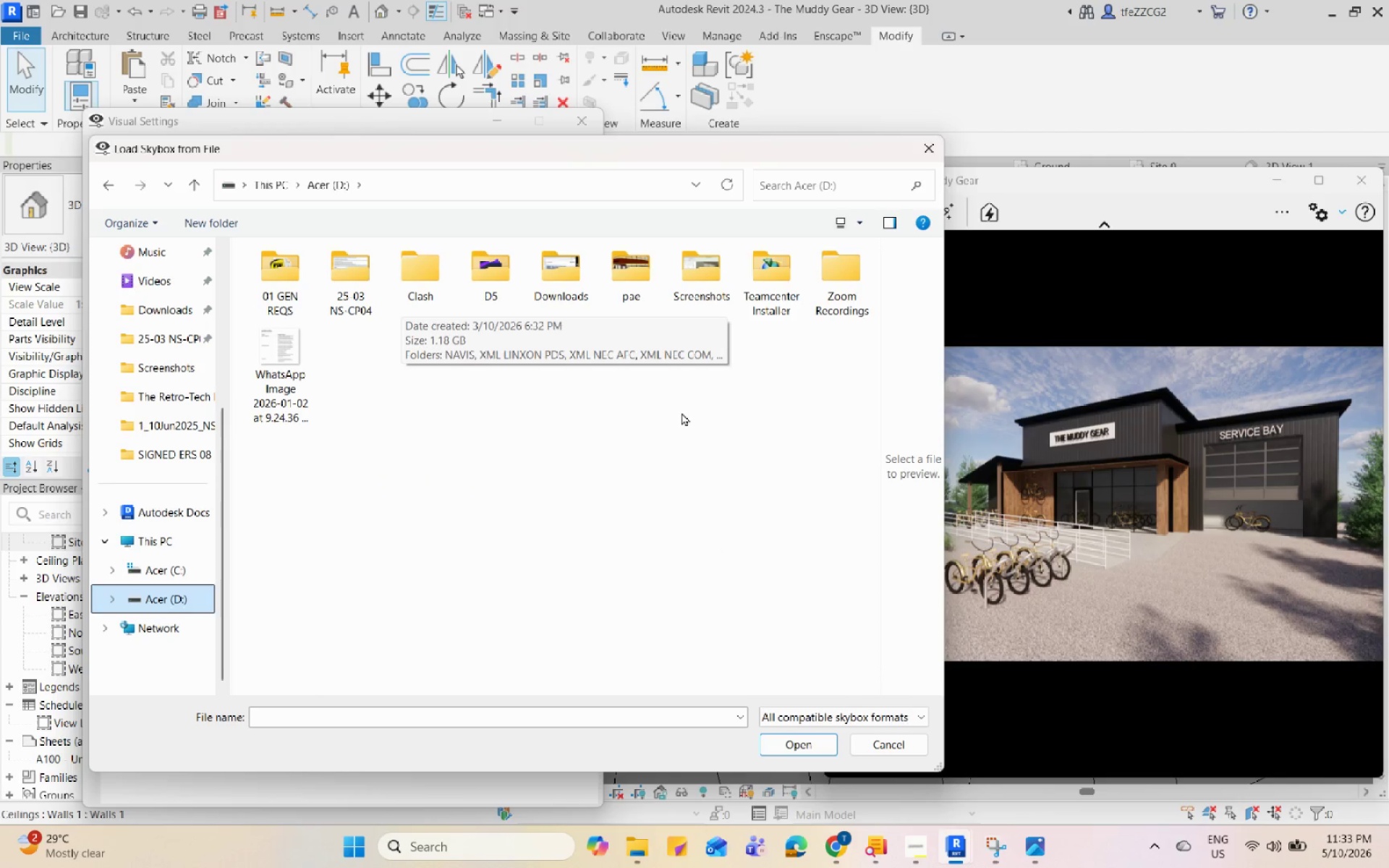 
left_click([705, 420])
 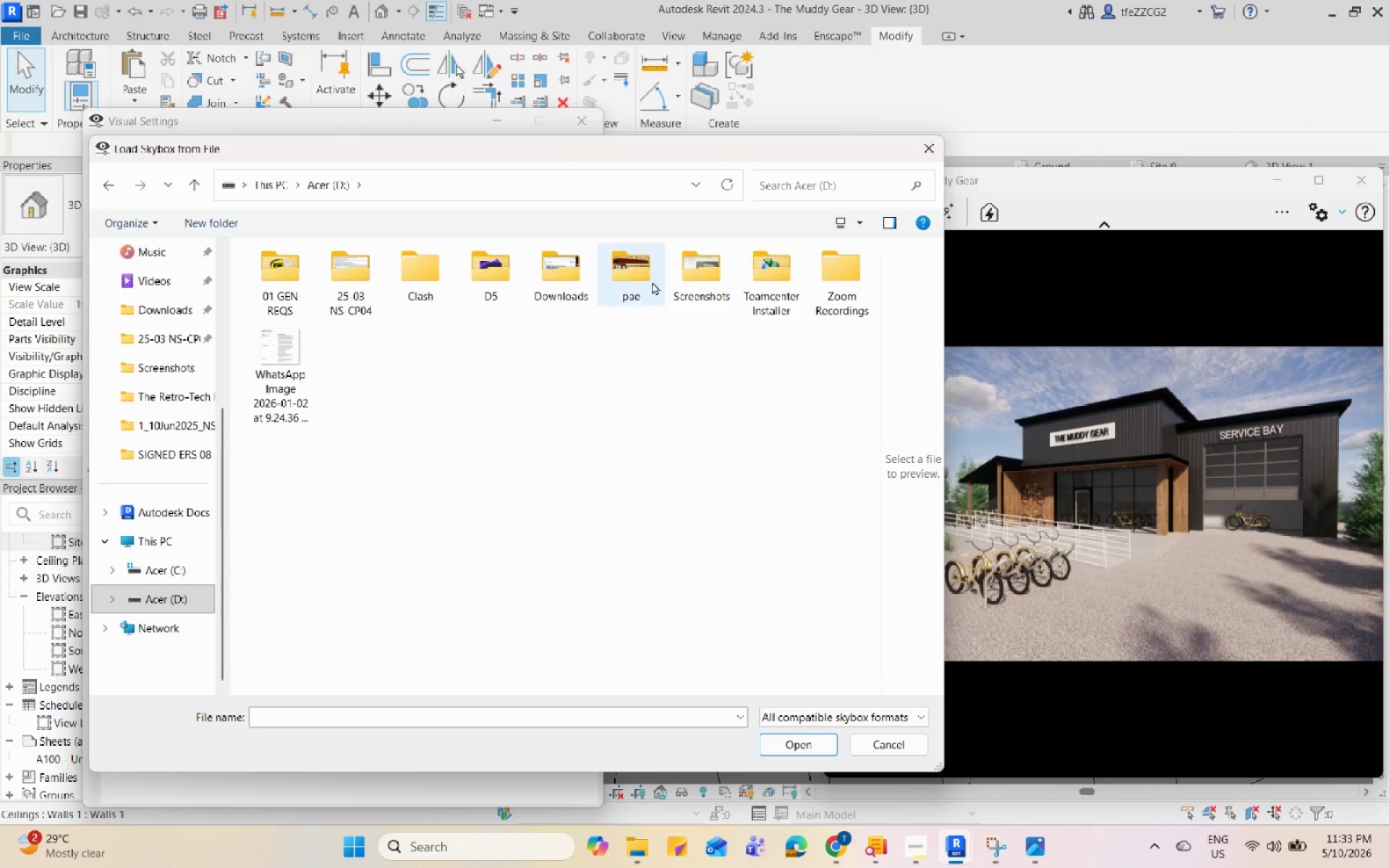 
double_click([650, 280])
 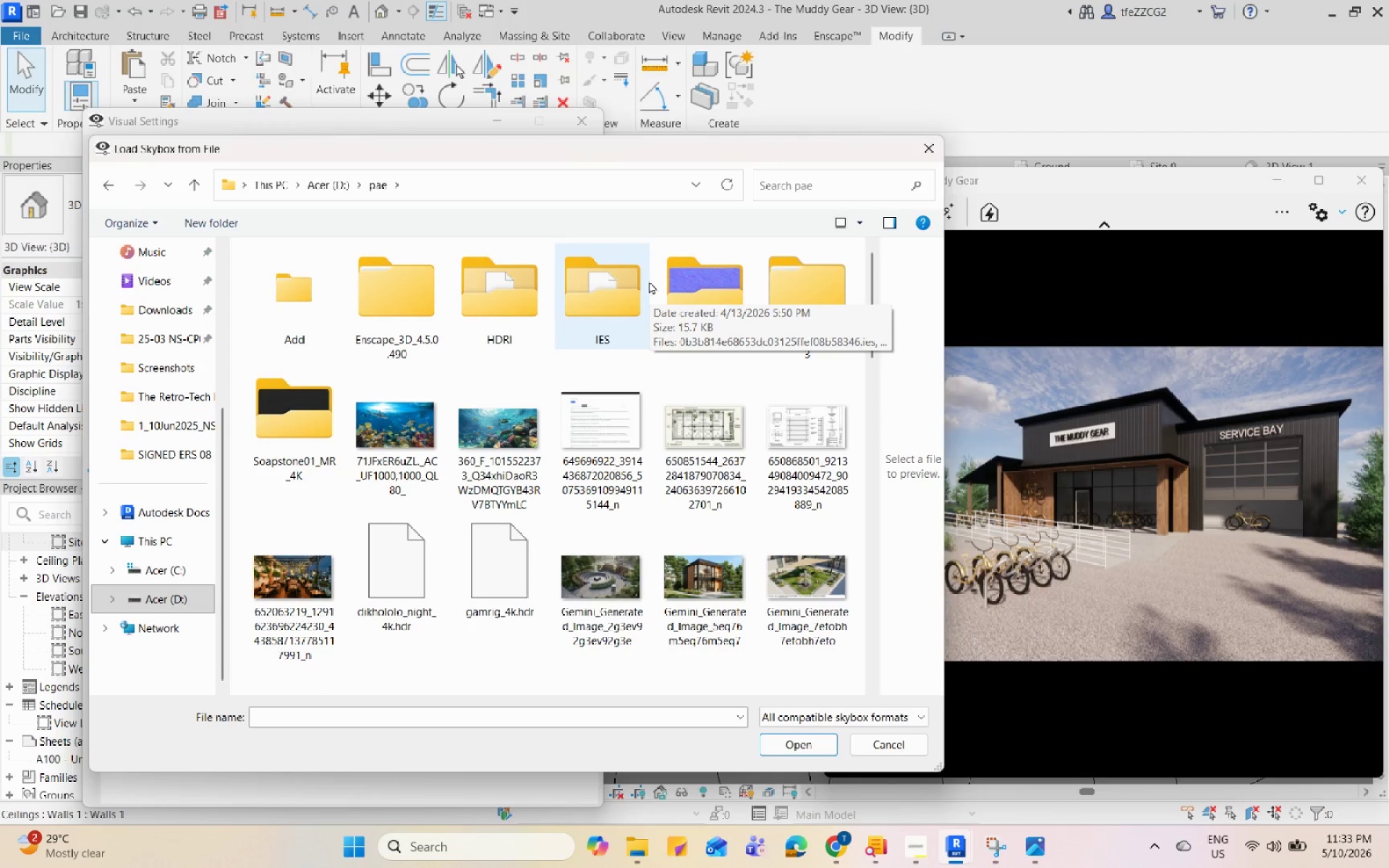 
wait(9.19)
 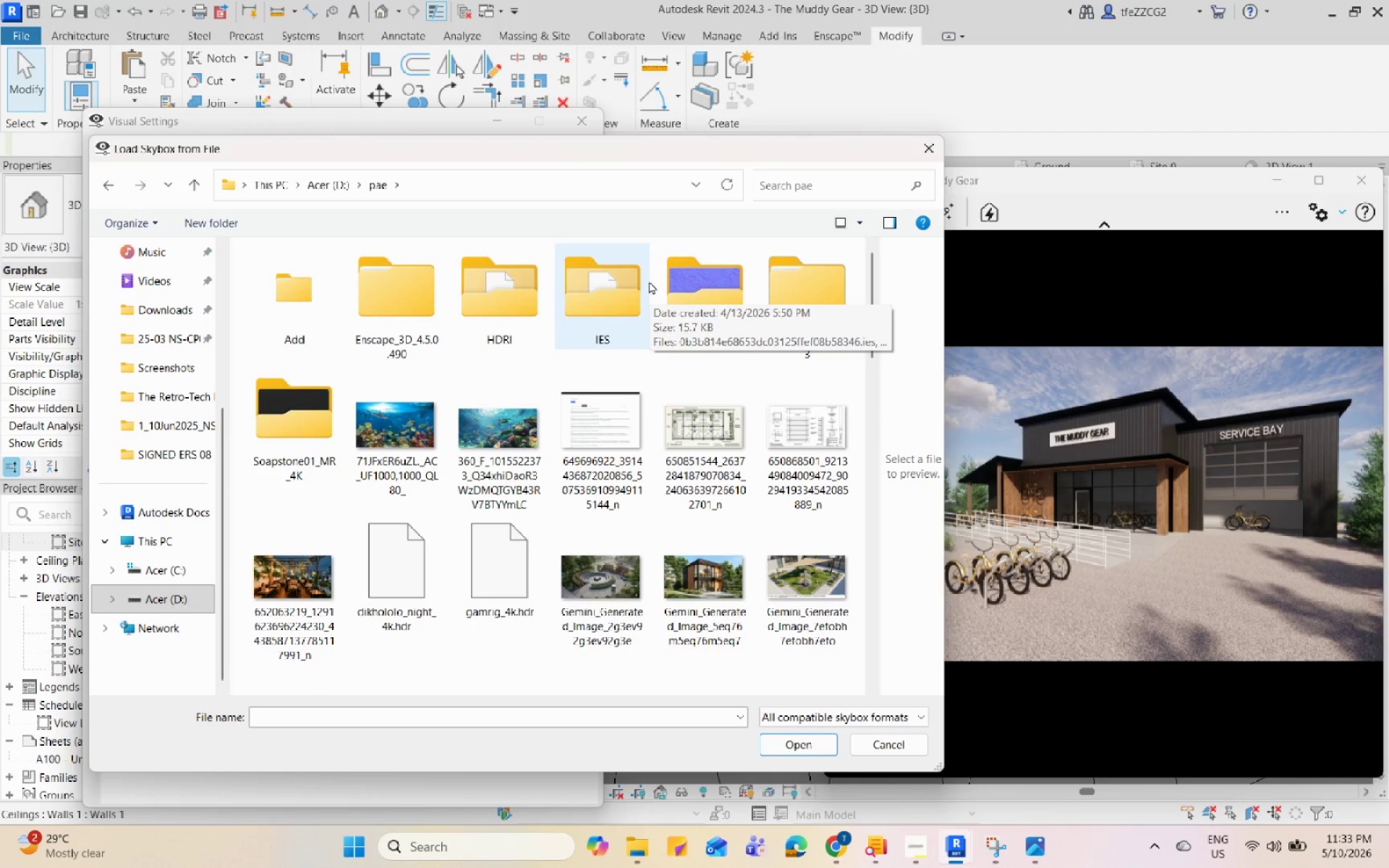 
double_click([480, 299])
 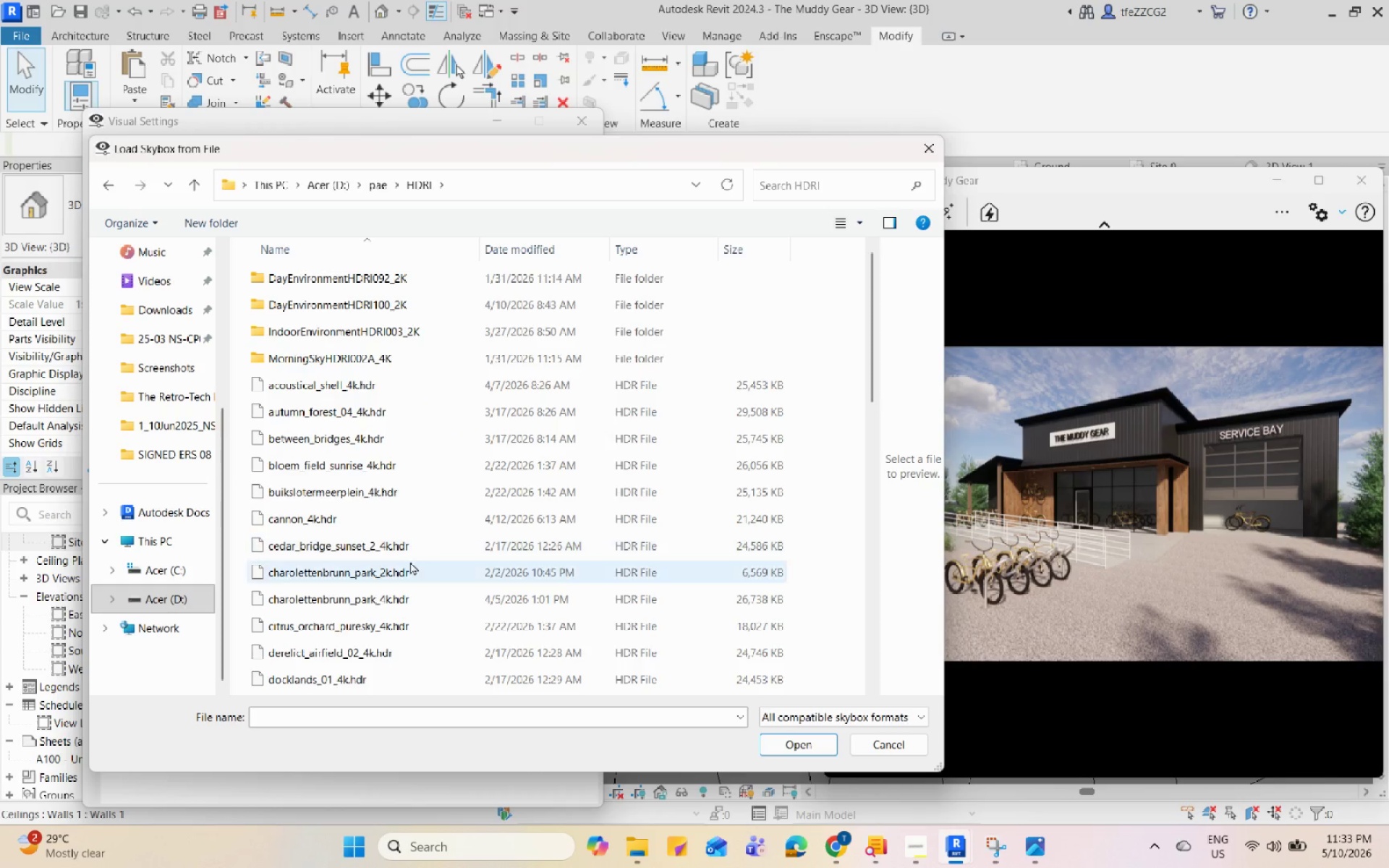 
left_click([402, 527])
 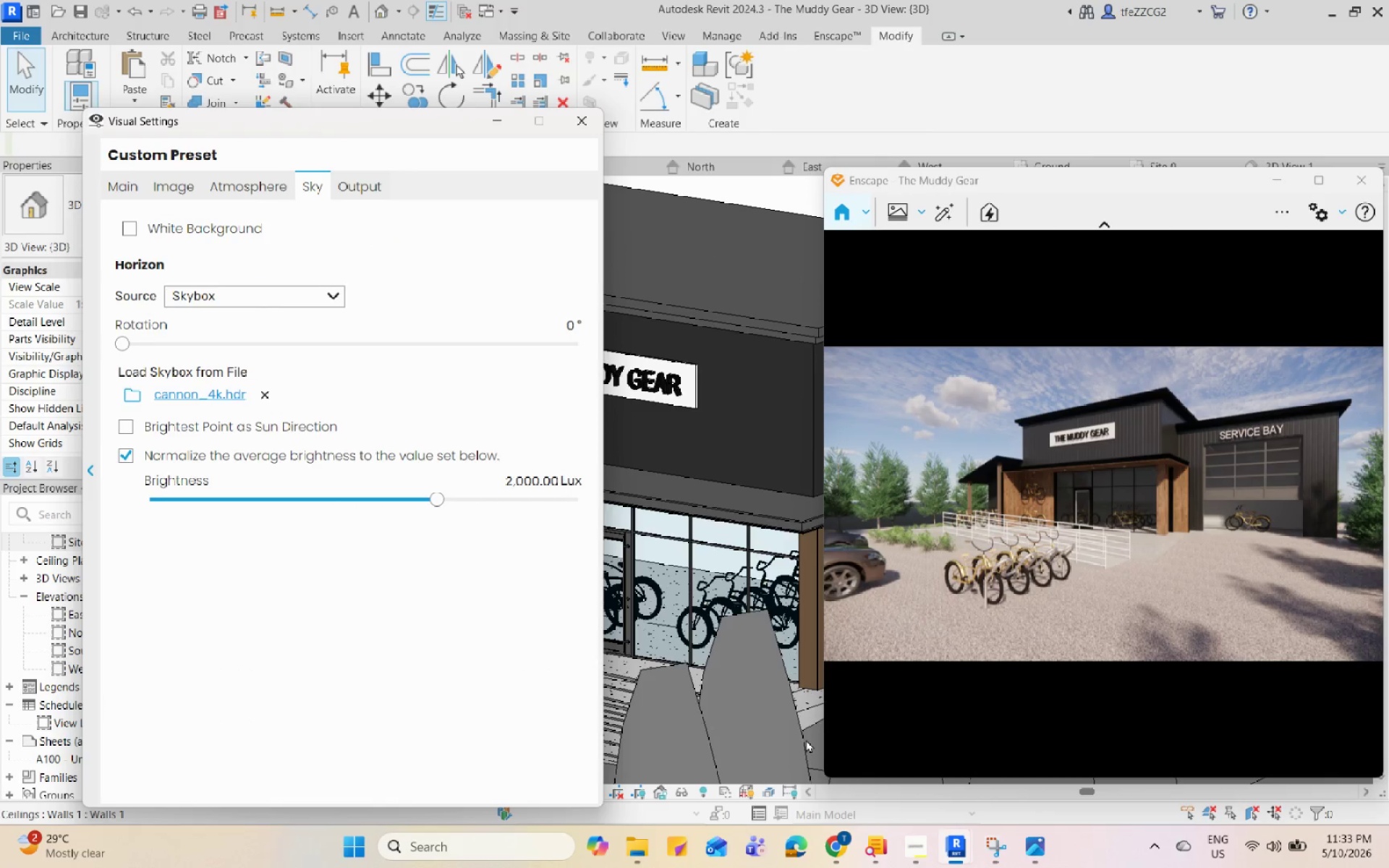 
mouse_move([385, 428])
 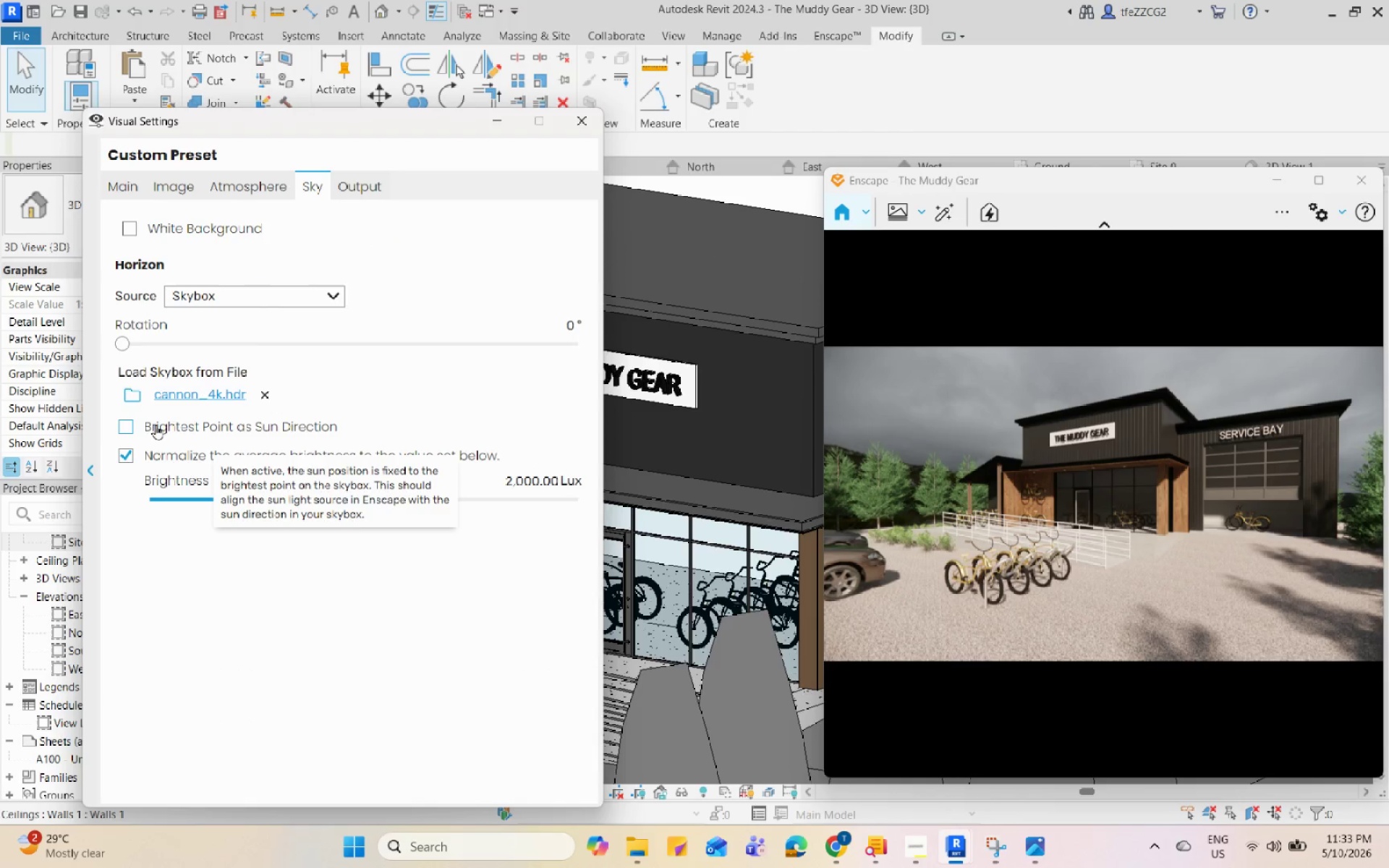 
left_click([122, 427])
 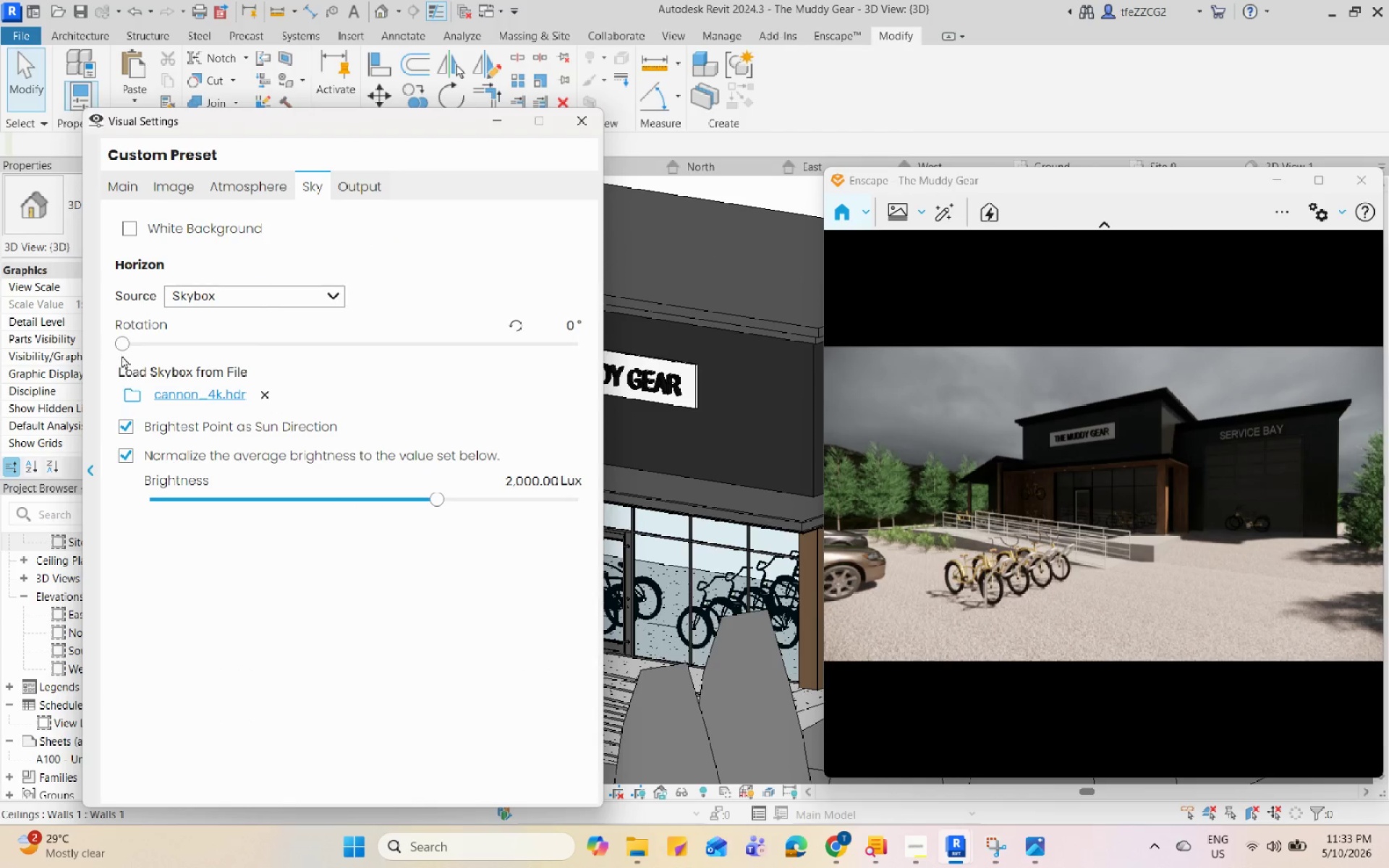 
left_click_drag(start_coordinate=[118, 349], to_coordinate=[255, 373])
 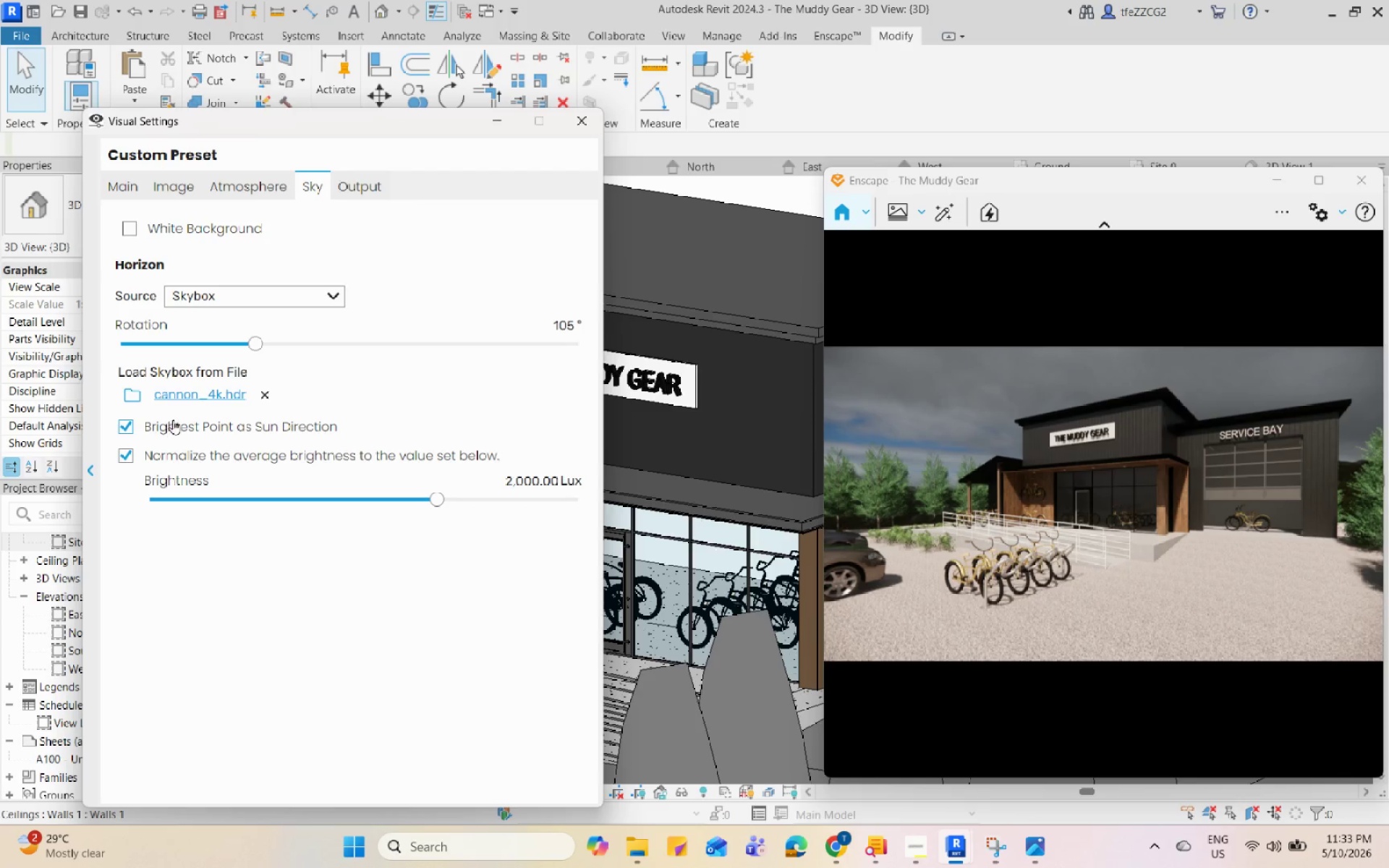 
left_click([201, 390])
 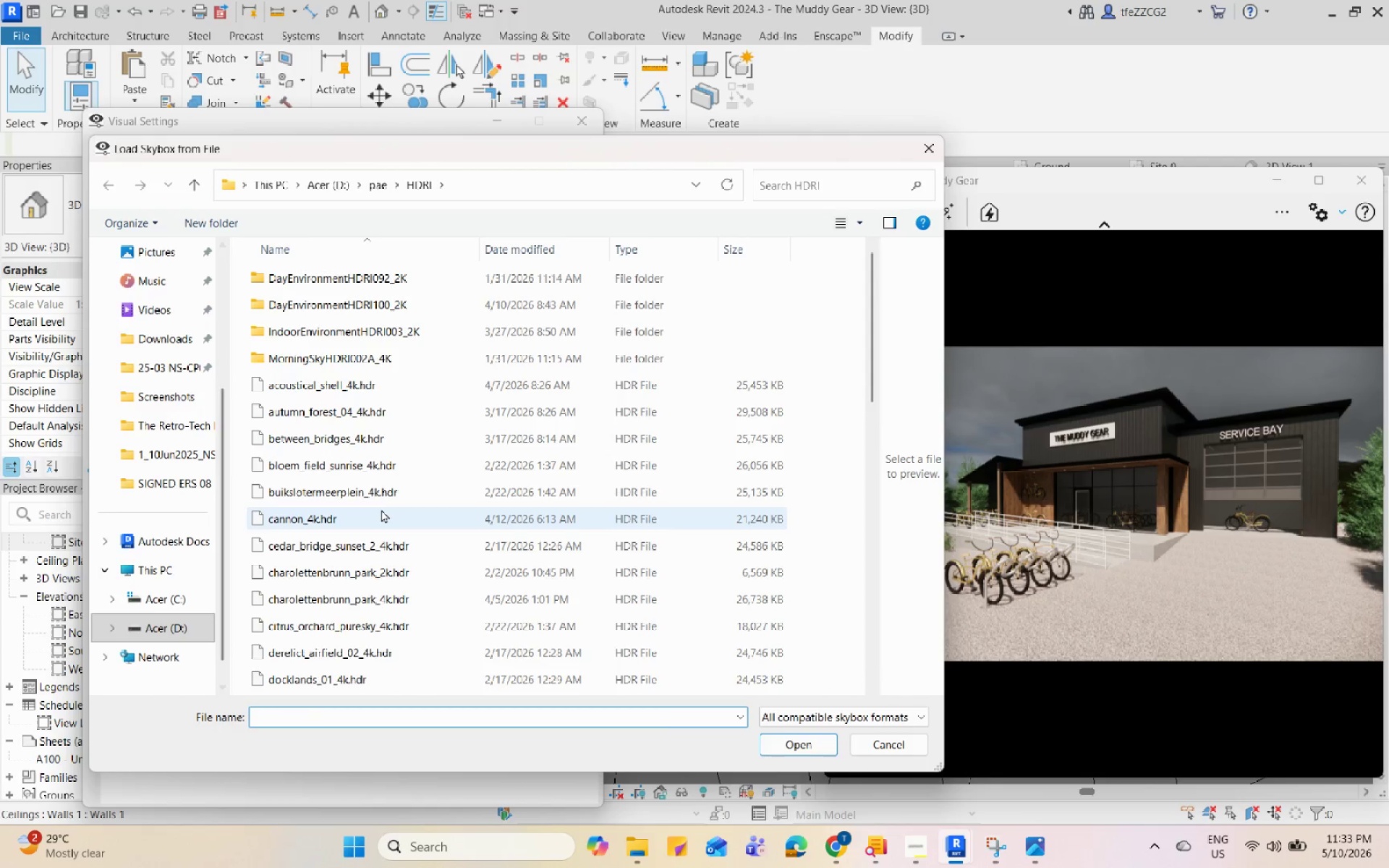 
left_click([394, 498])
 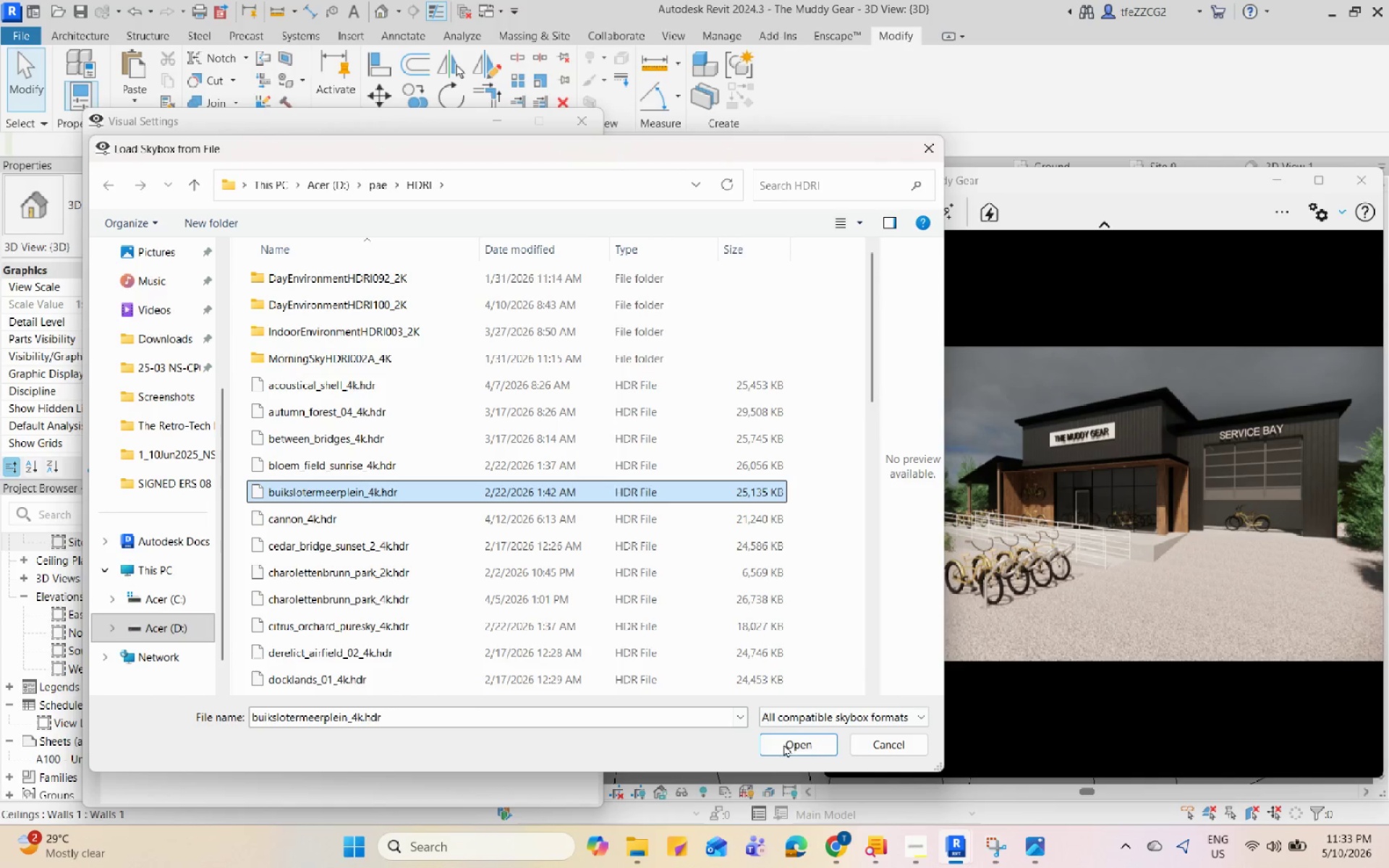 
left_click([802, 742])
 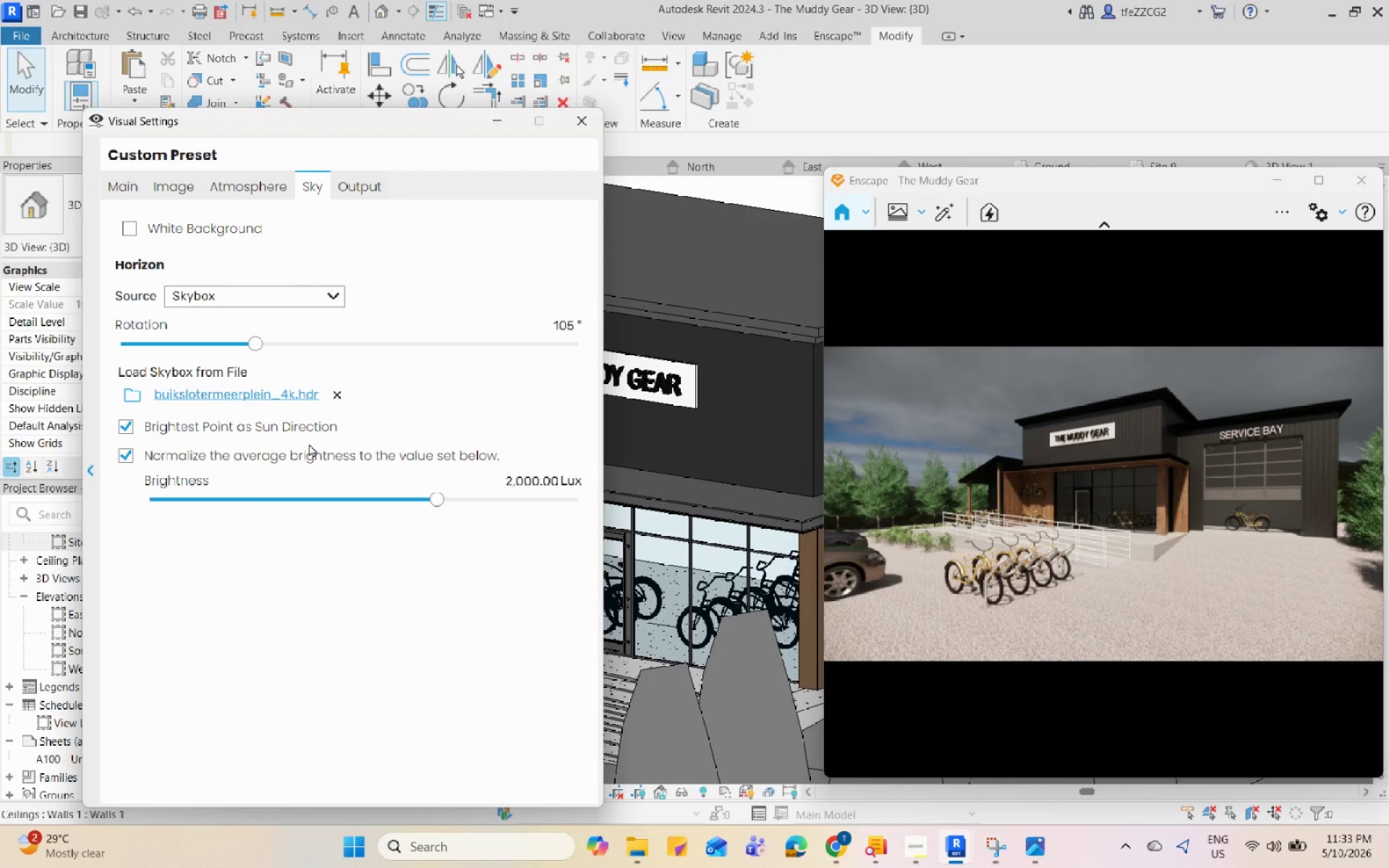 
mouse_move([230, 384])
 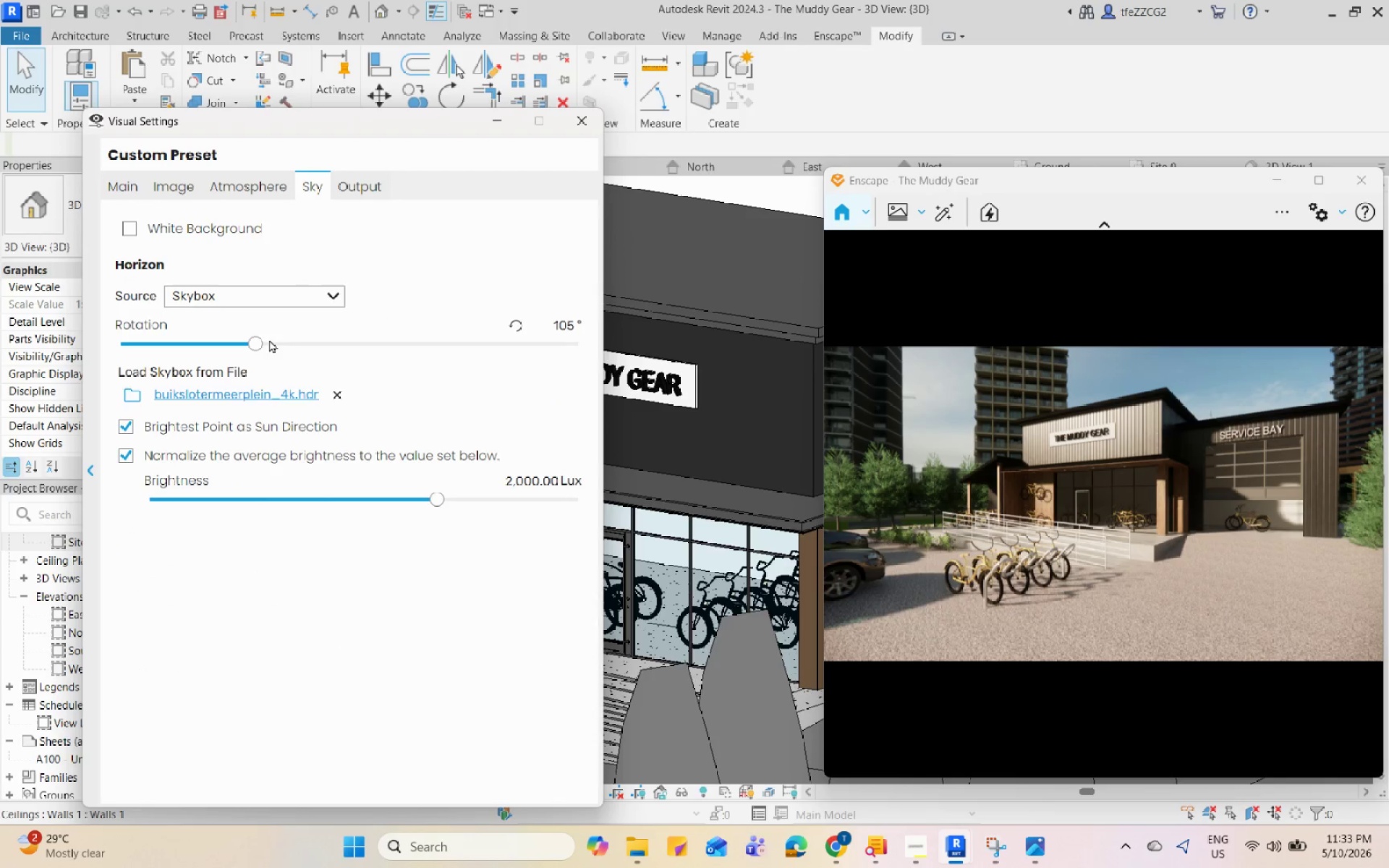 
left_click_drag(start_coordinate=[245, 339], to_coordinate=[197, 386])
 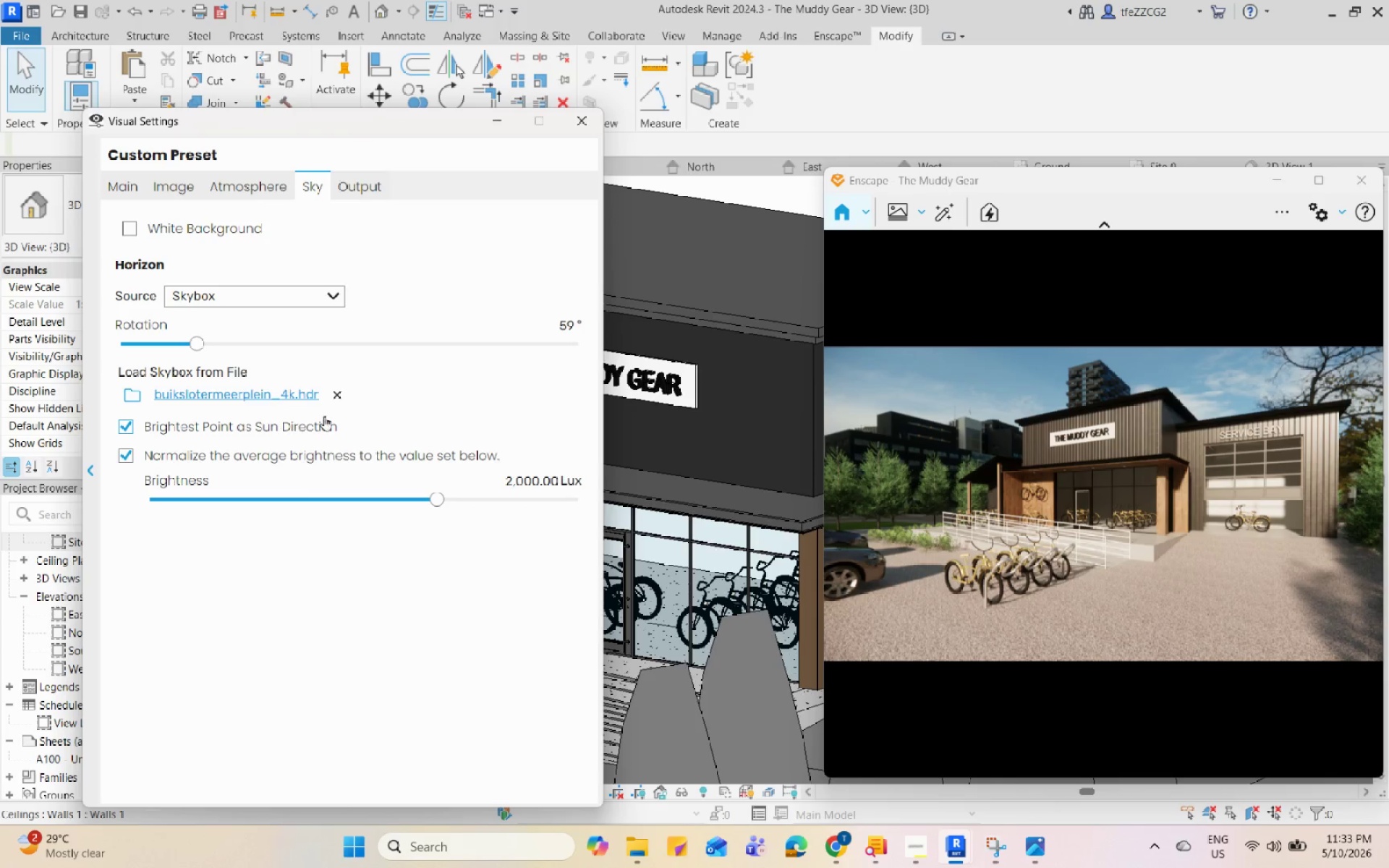 
left_click([282, 397])
 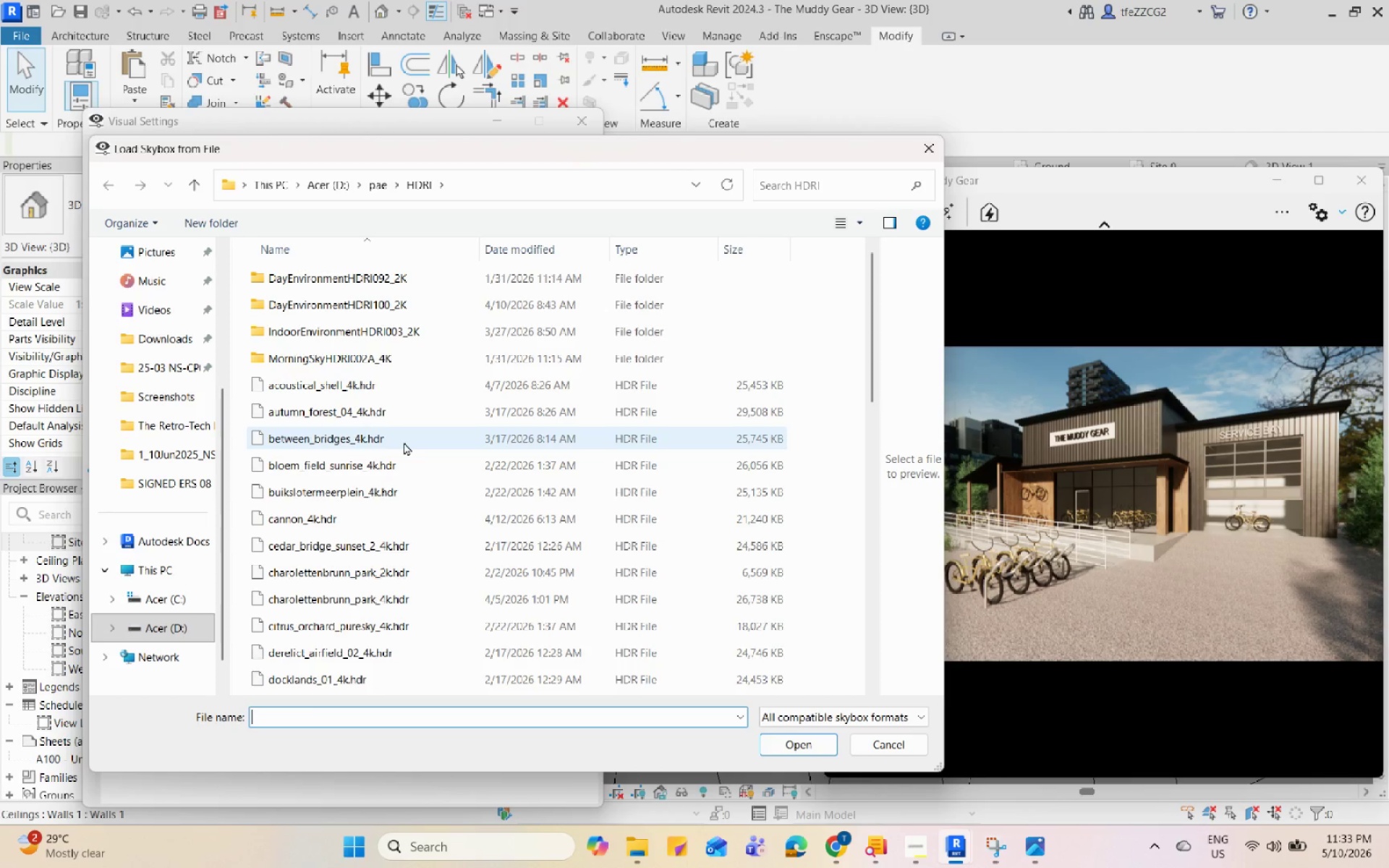 
left_click([422, 401])
 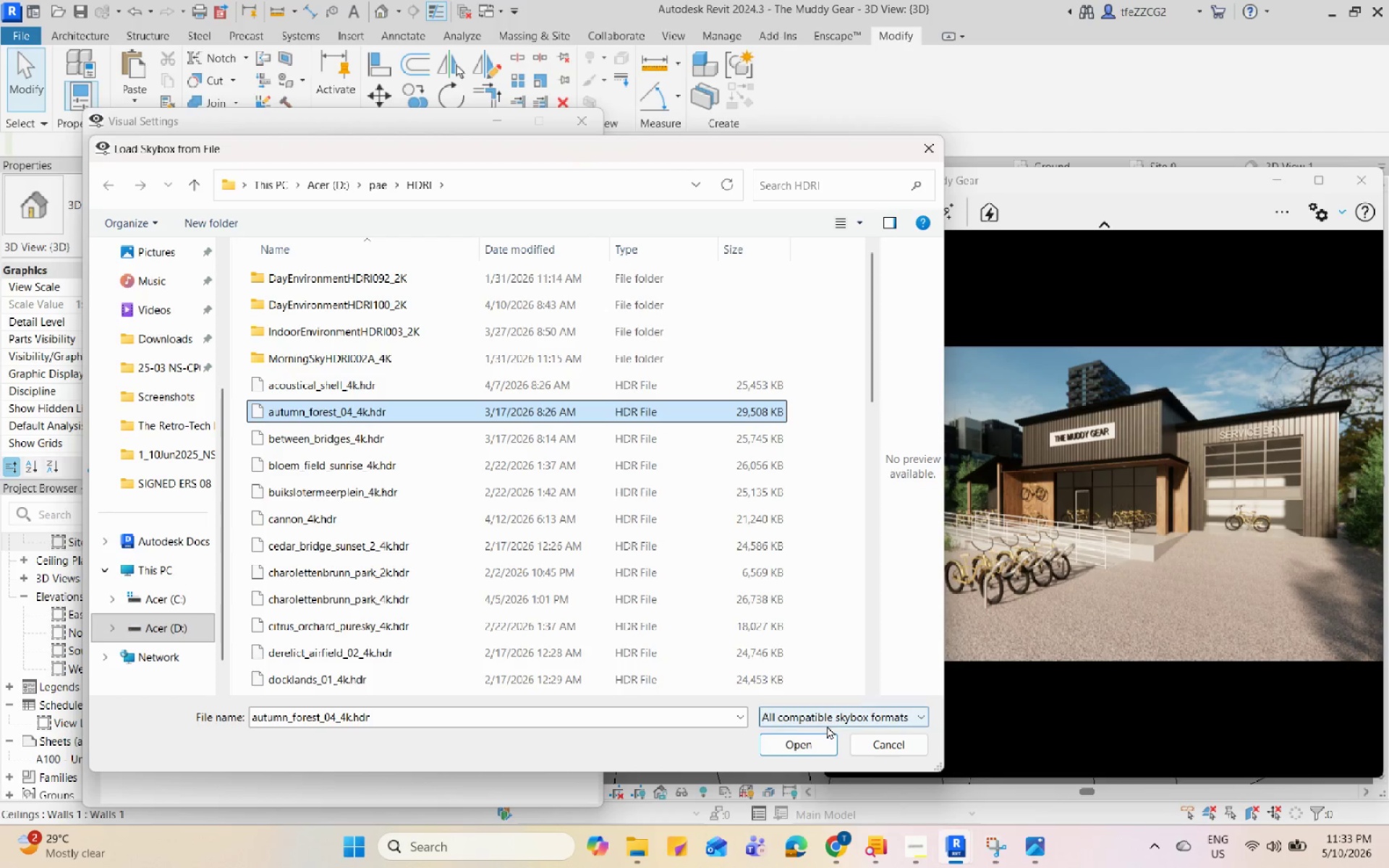 
left_click([810, 737])
 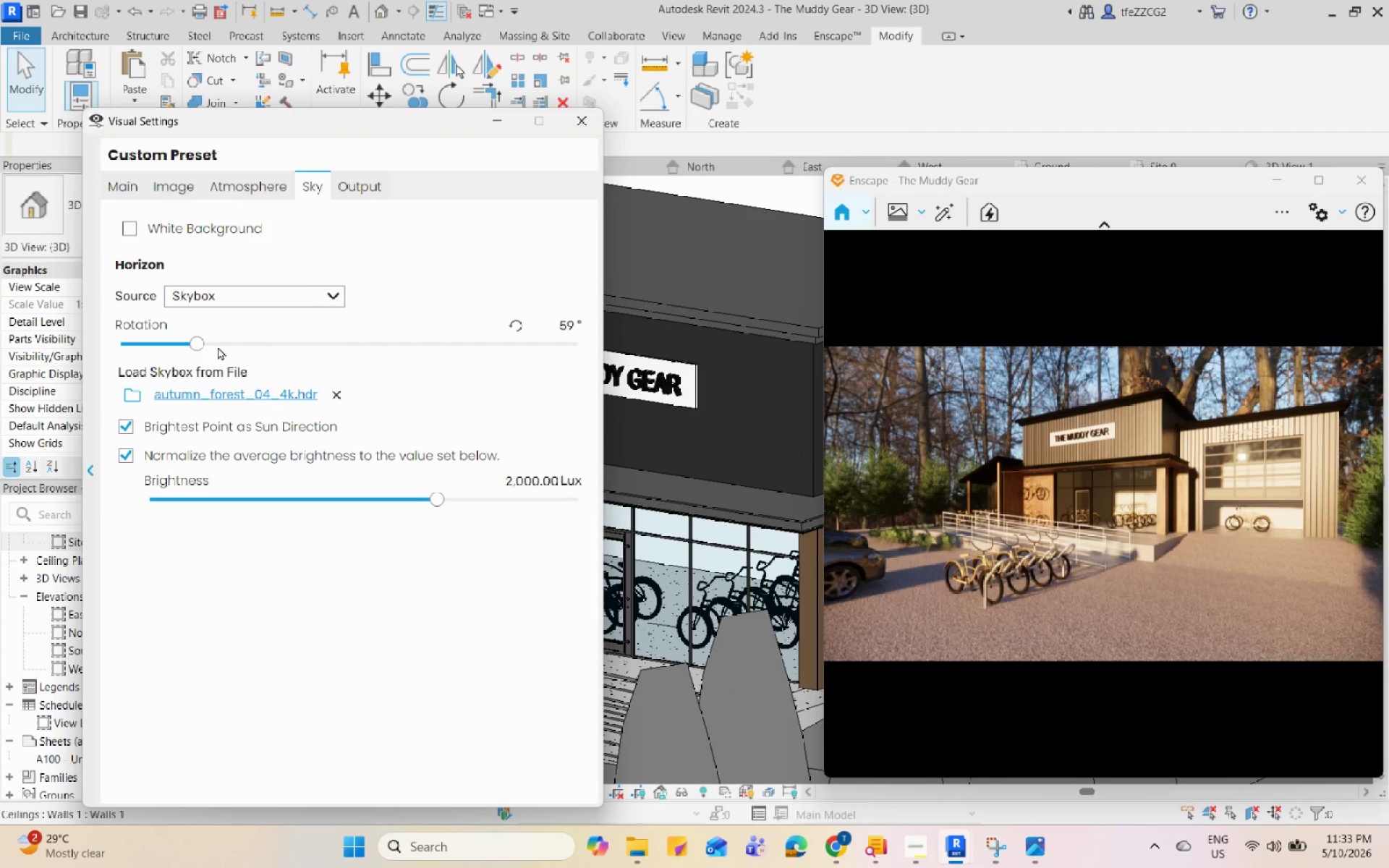 
left_click_drag(start_coordinate=[196, 341], to_coordinate=[134, 387])
 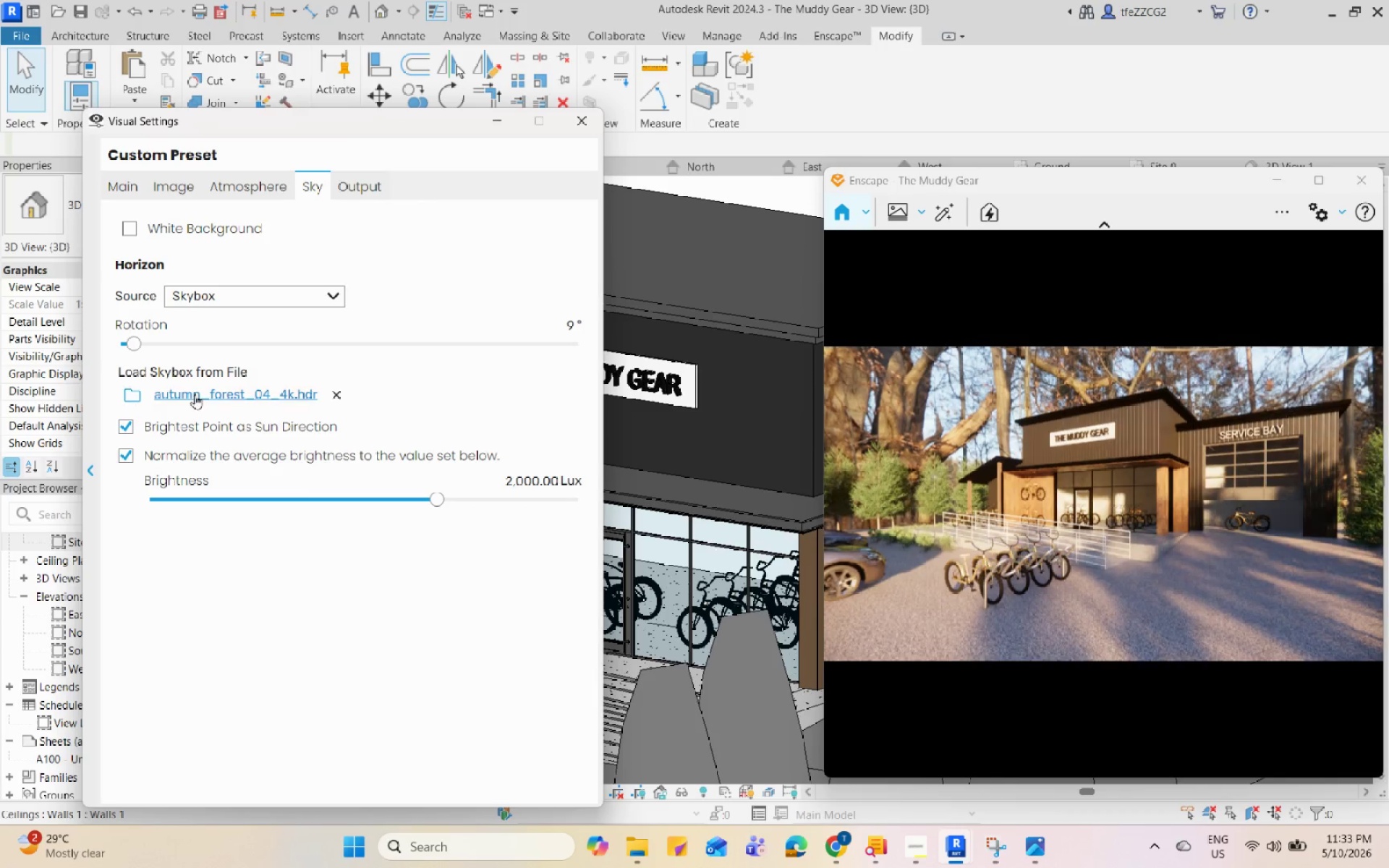 
left_click([195, 394])
 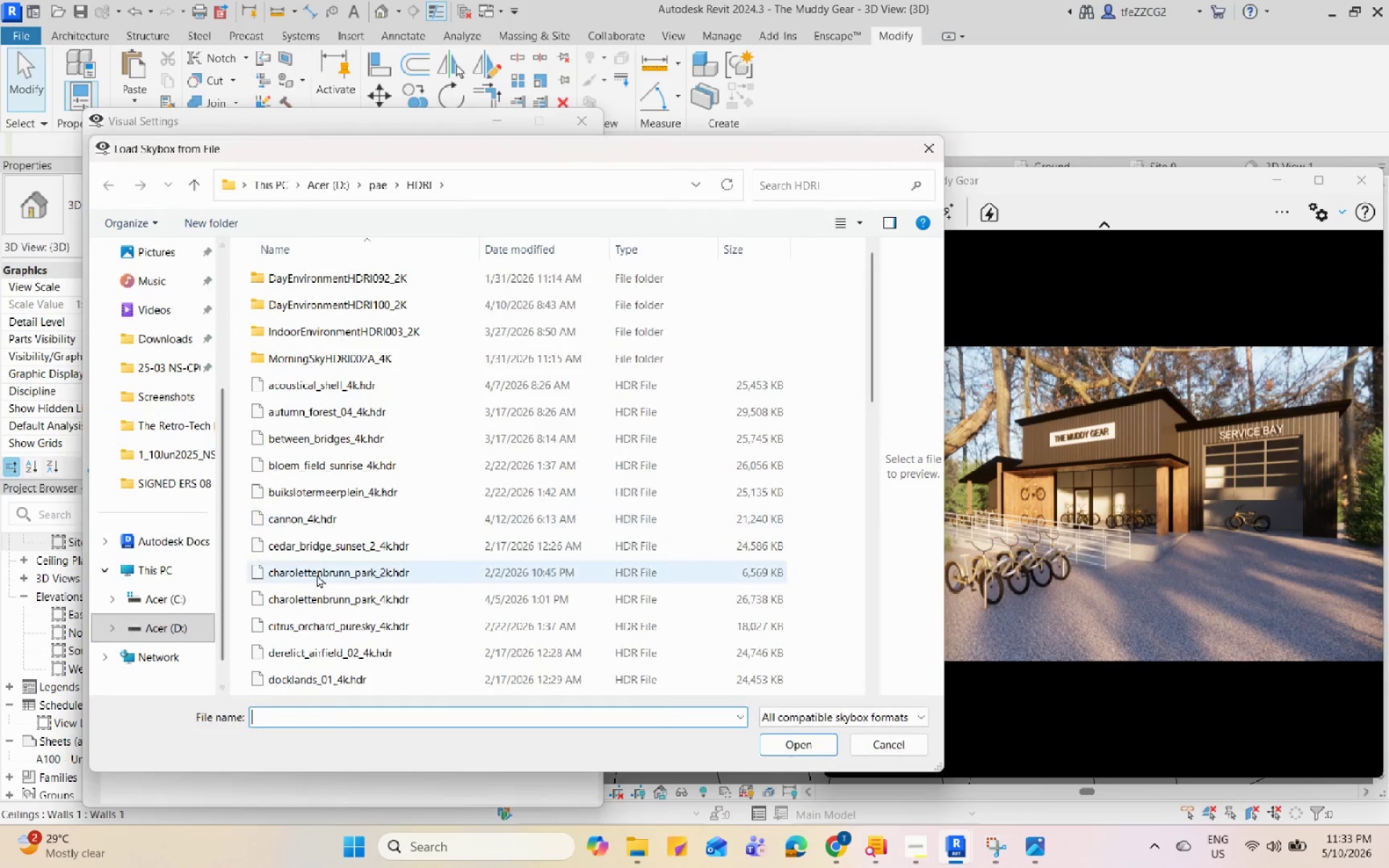 
scroll: coordinate [320, 576], scroll_direction: down, amount: 3.0
 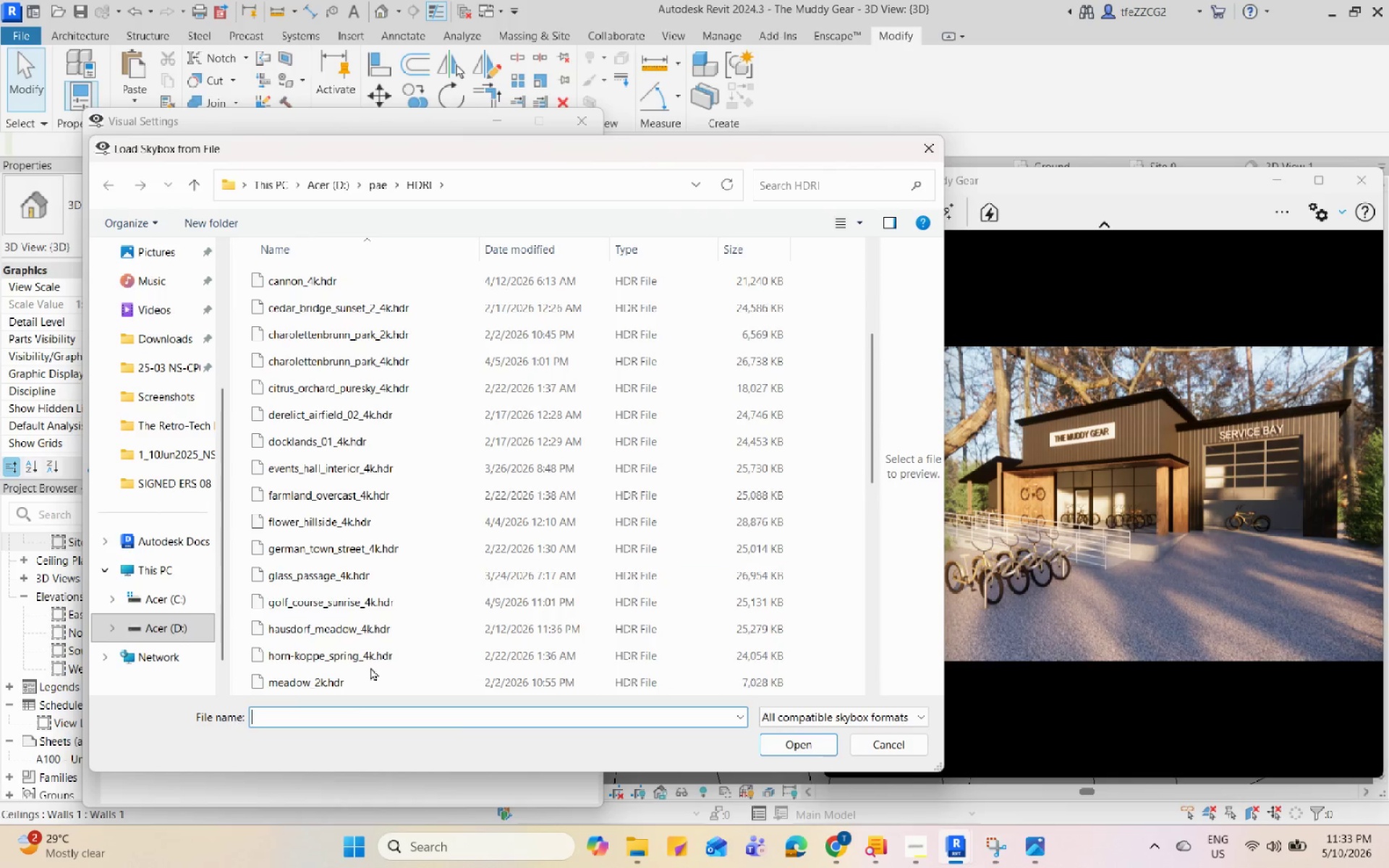 
left_click([373, 660])
 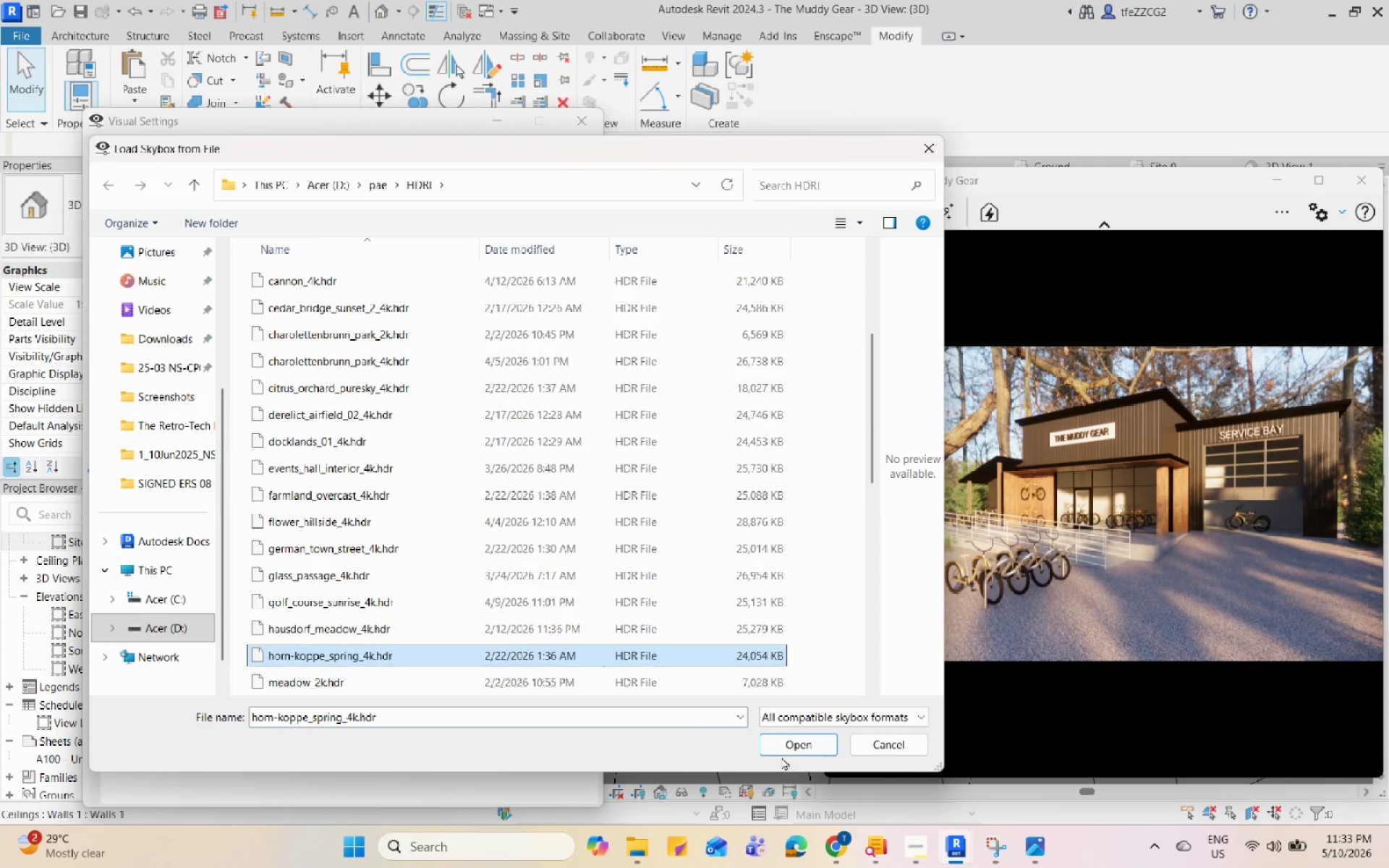 
left_click([785, 741])
 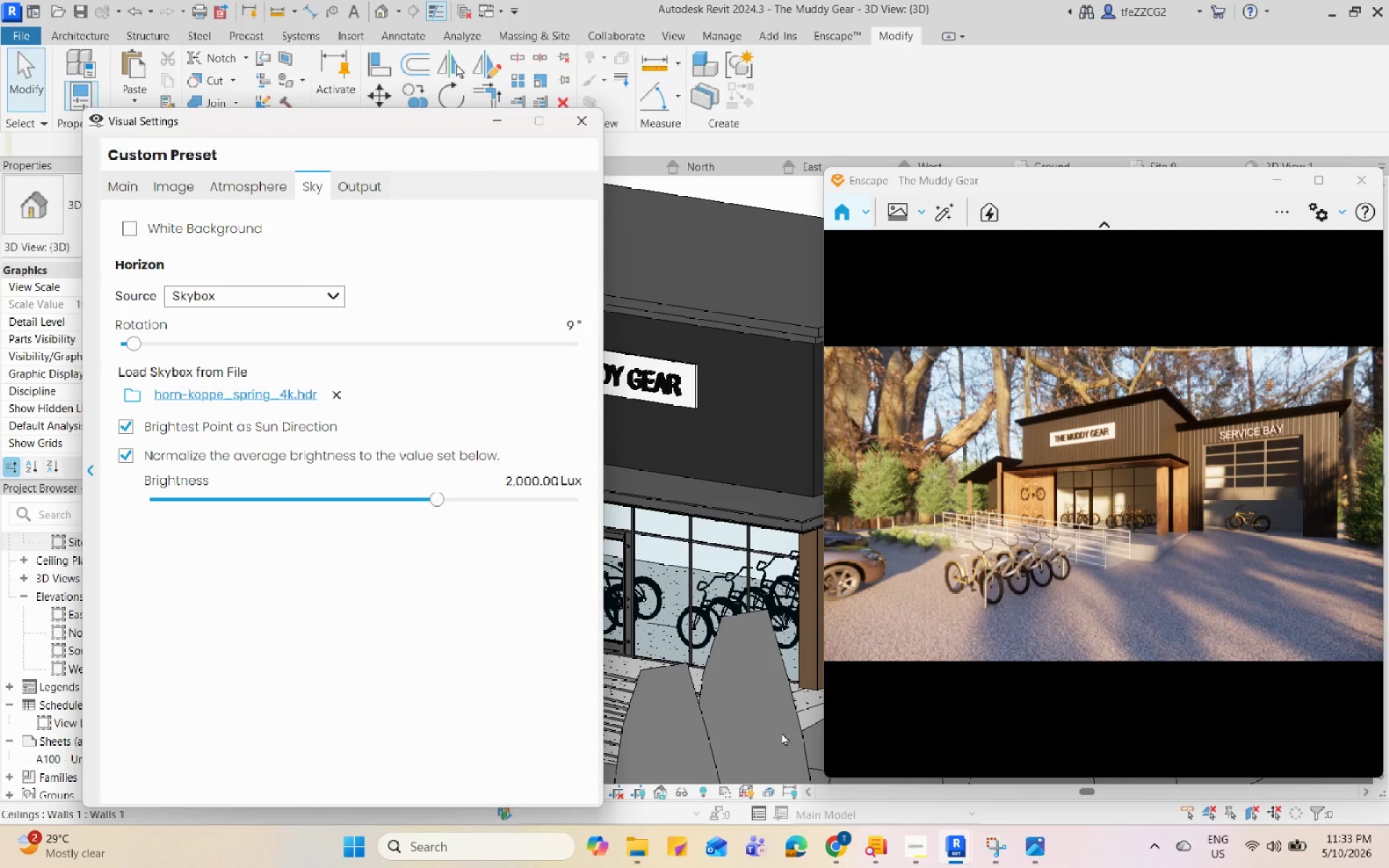 
mouse_move([350, 370])
 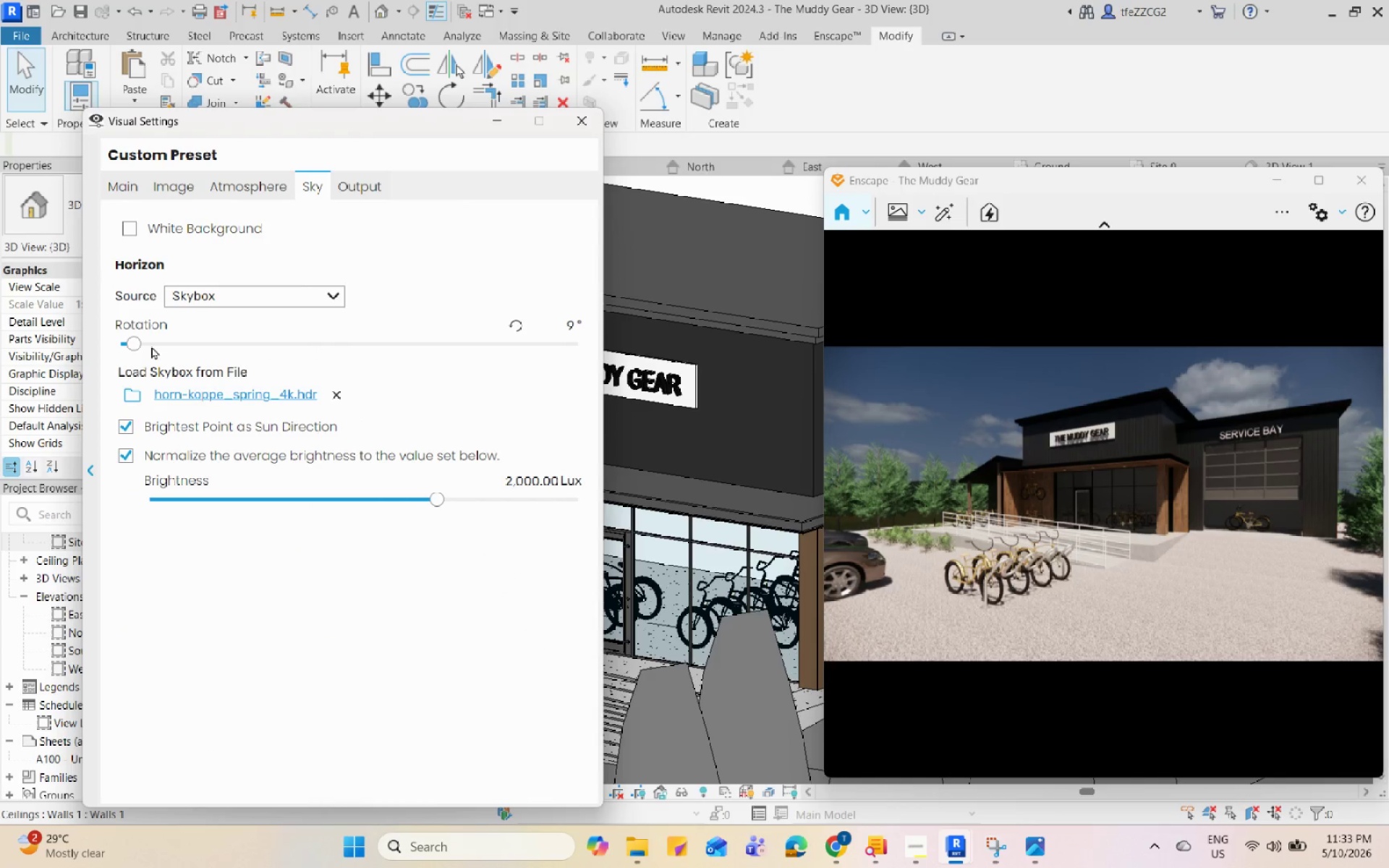 
left_click_drag(start_coordinate=[134, 341], to_coordinate=[128, 372])
 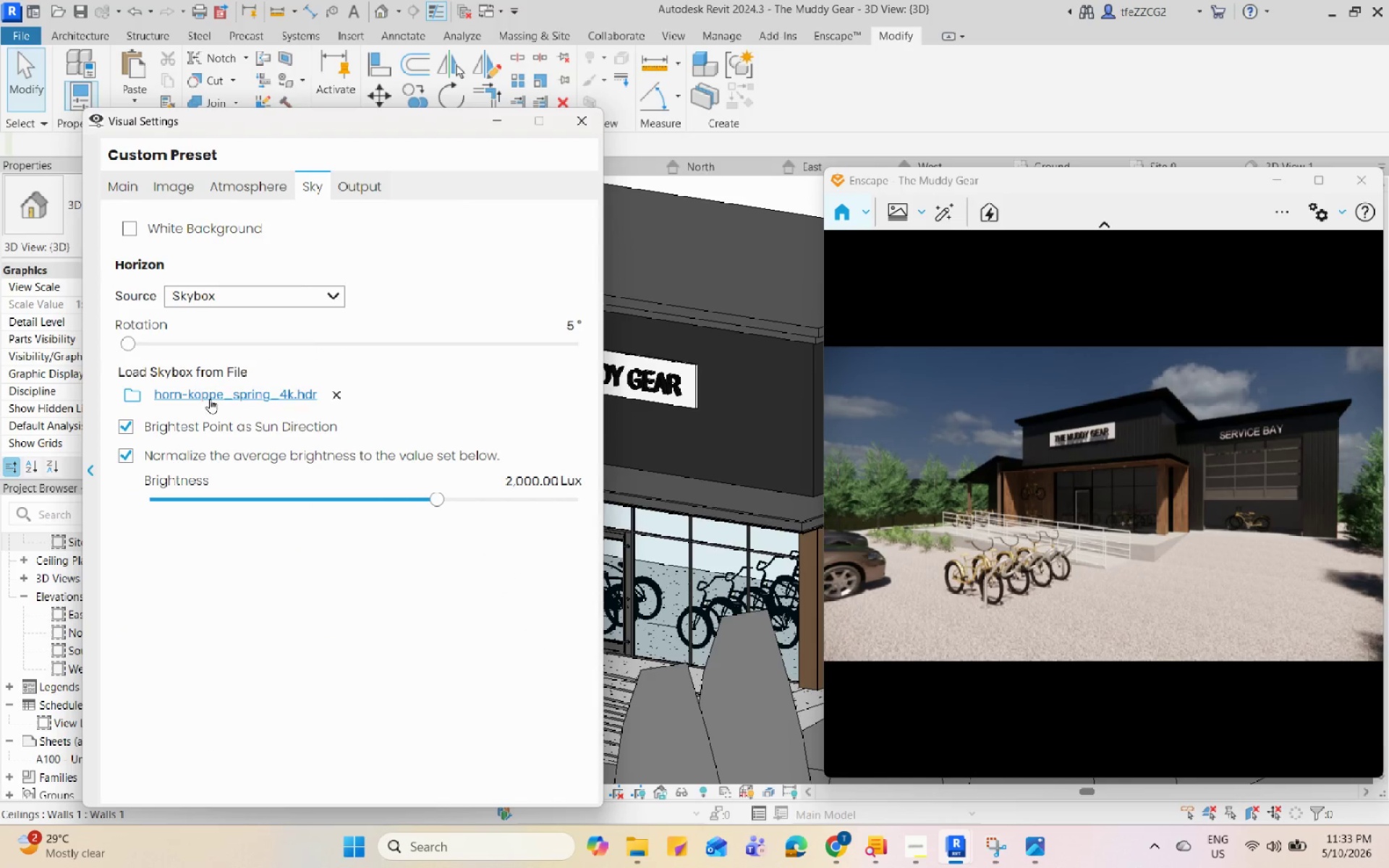 
left_click([211, 395])
 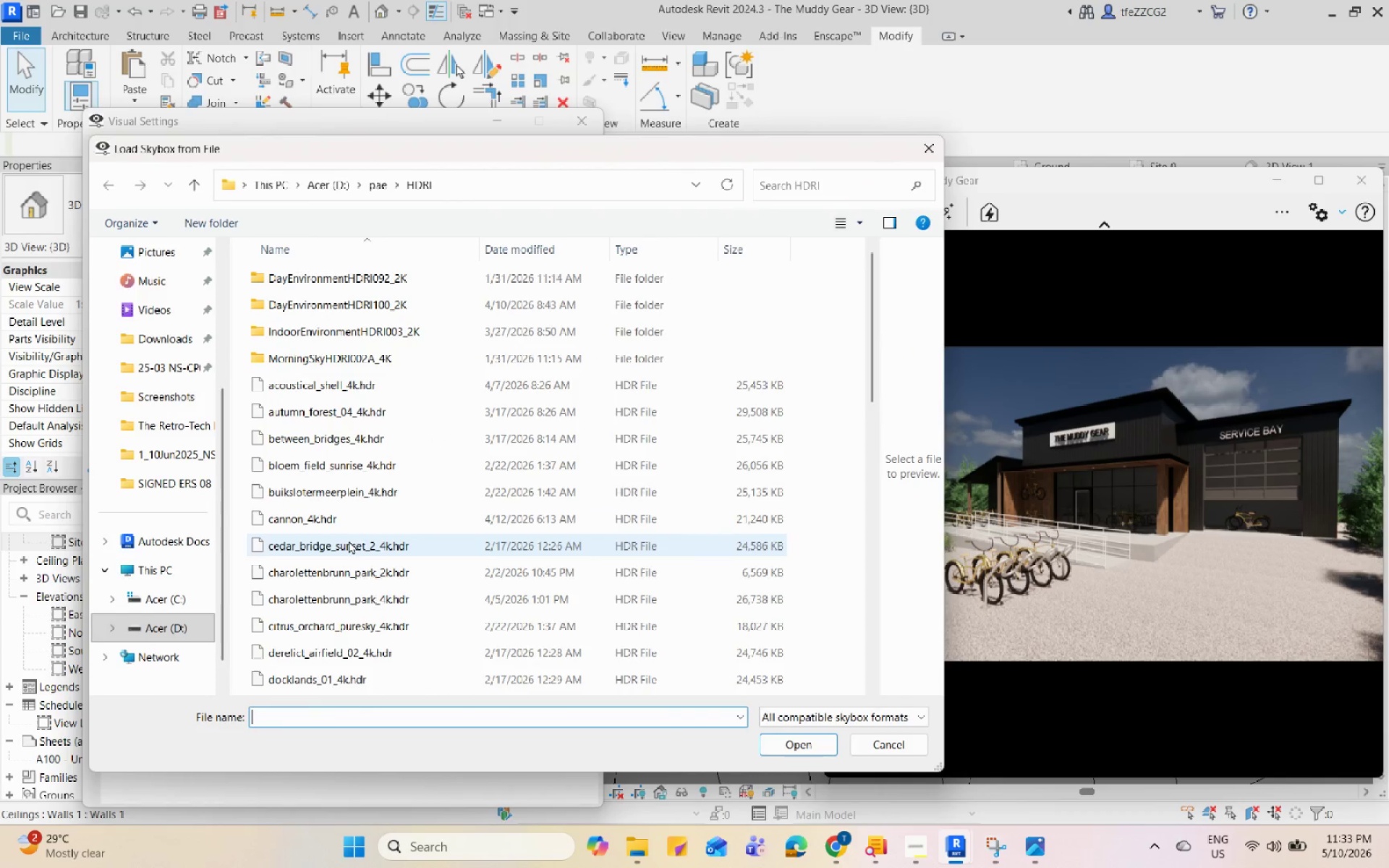 
scroll: coordinate [383, 600], scroll_direction: down, amount: 4.0
 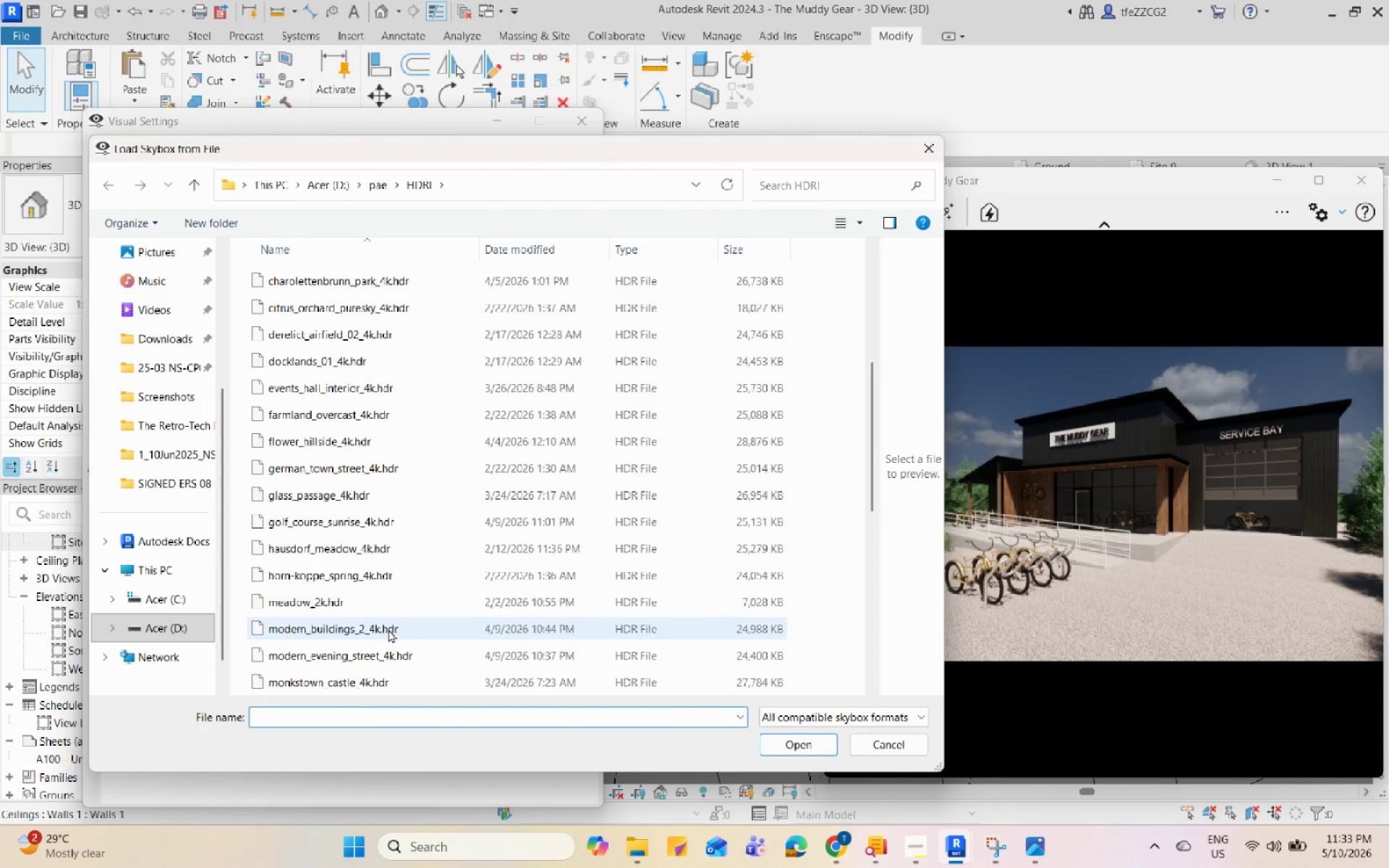 
left_click([399, 655])
 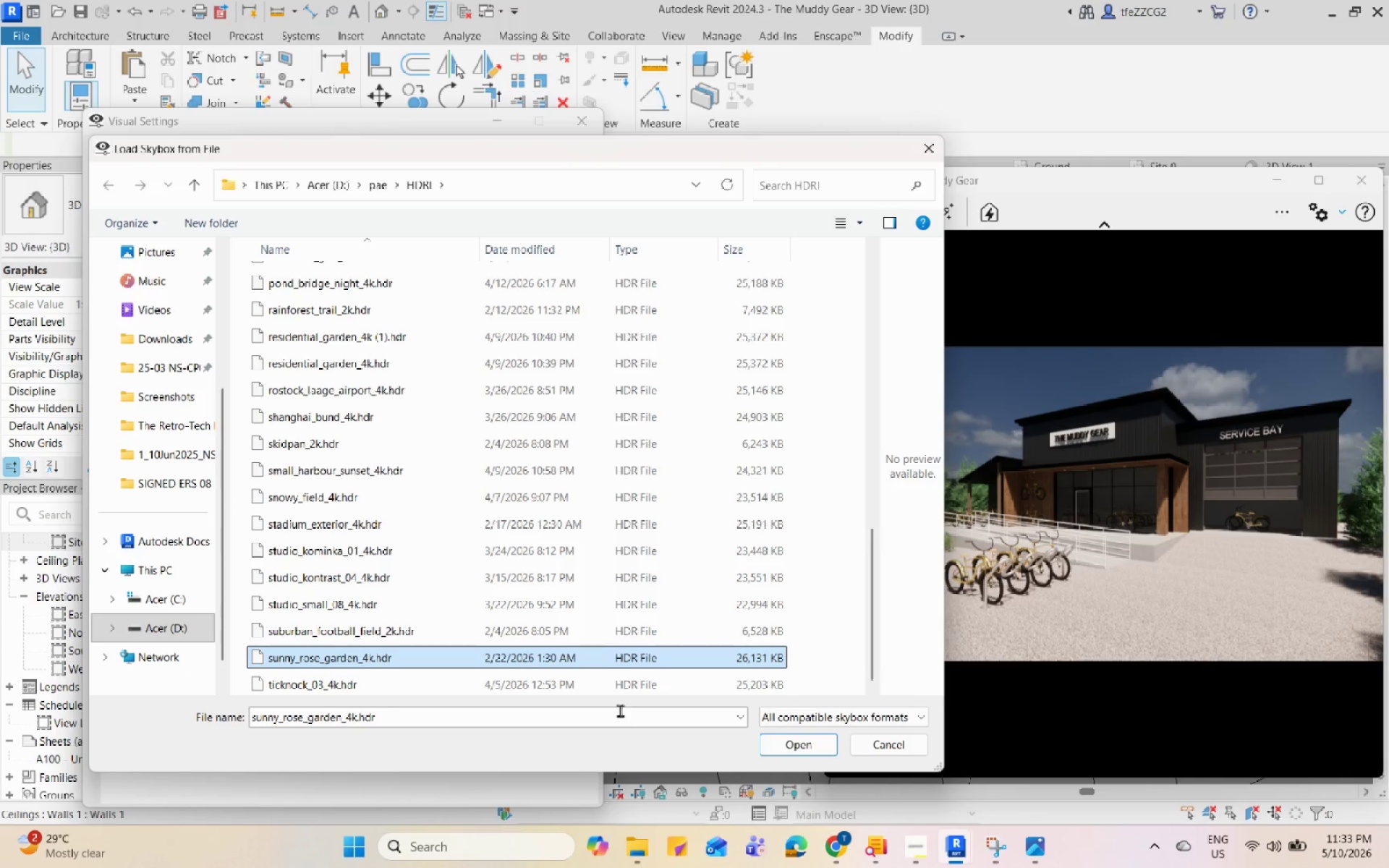 
scroll: coordinate [388, 630], scroll_direction: down, amount: 11.0
 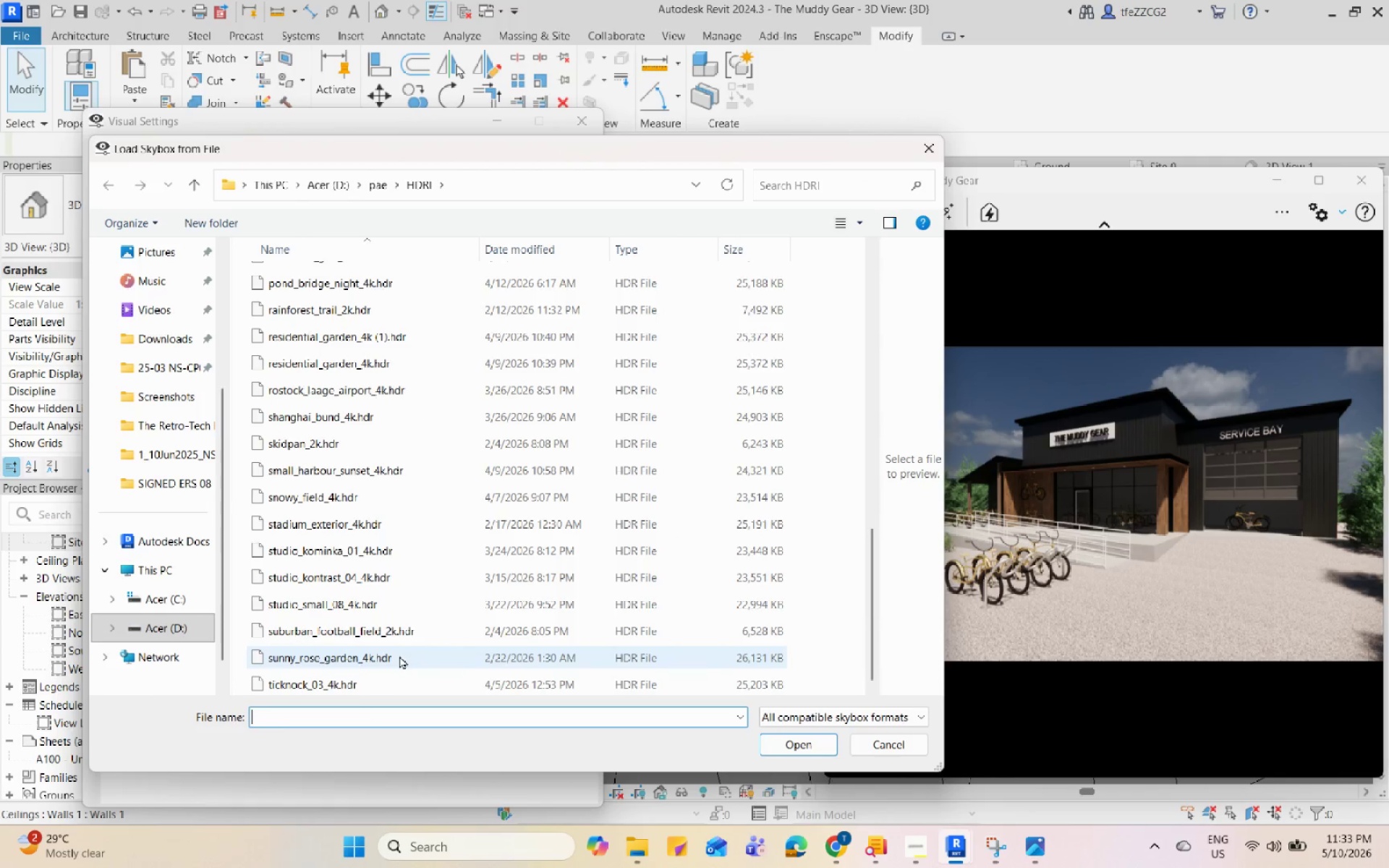 
left_click([591, 694])
 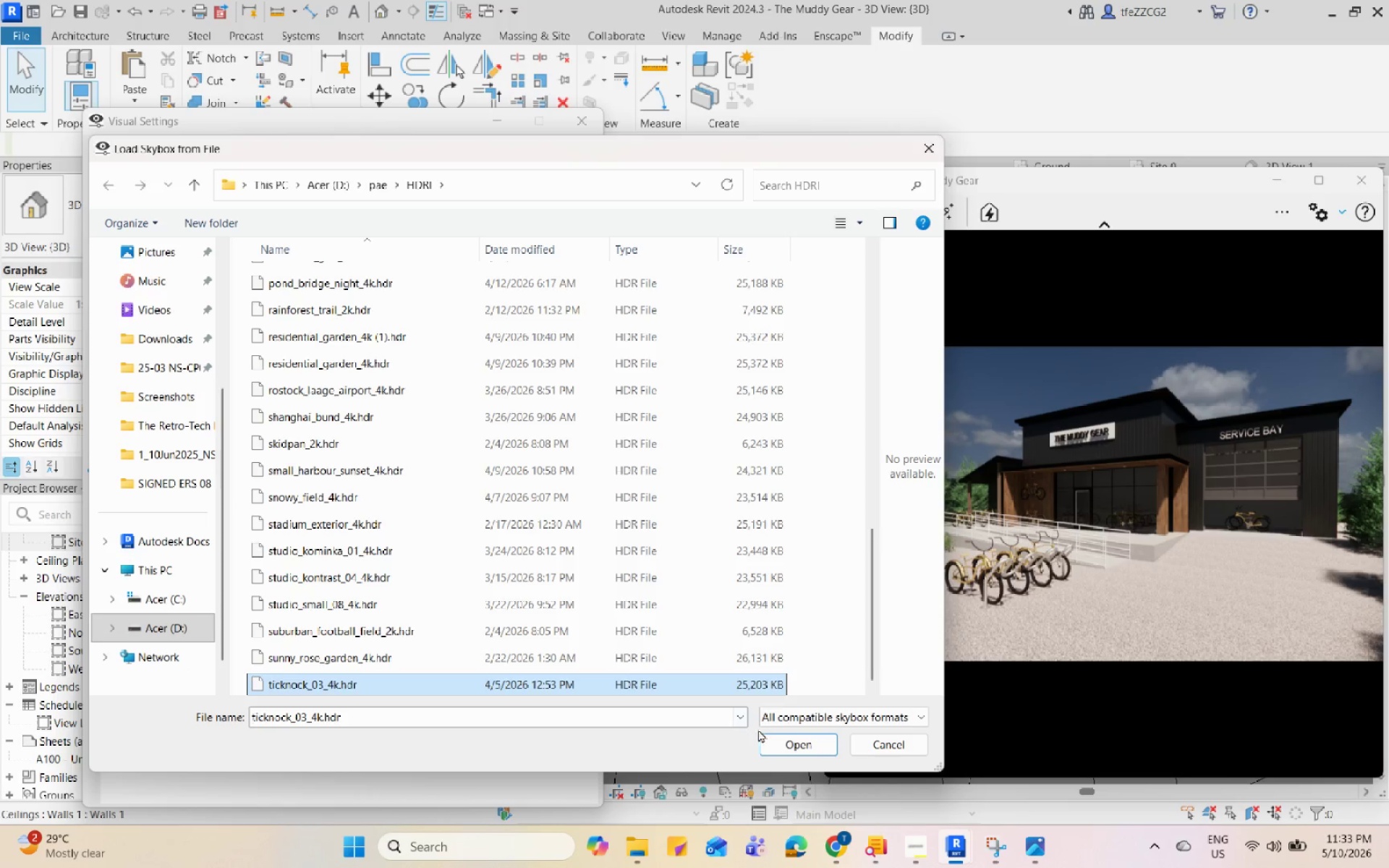 
left_click([775, 749])
 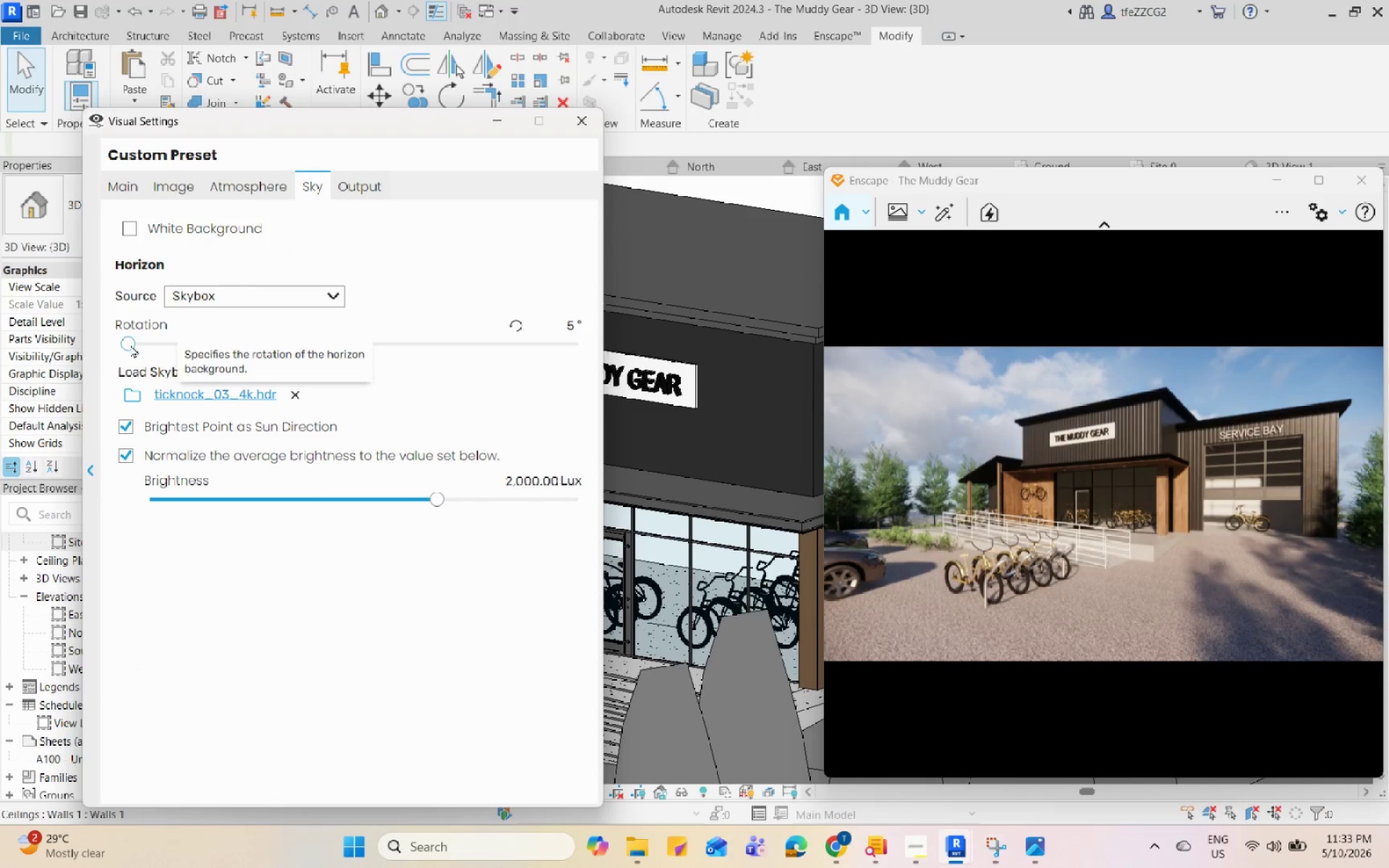 
left_click_drag(start_coordinate=[112, 336], to_coordinate=[137, 339])
 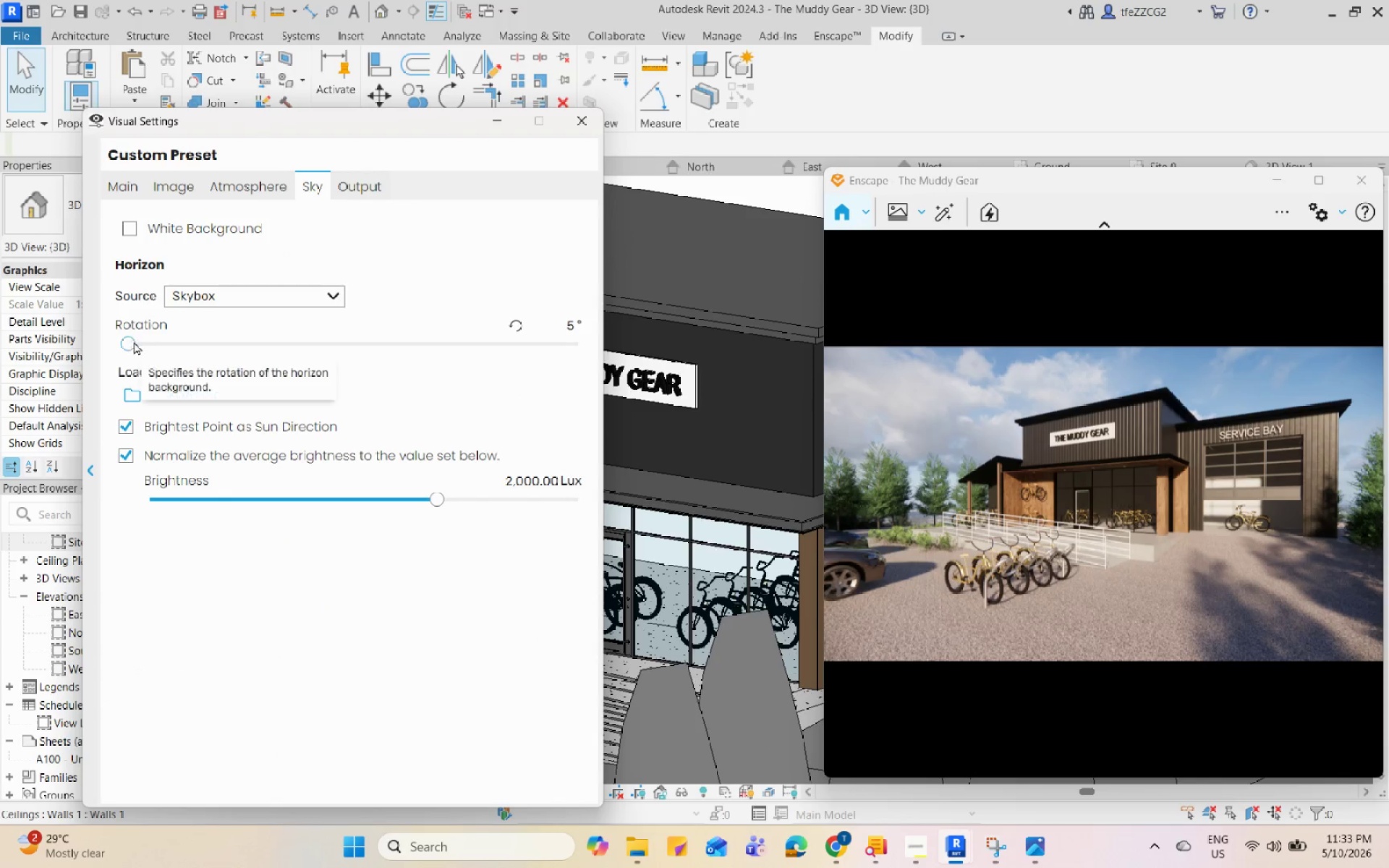 
left_click_drag(start_coordinate=[133, 341], to_coordinate=[179, 445])
 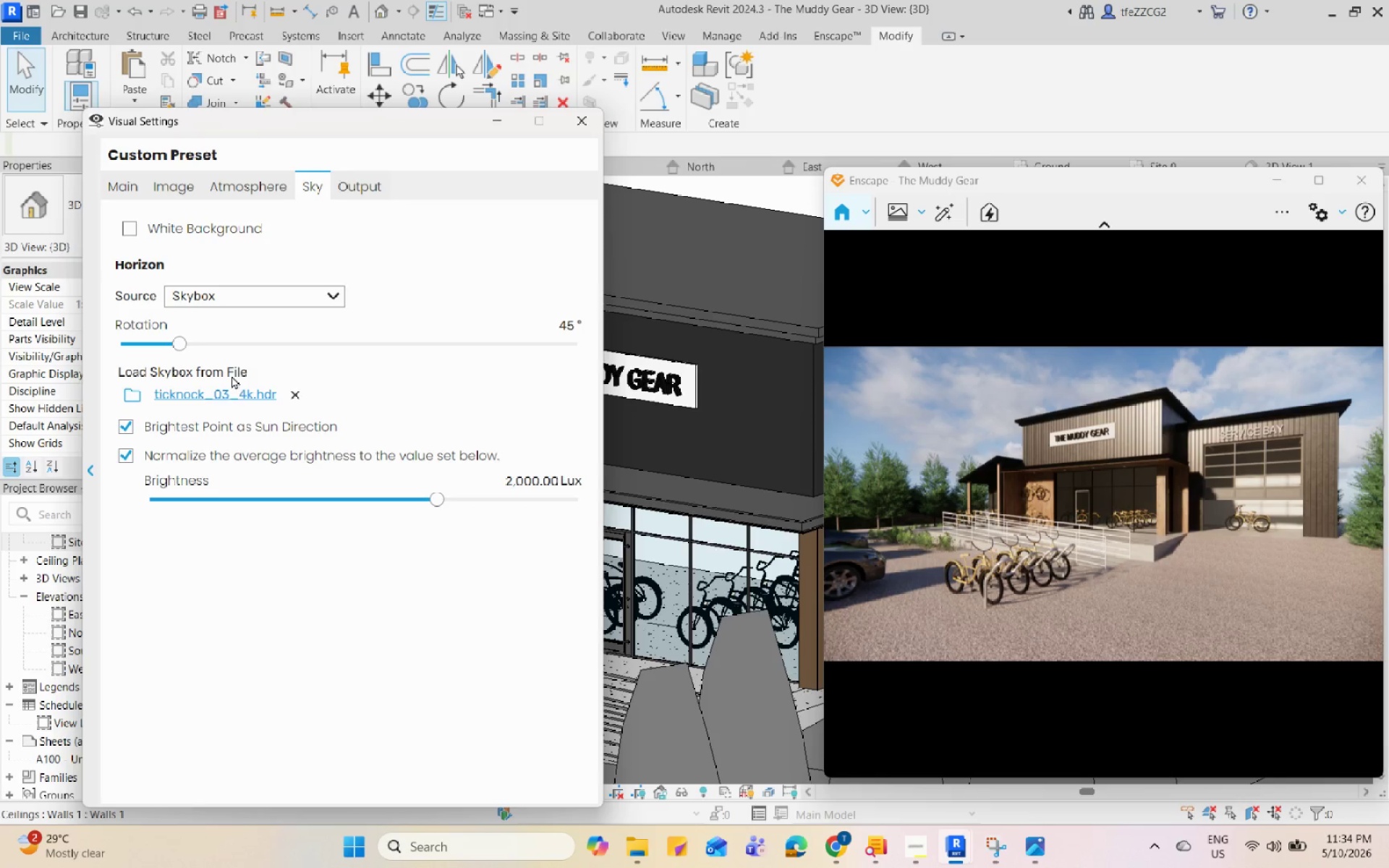 
left_click([237, 396])
 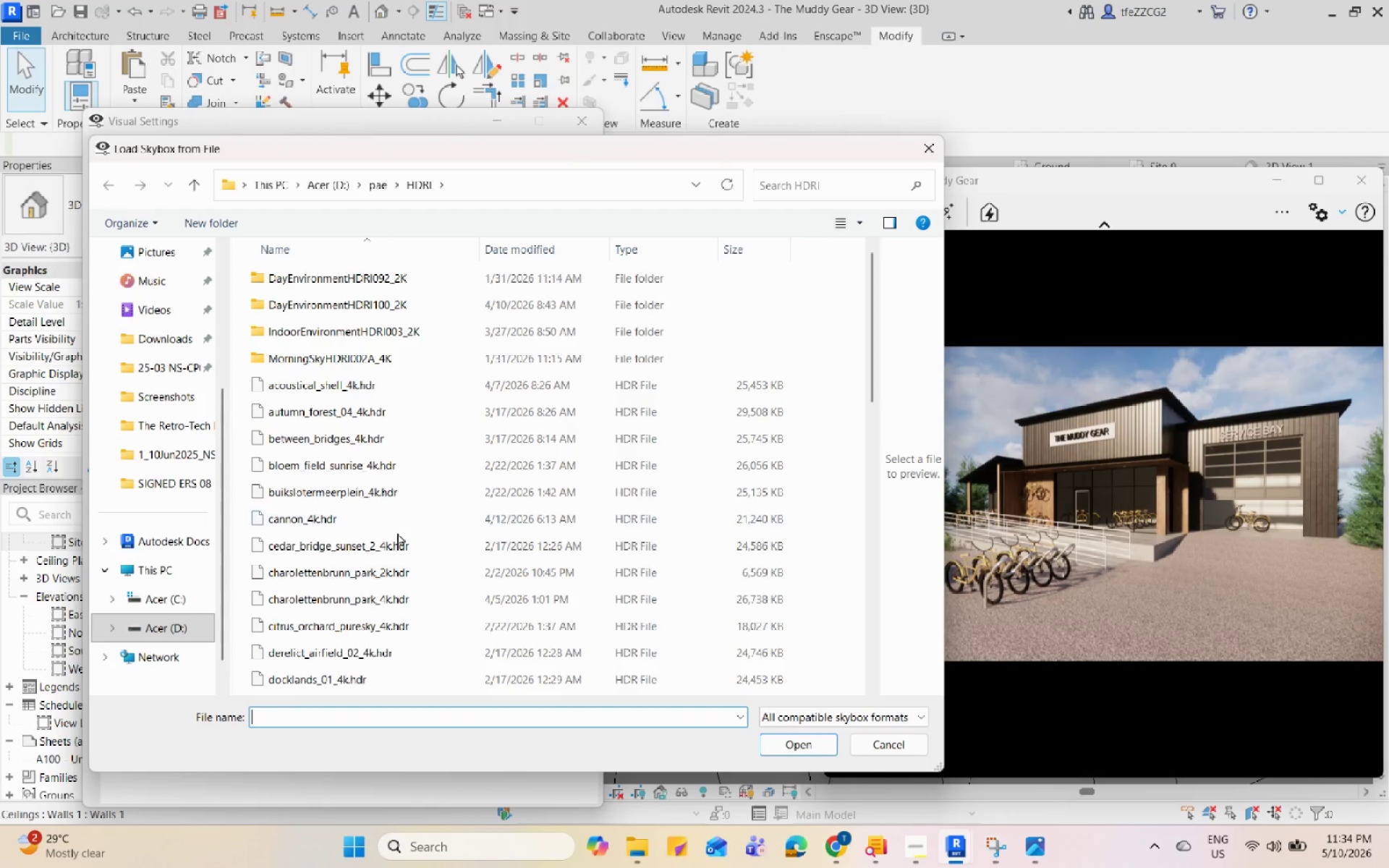 
scroll: coordinate [409, 553], scroll_direction: down, amount: 1.0
 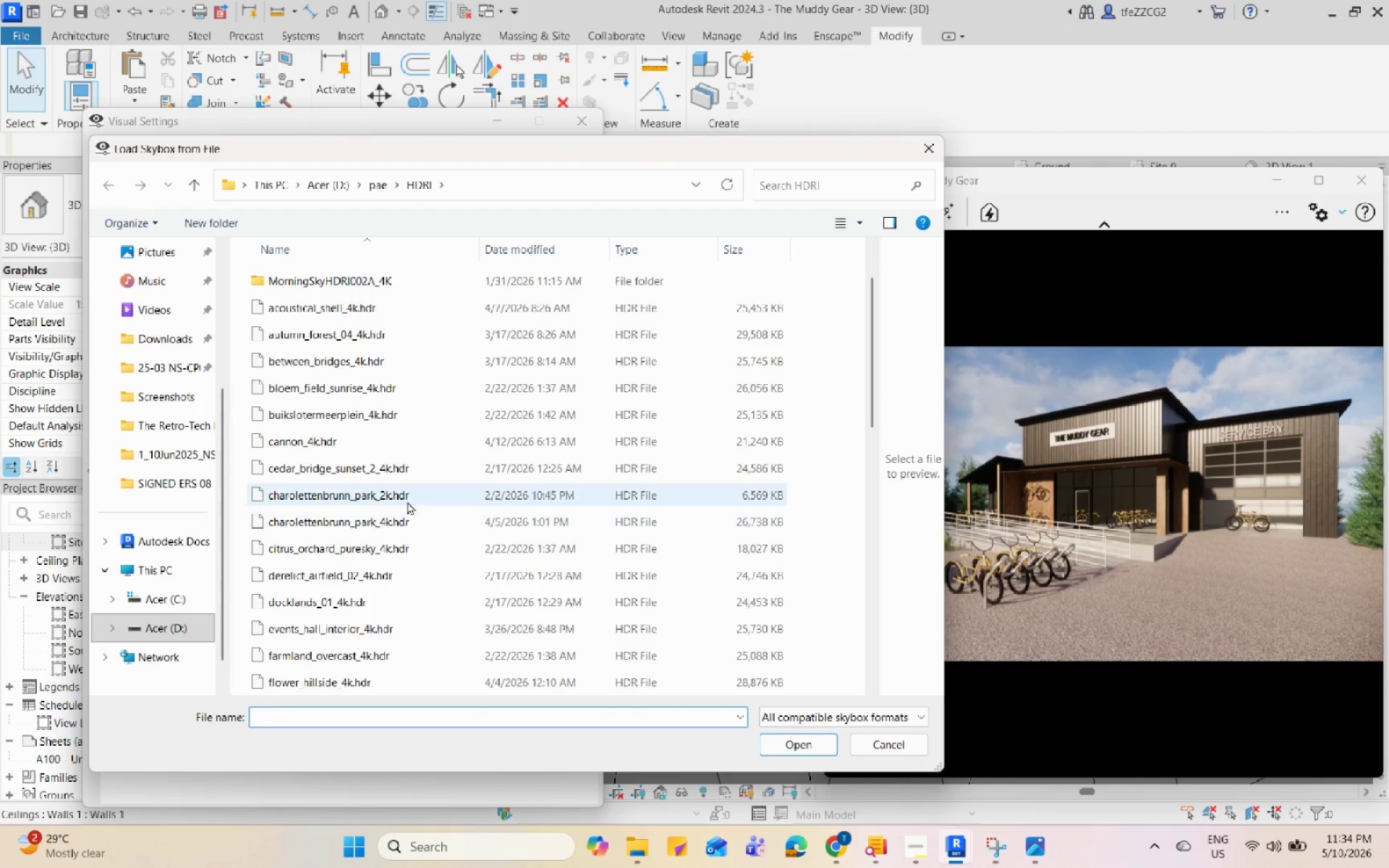 
left_click([409, 498])
 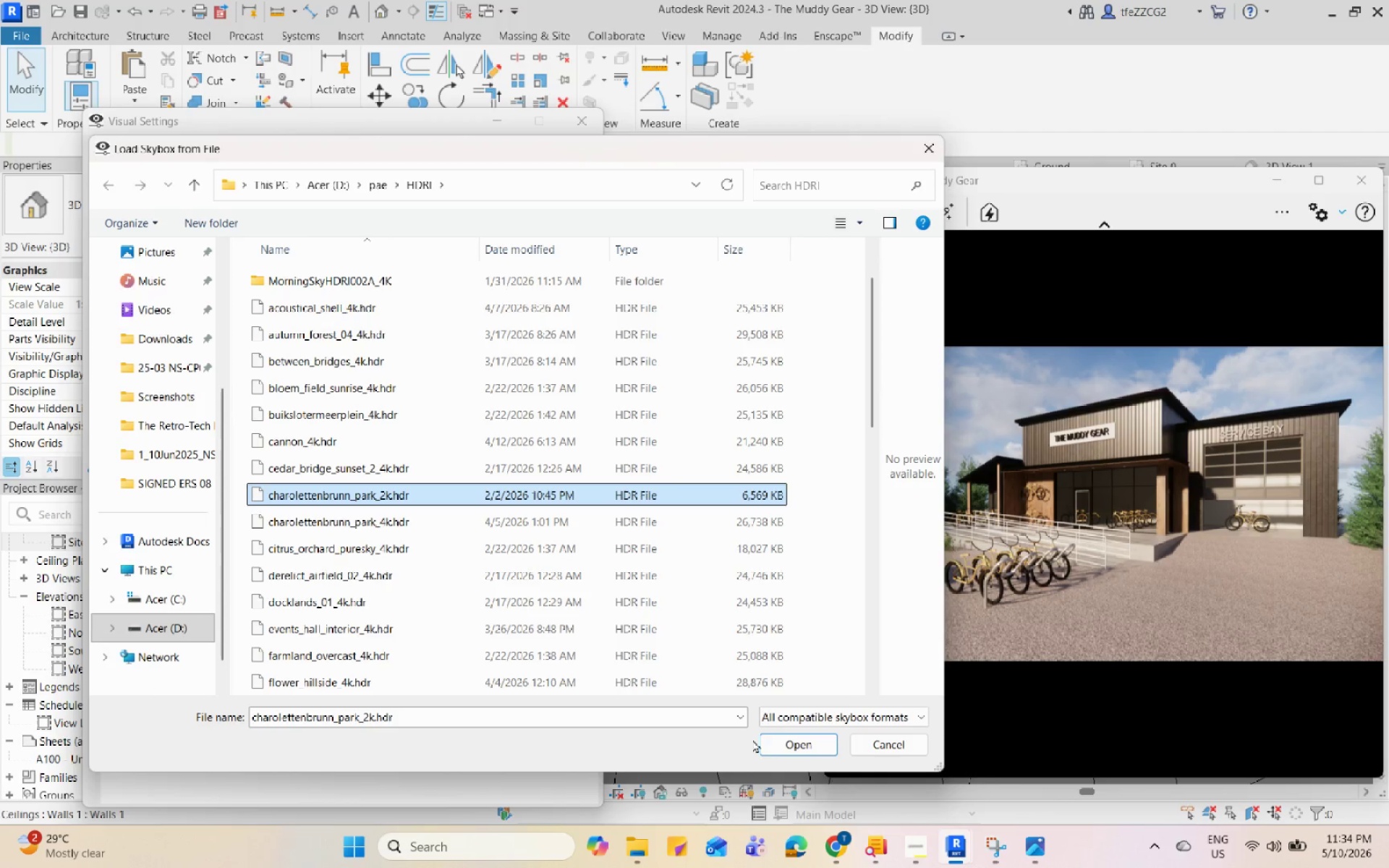 
left_click([790, 744])
 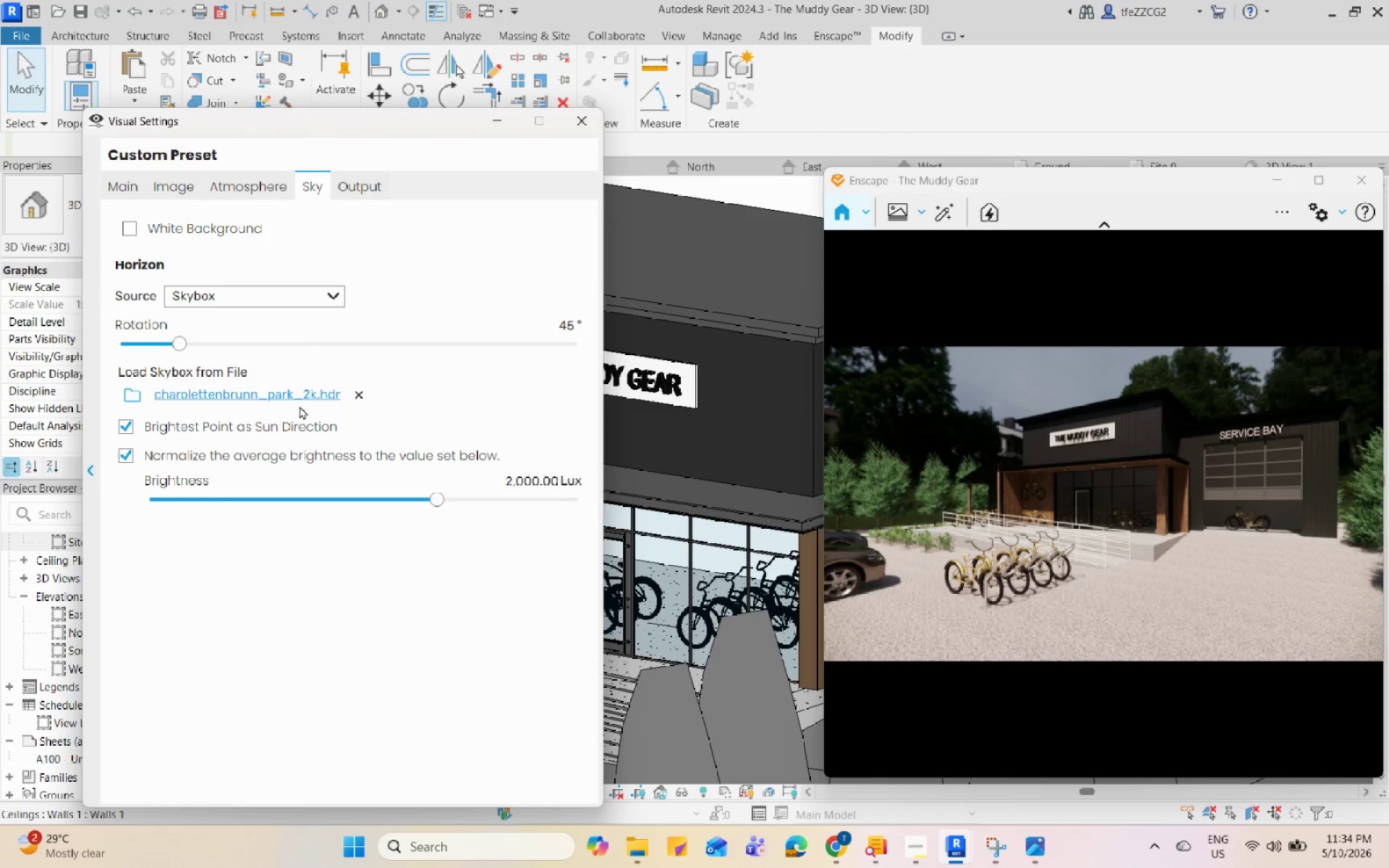 
left_click_drag(start_coordinate=[182, 346], to_coordinate=[33, 382])
 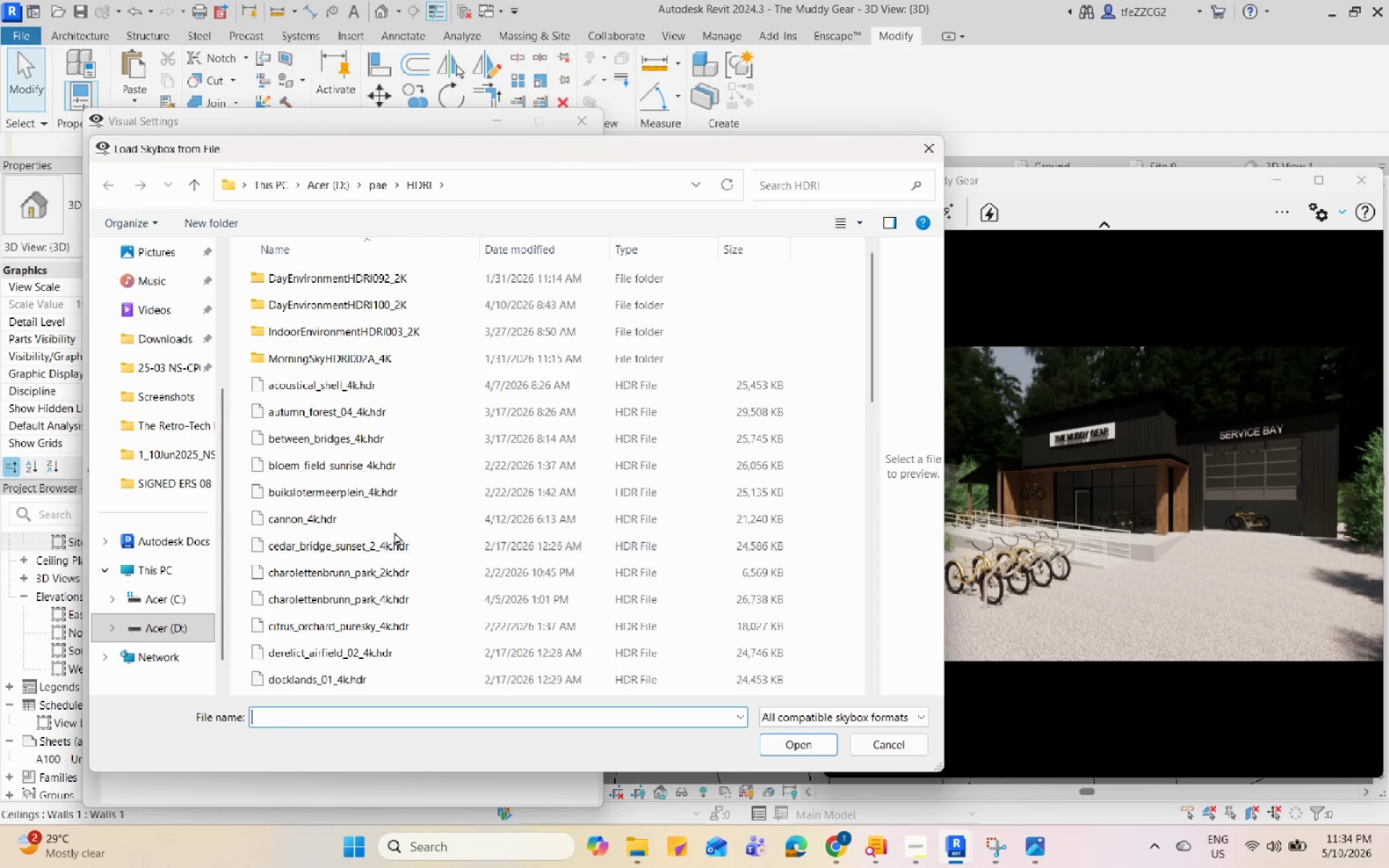 
scroll: coordinate [409, 512], scroll_direction: down, amount: 2.0
 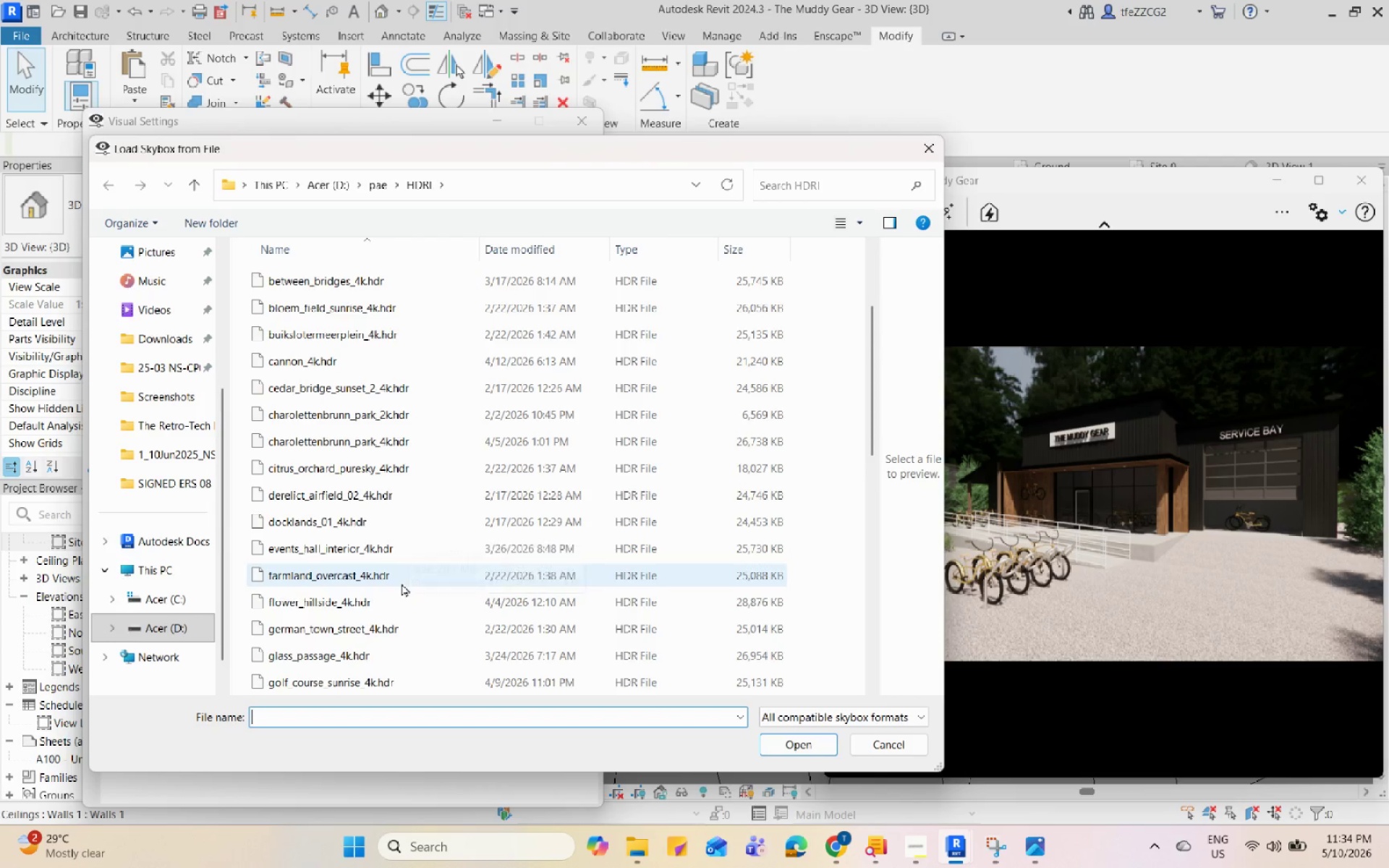 
left_click([402, 577])
 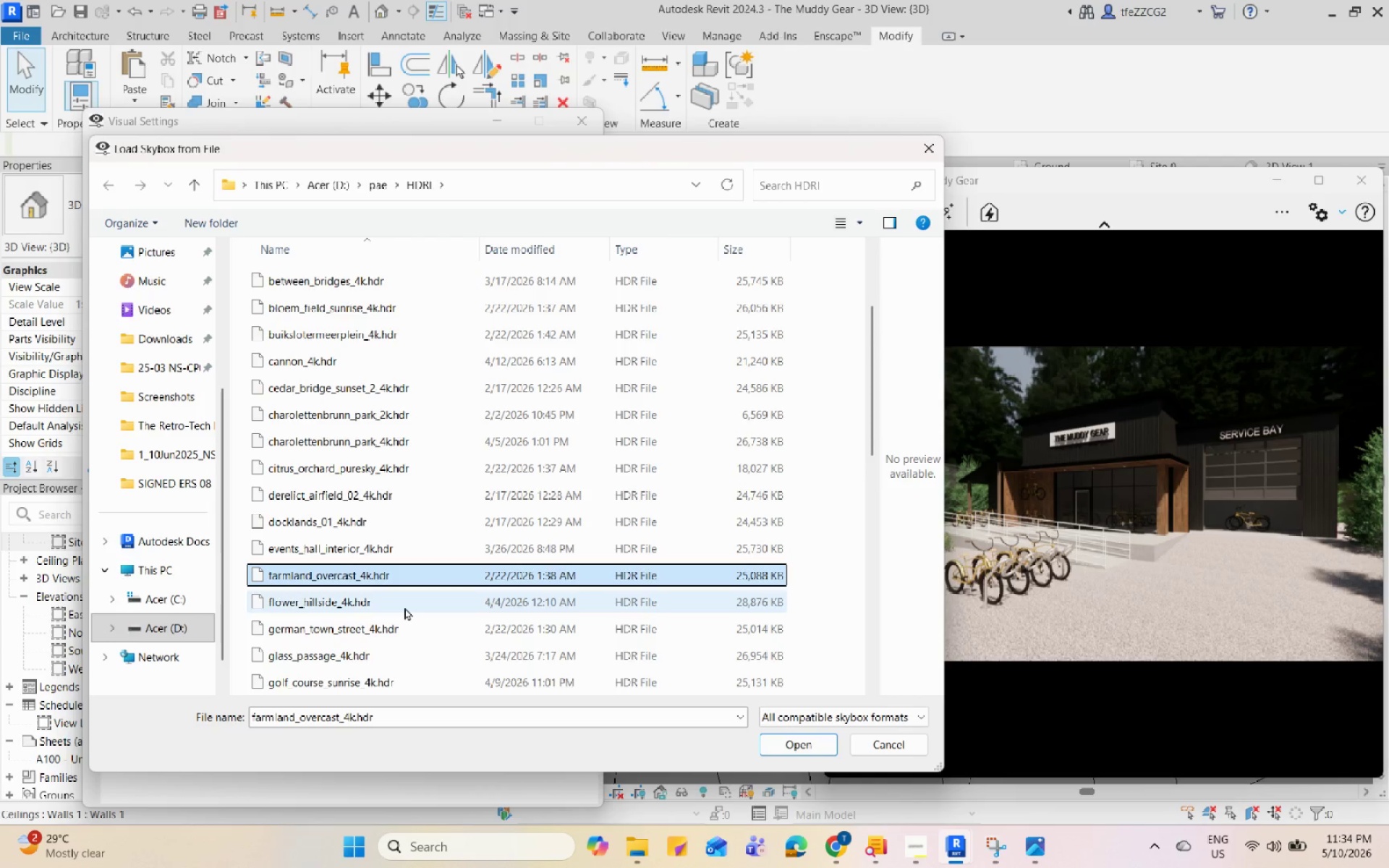 
left_click([404, 607])
 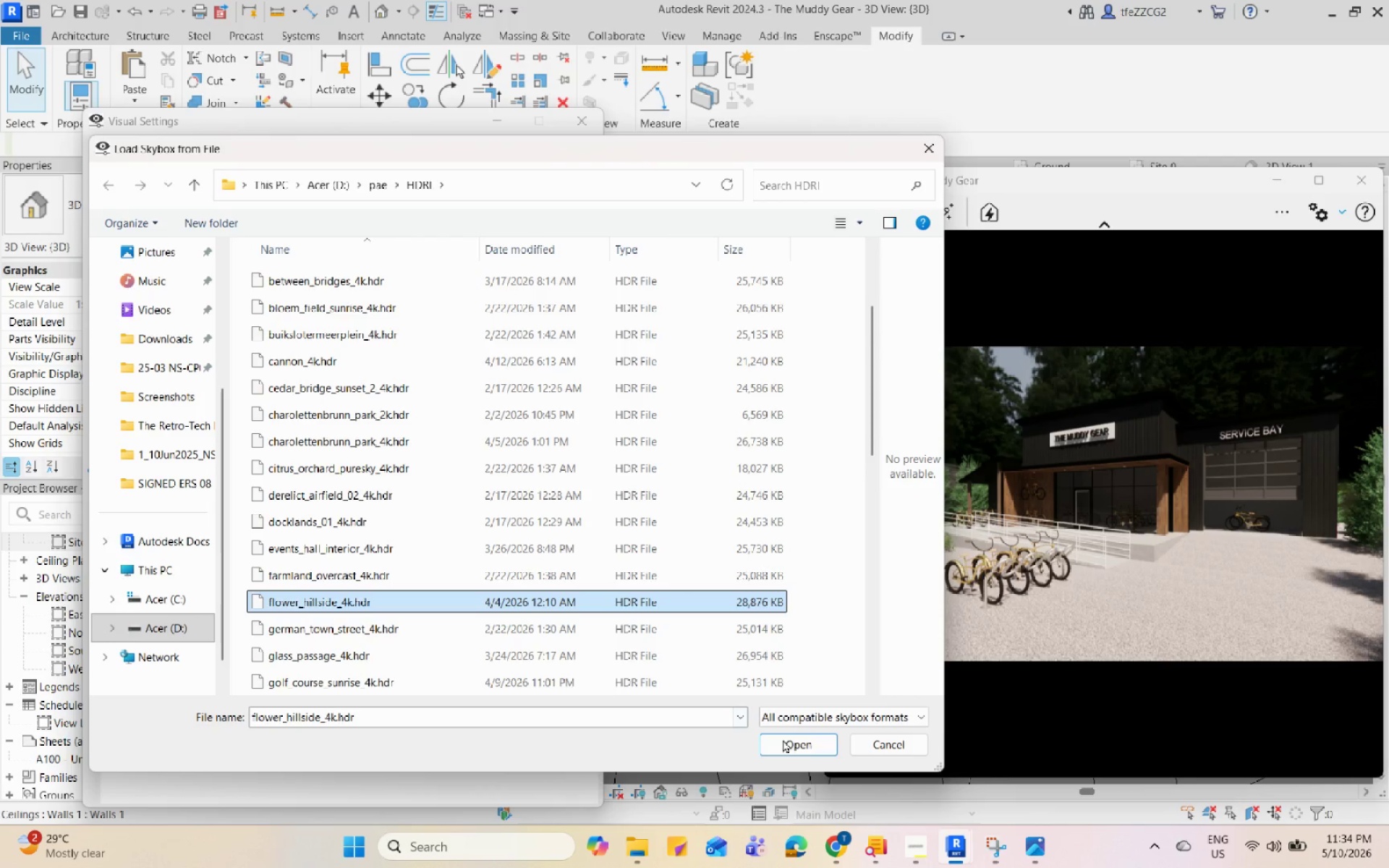 
left_click([807, 742])
 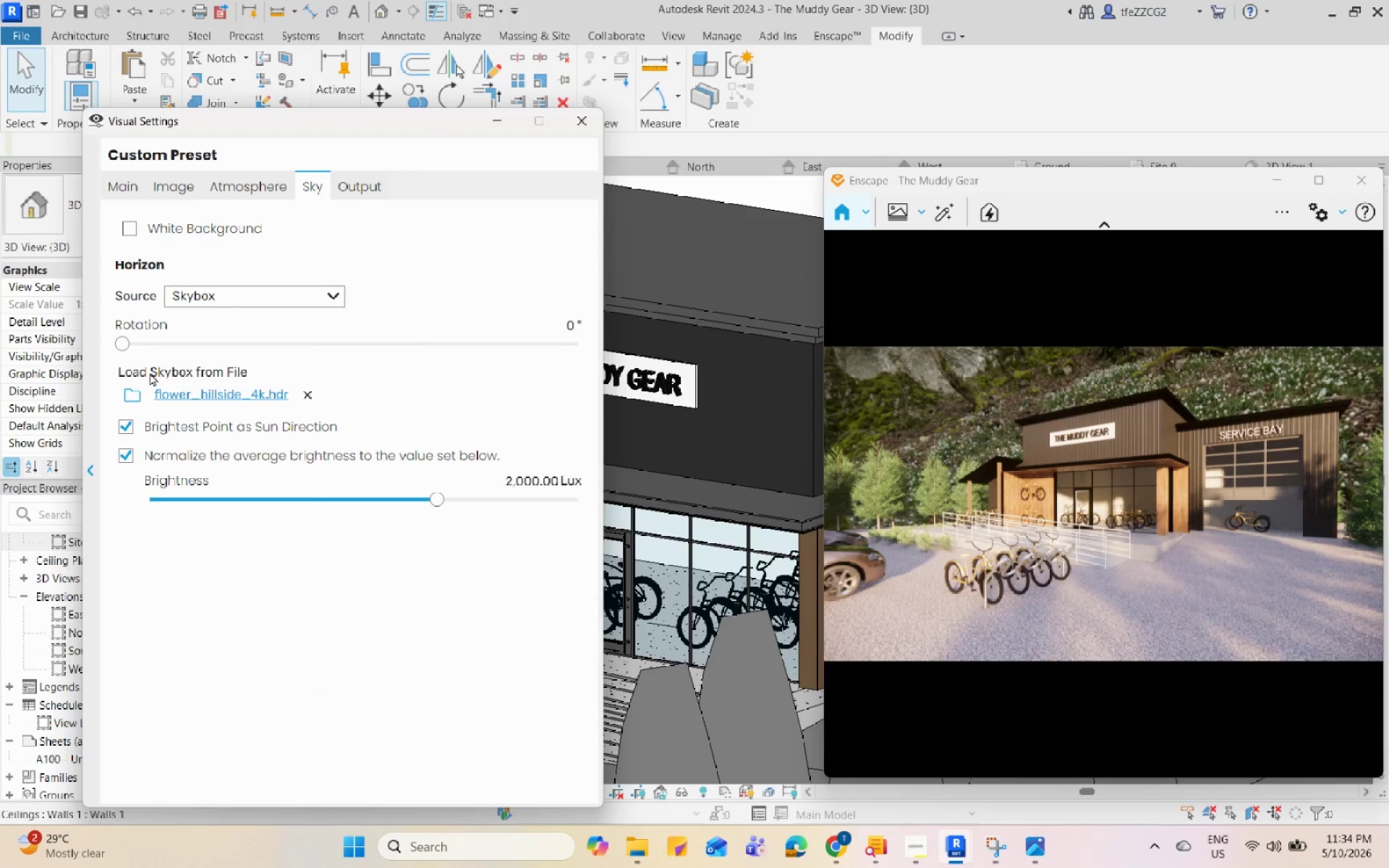 
left_click_drag(start_coordinate=[119, 339], to_coordinate=[197, 414])
 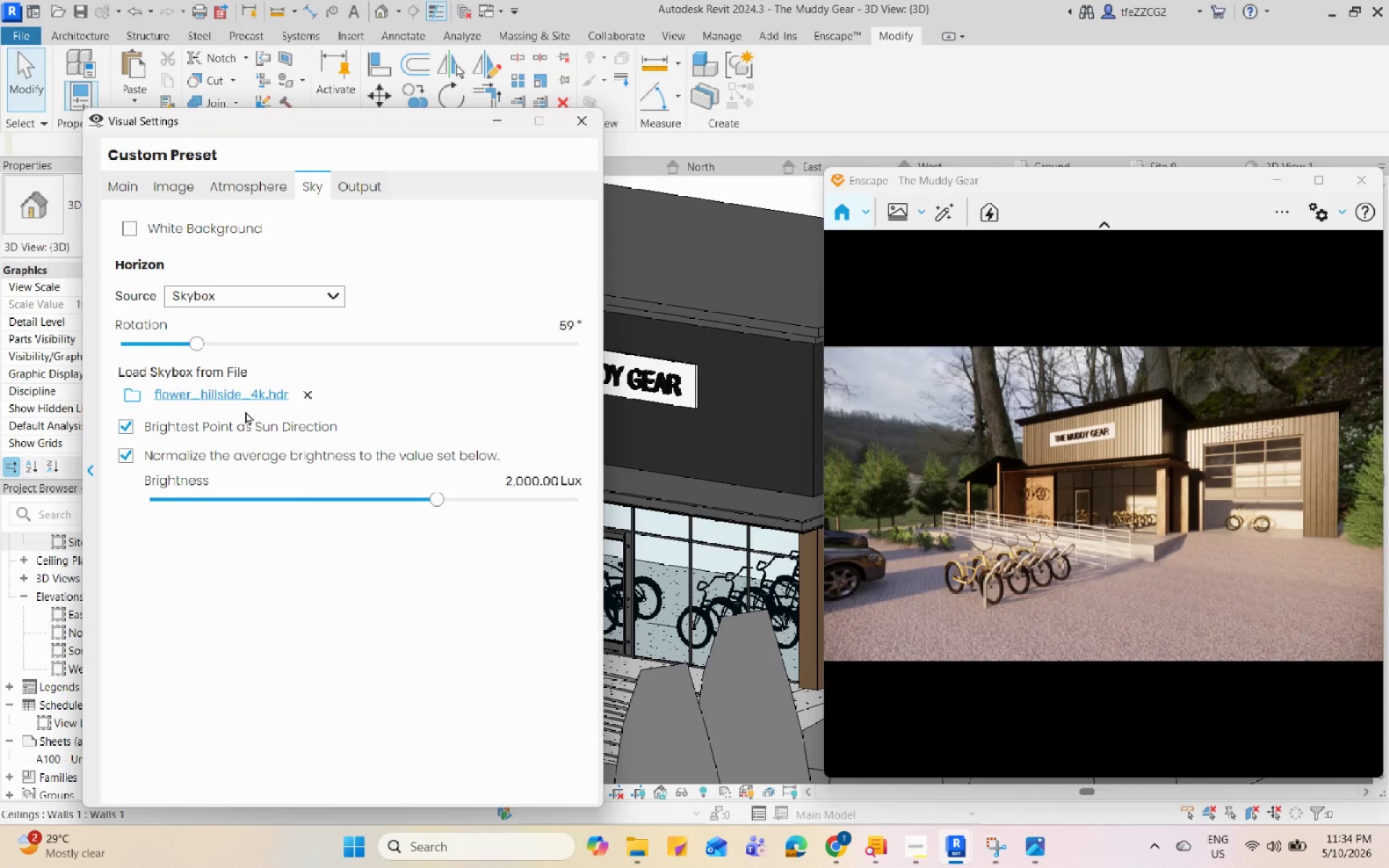 
left_click([244, 399])
 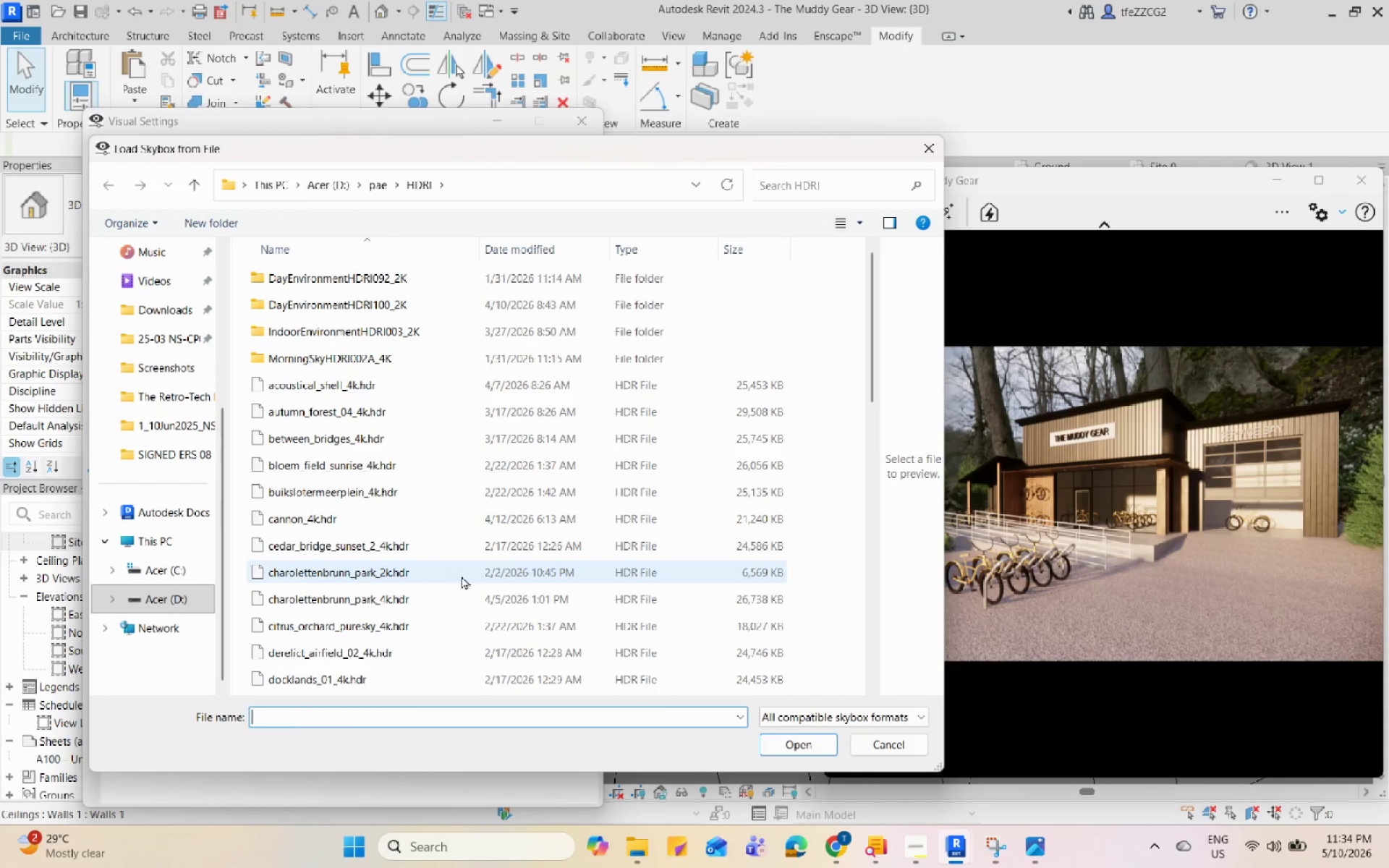 
scroll: coordinate [466, 582], scroll_direction: down, amount: 1.0
 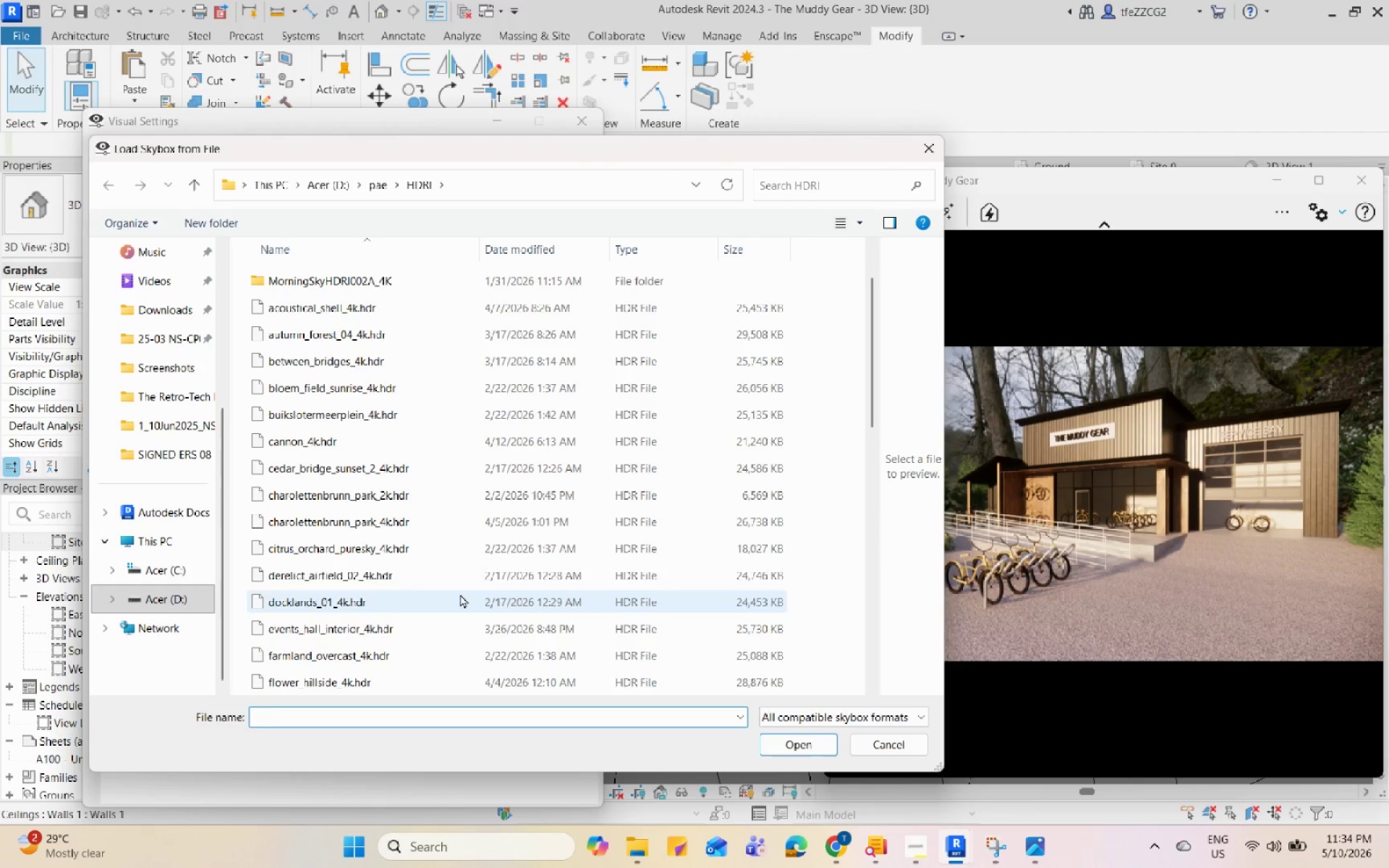 
left_click([459, 573])
 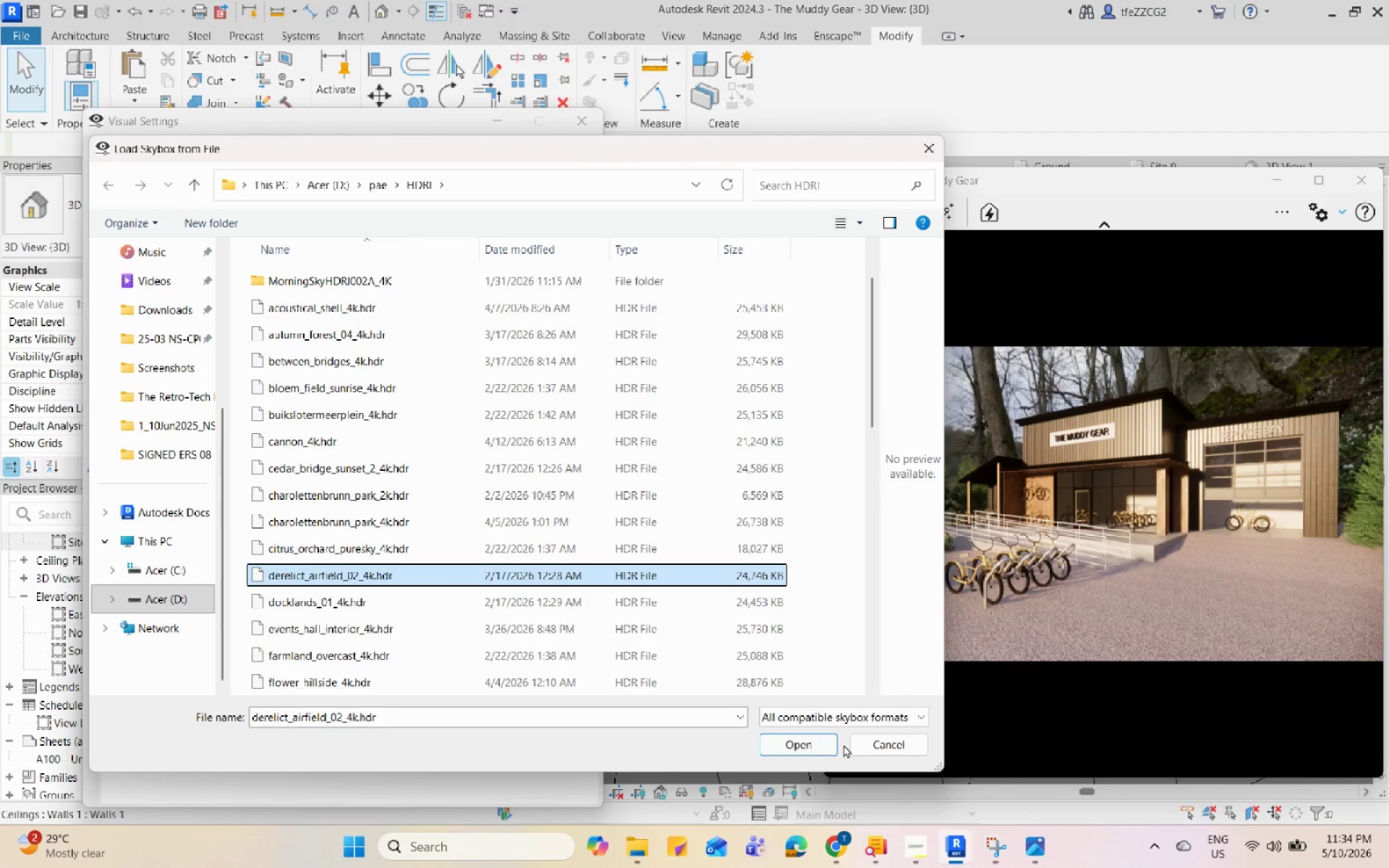 
left_click([829, 741])
 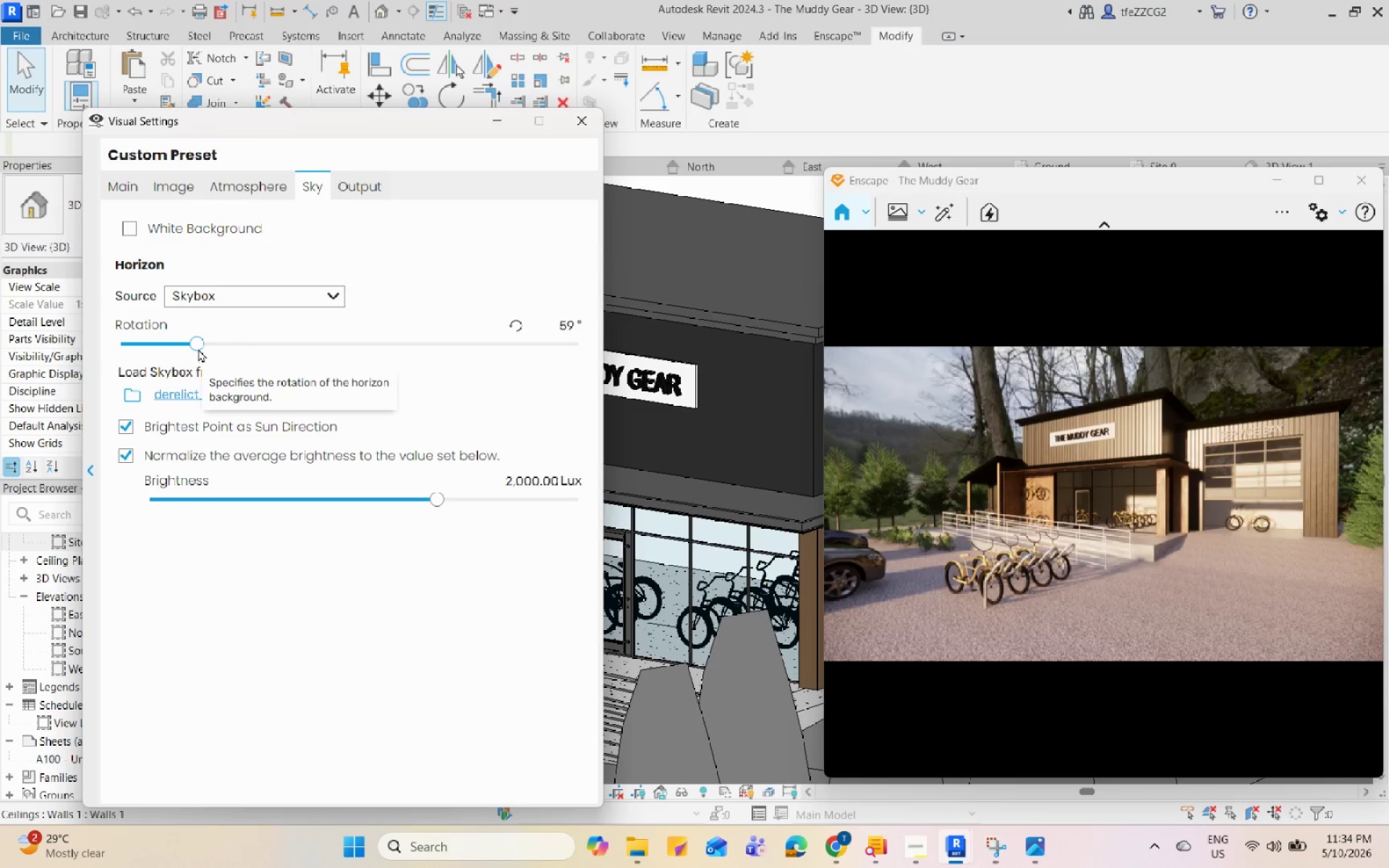 
left_click_drag(start_coordinate=[198, 349], to_coordinate=[150, 358])
 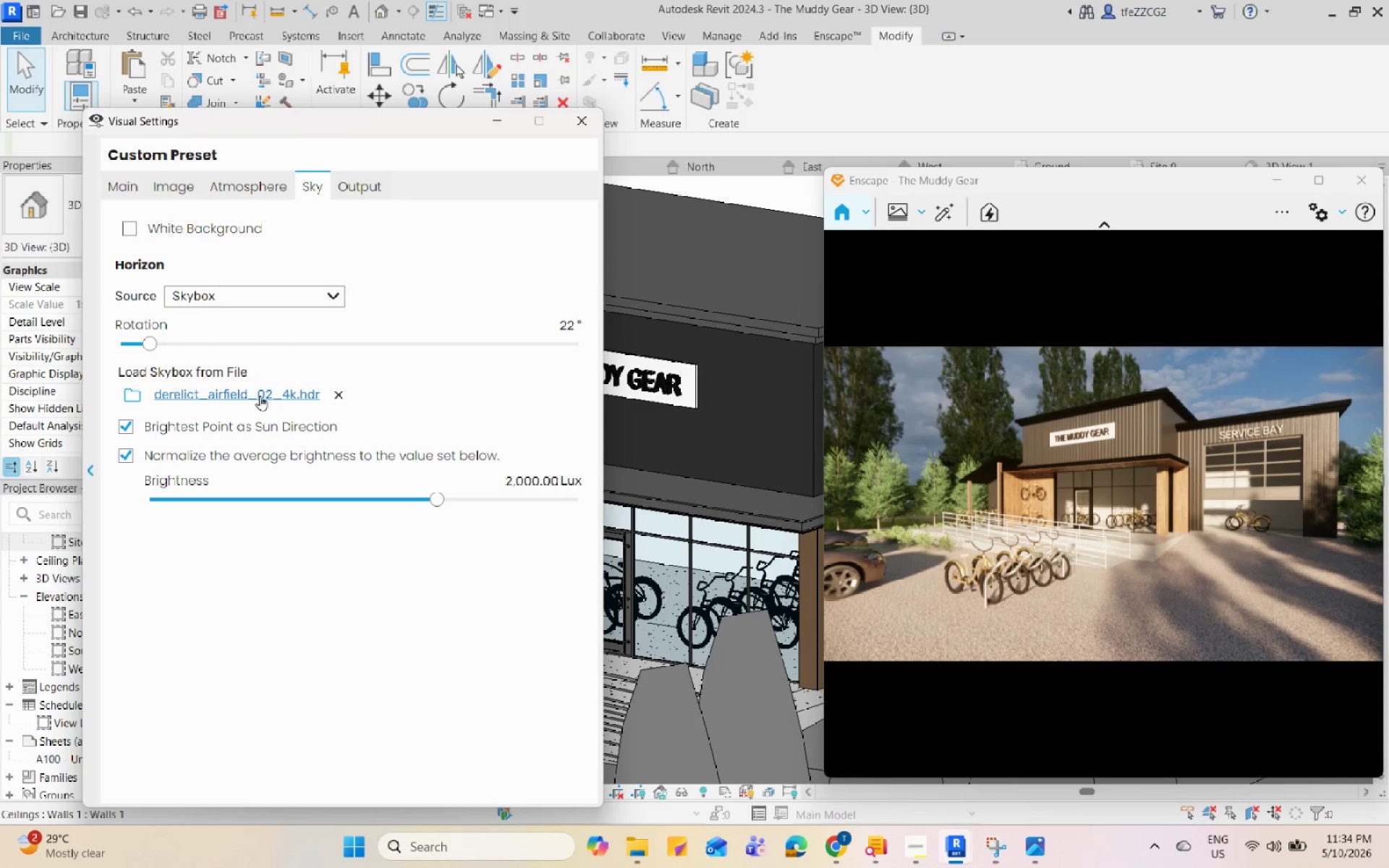 
left_click([261, 401])
 